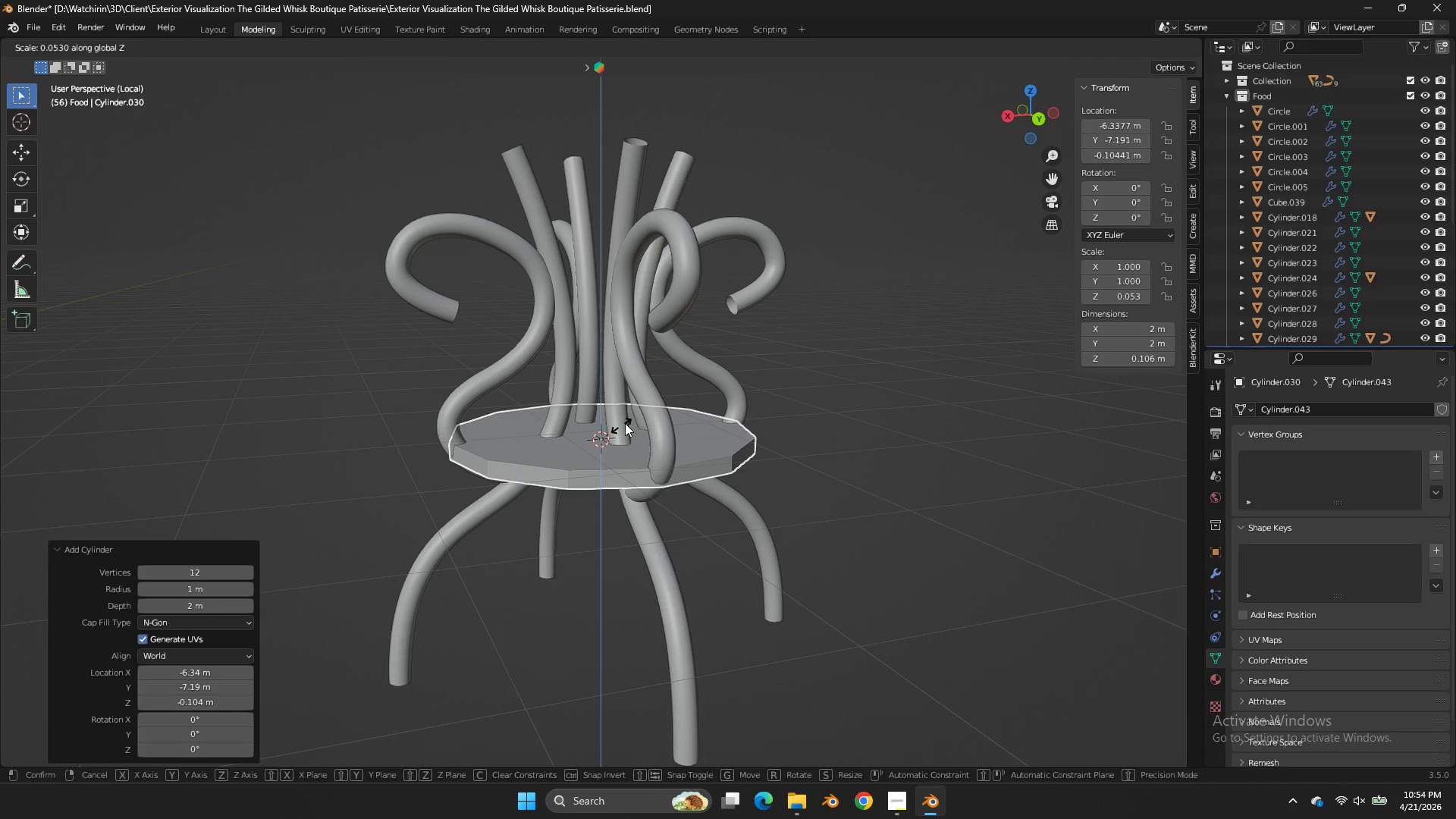 
left_click([642, 415])
 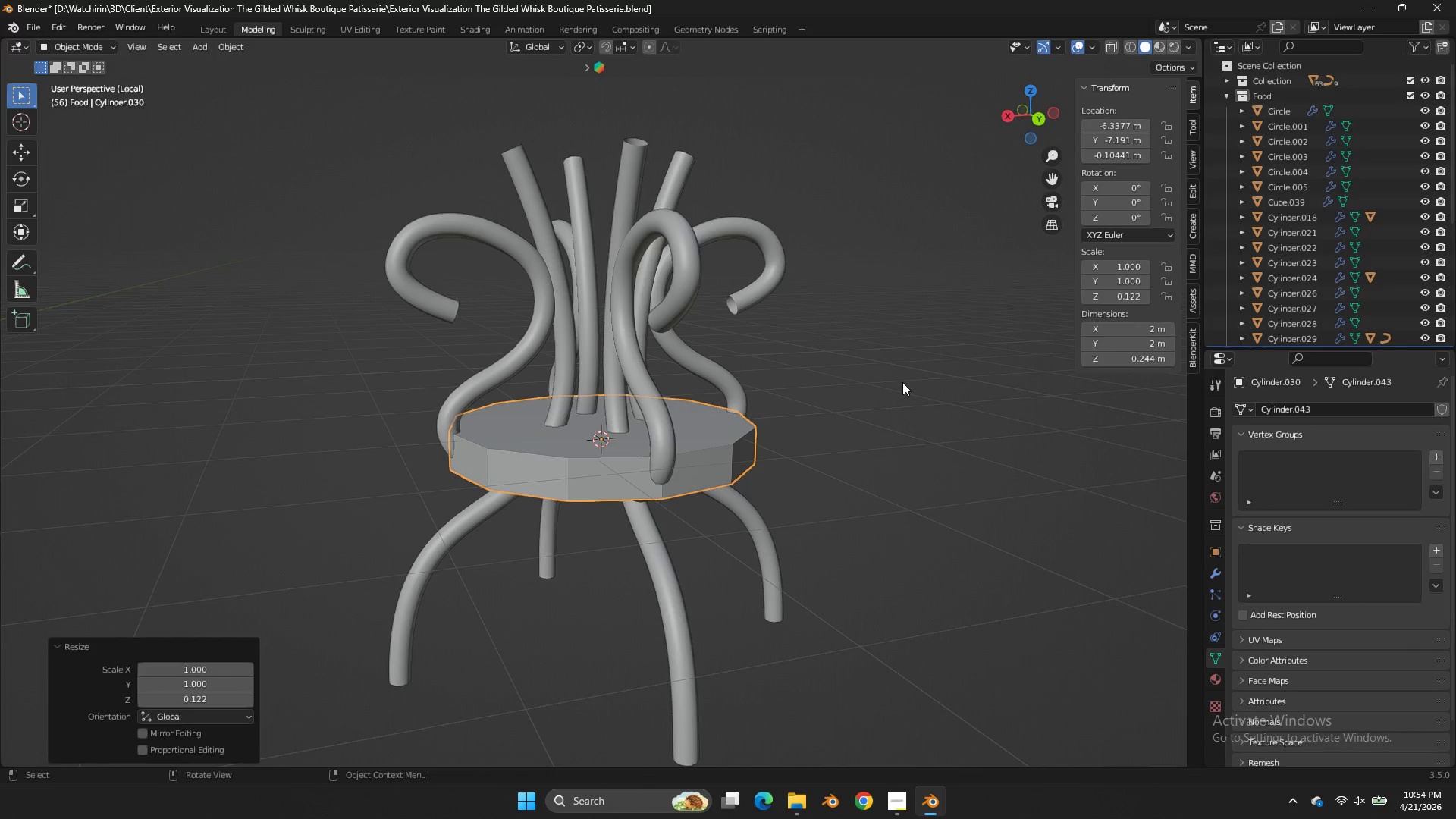 
key(S)
 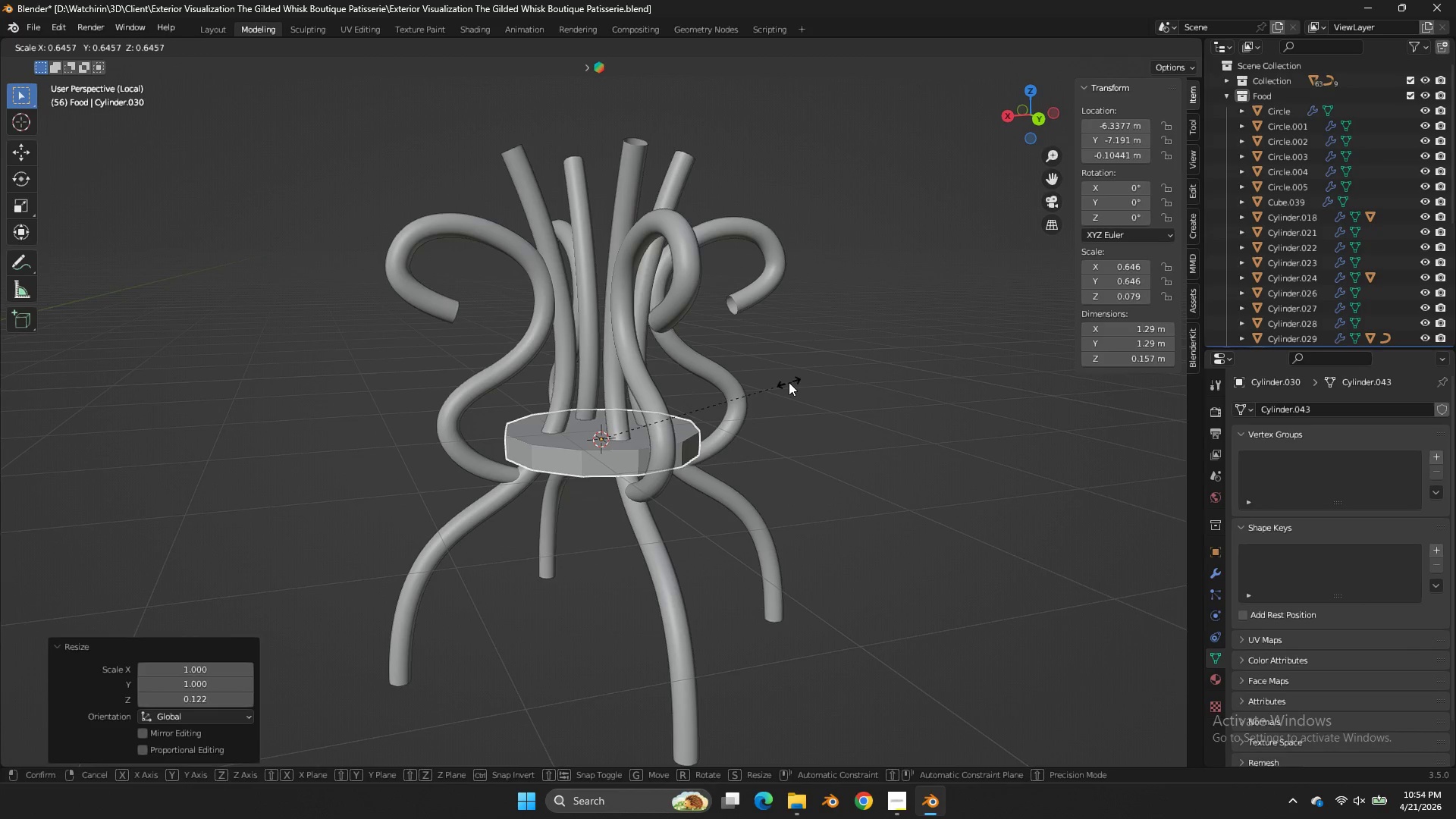 
double_click([789, 382])
 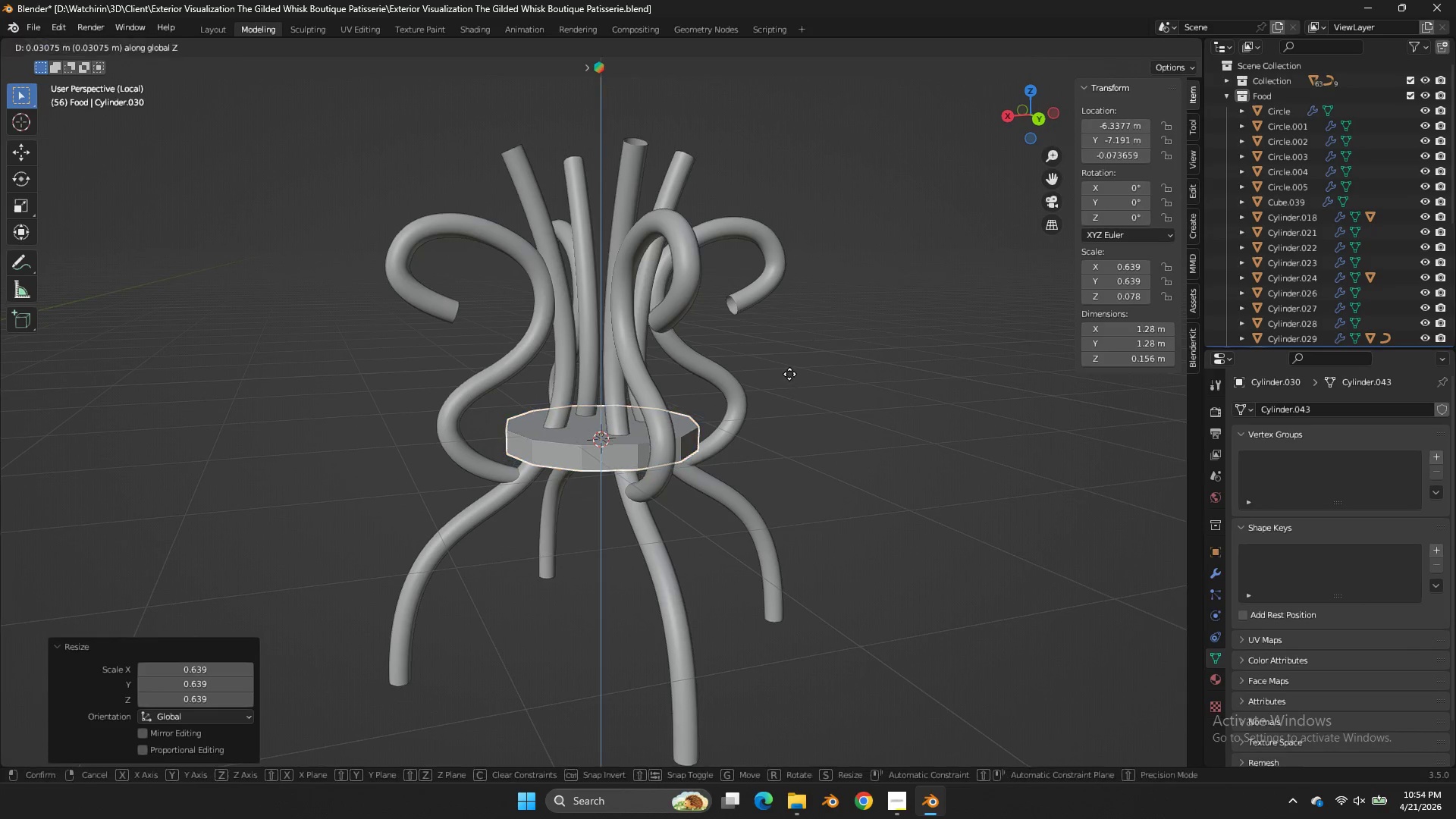 
type(gz)
 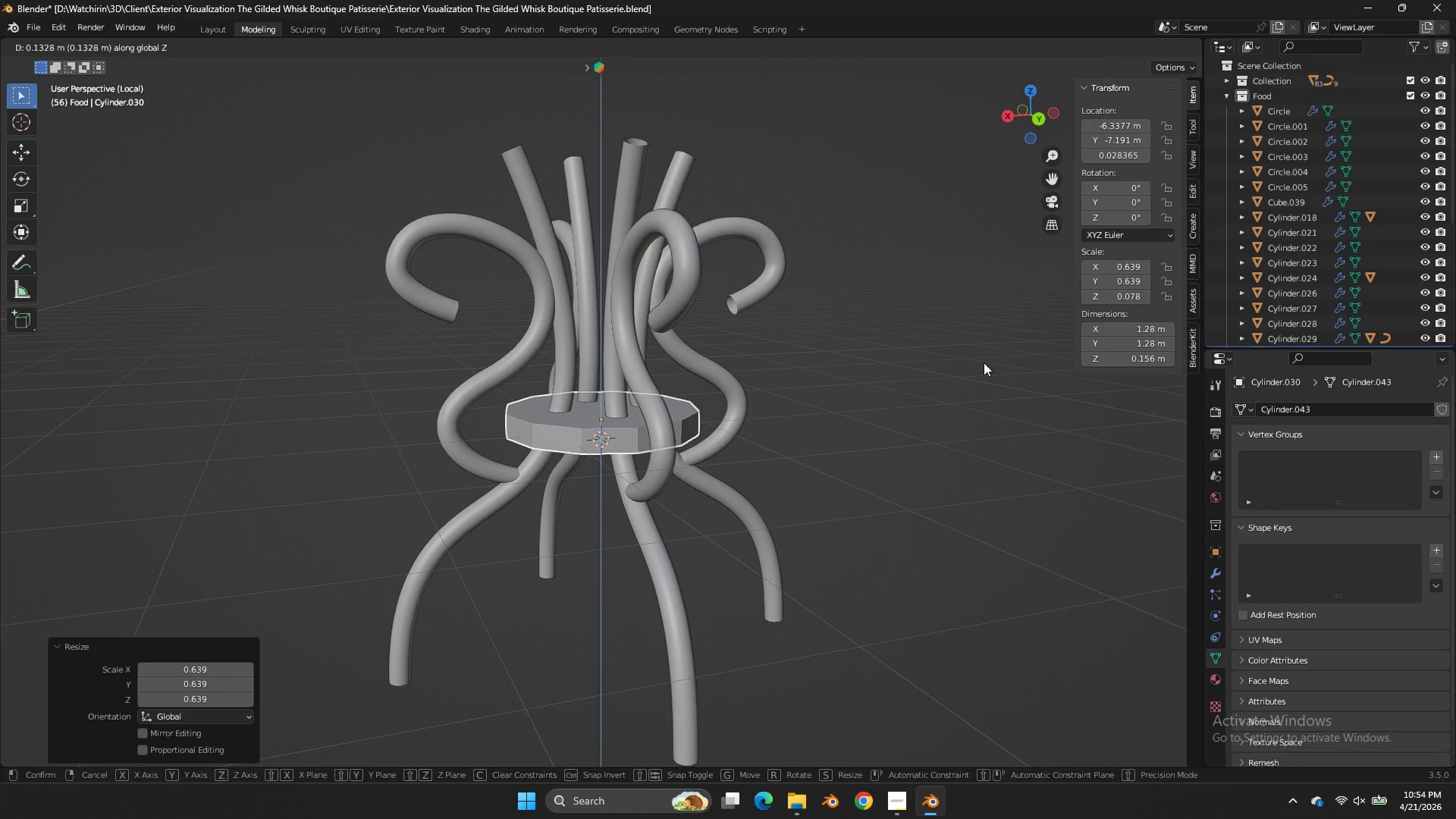 
left_click_drag(start_coordinate=[1050, 96], to_coordinate=[19, 118])
 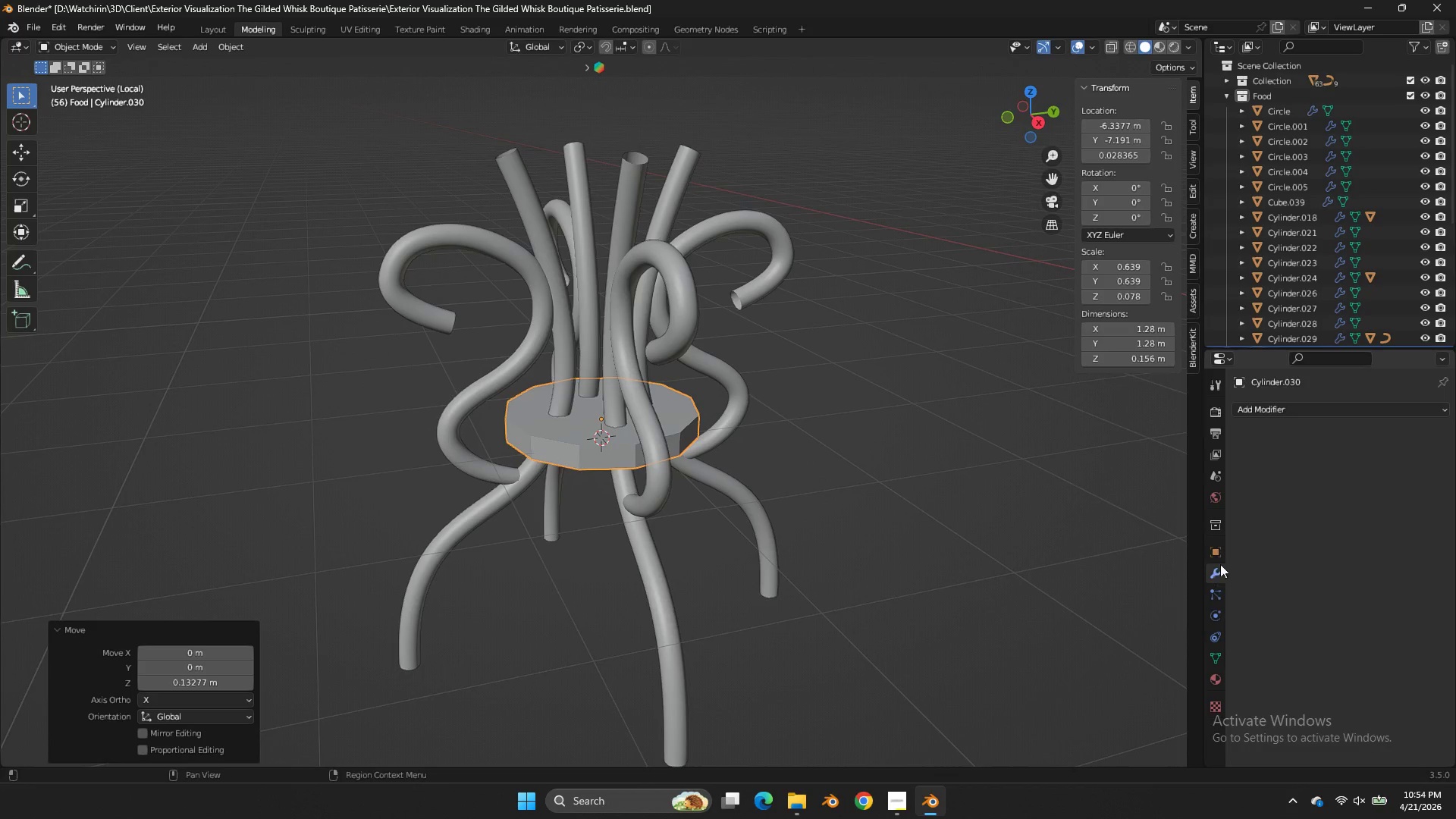 
double_click([1316, 409])
 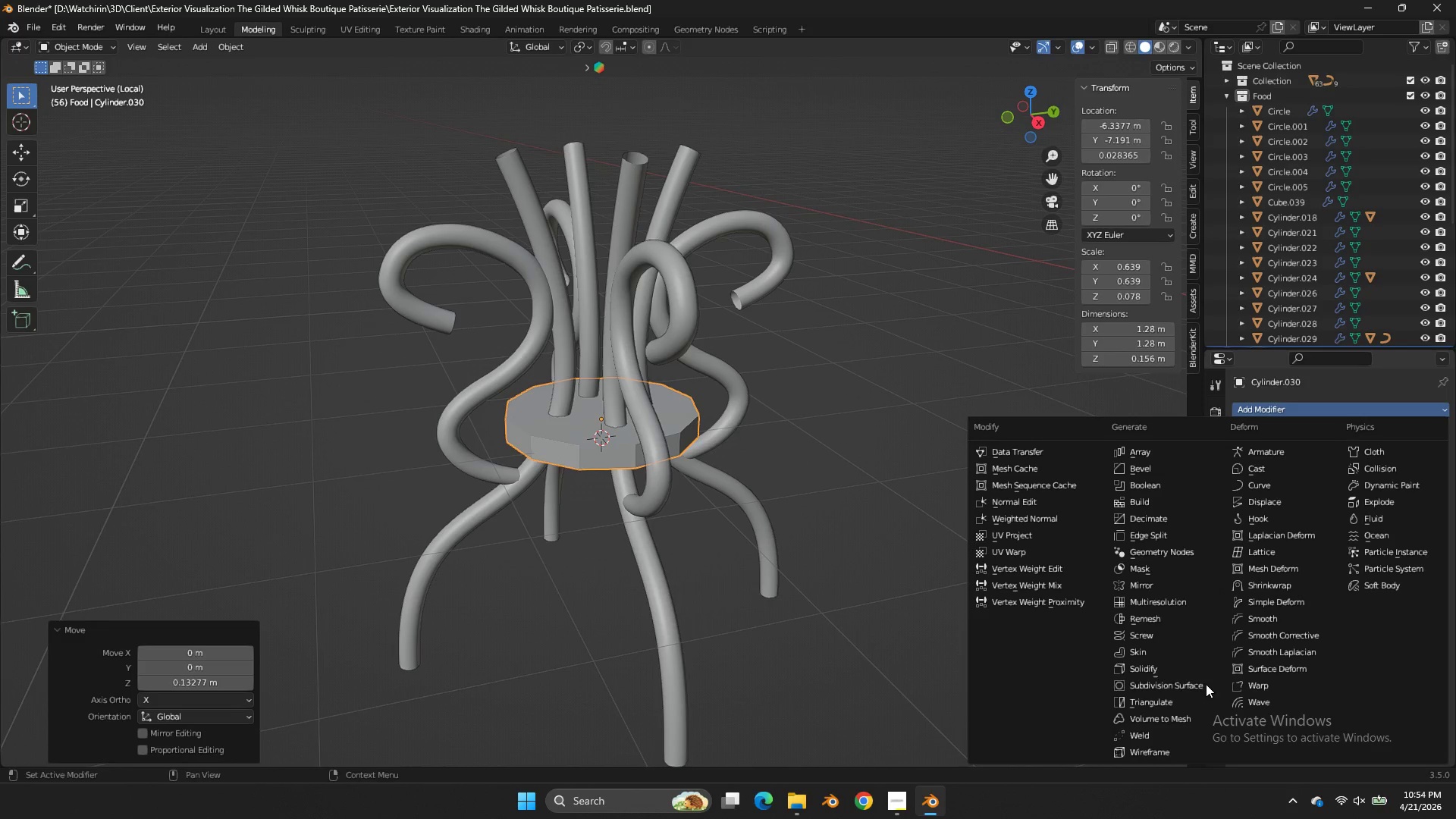 
left_click([1206, 688])
 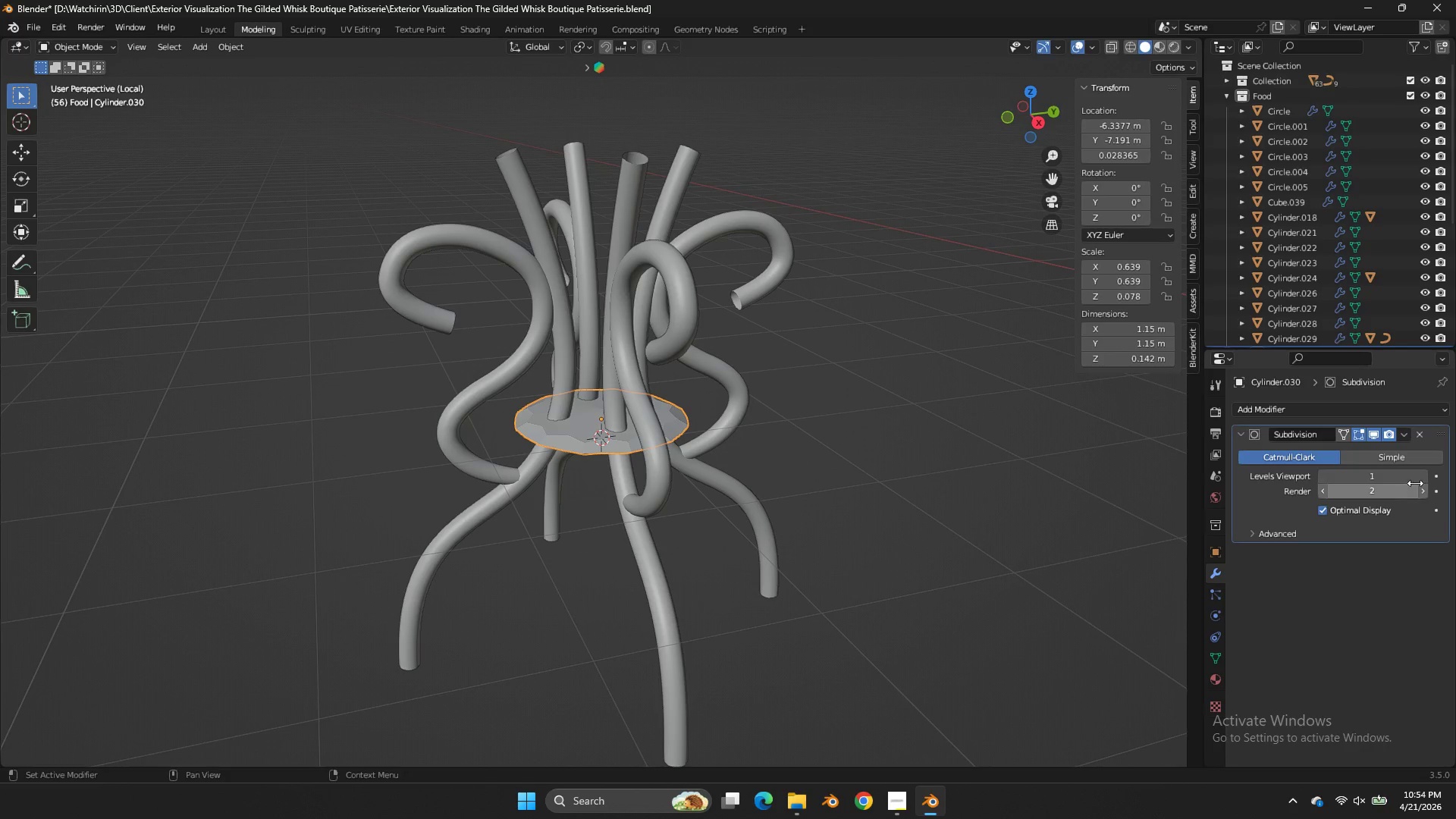 
left_click([1425, 475])
 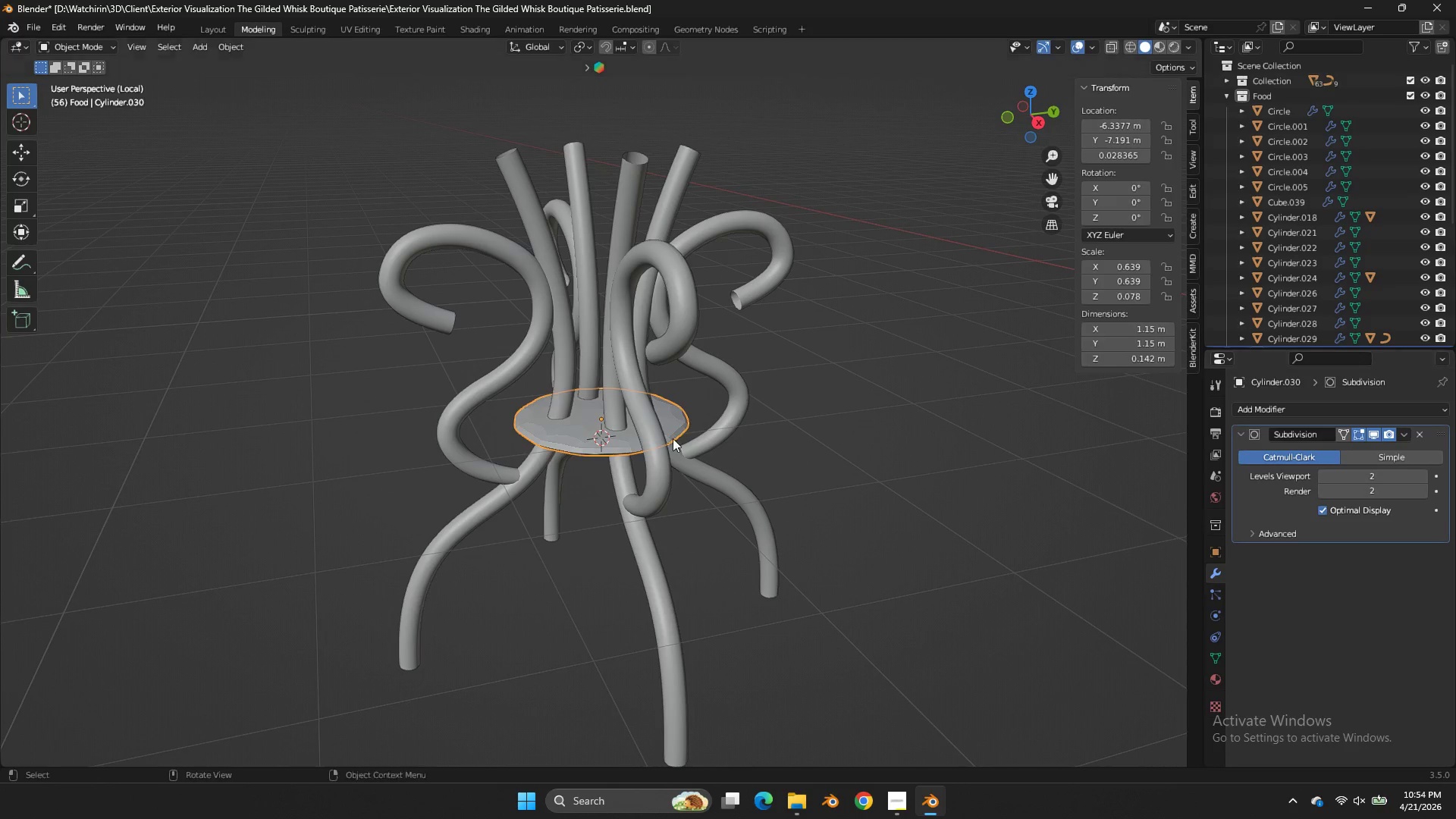 
key(Tab)
 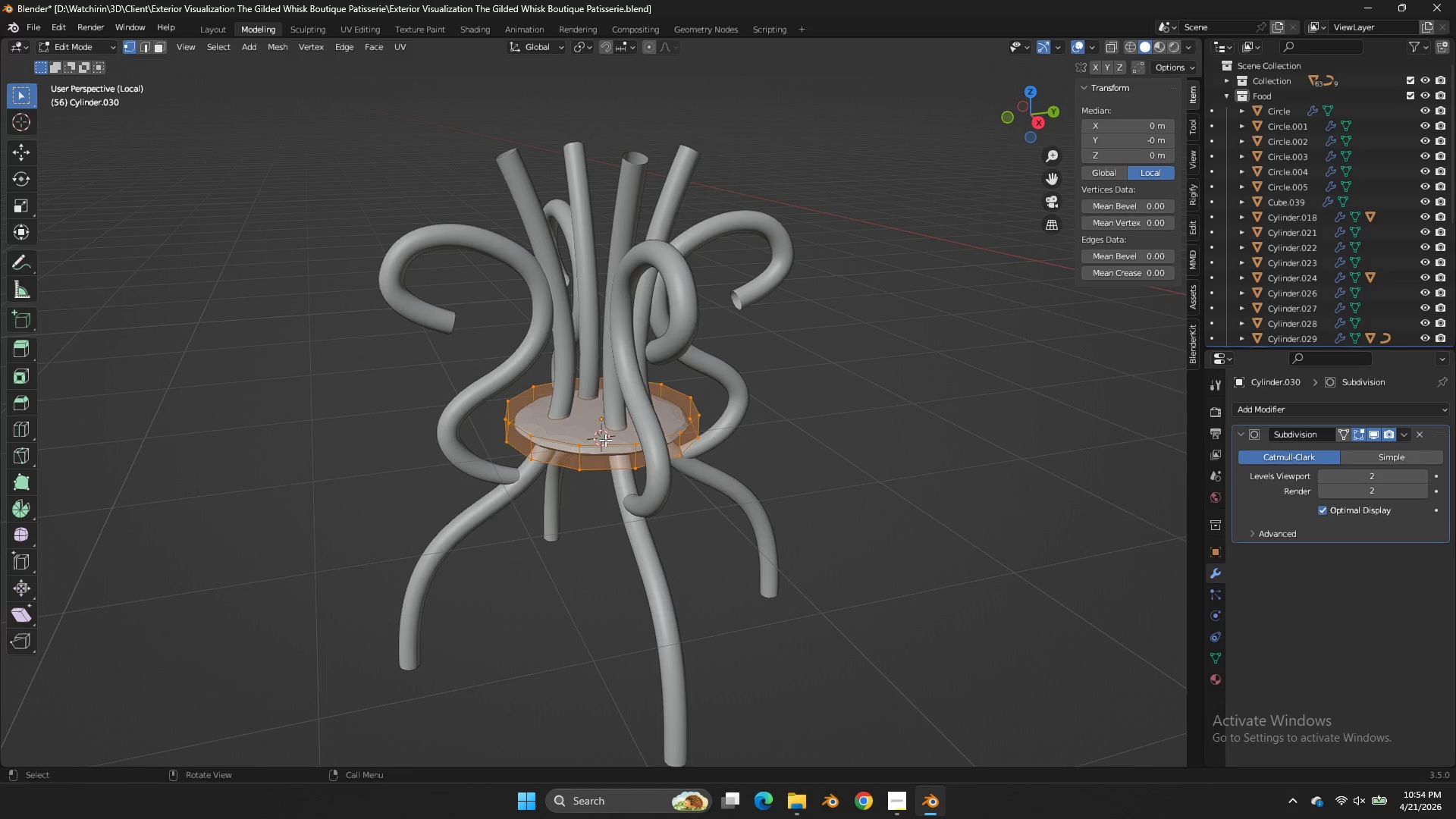 
hold_key(key=AltLeft, duration=0.7)
left_click([605, 440])
 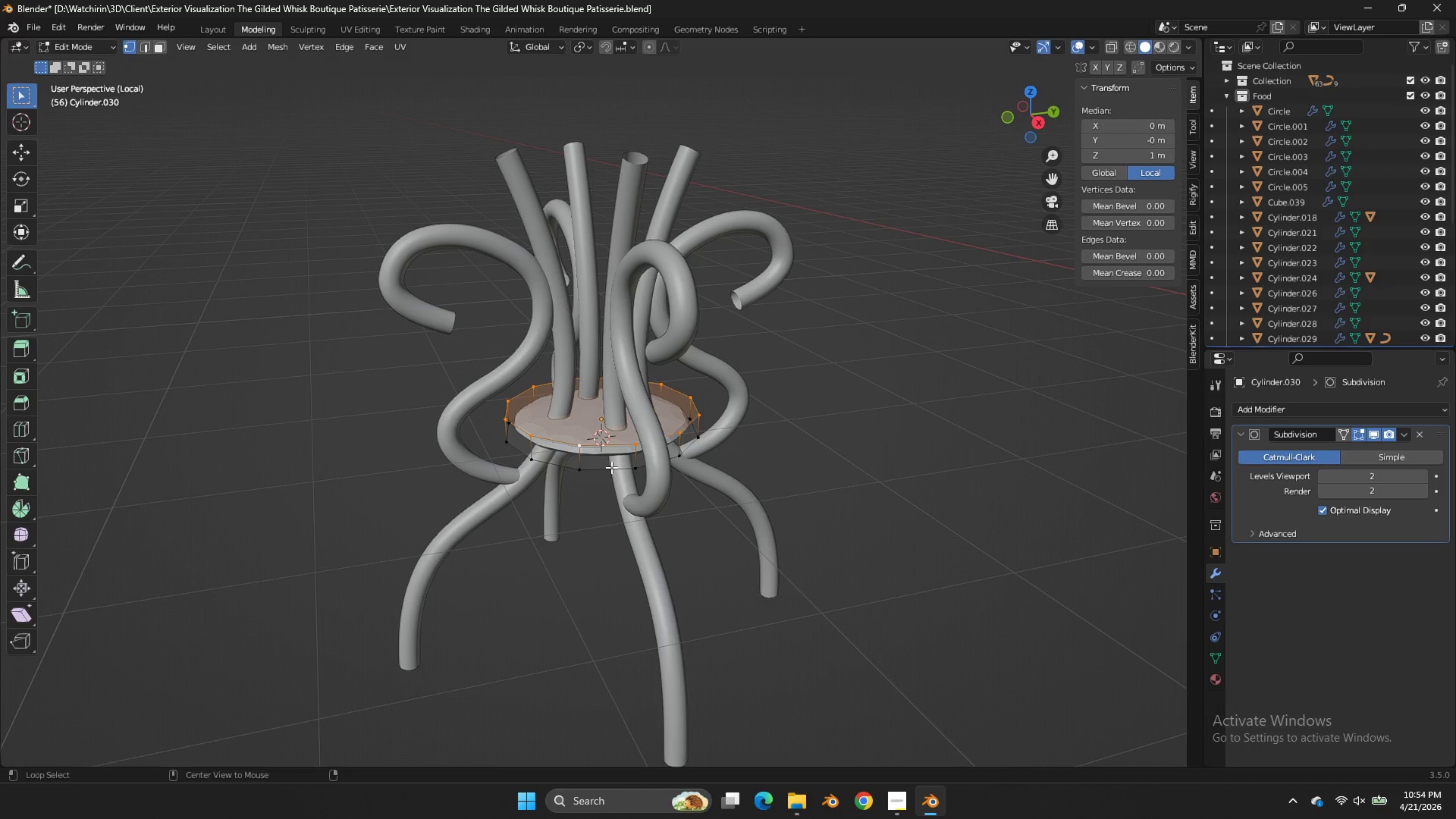 
double_click([605, 440])
 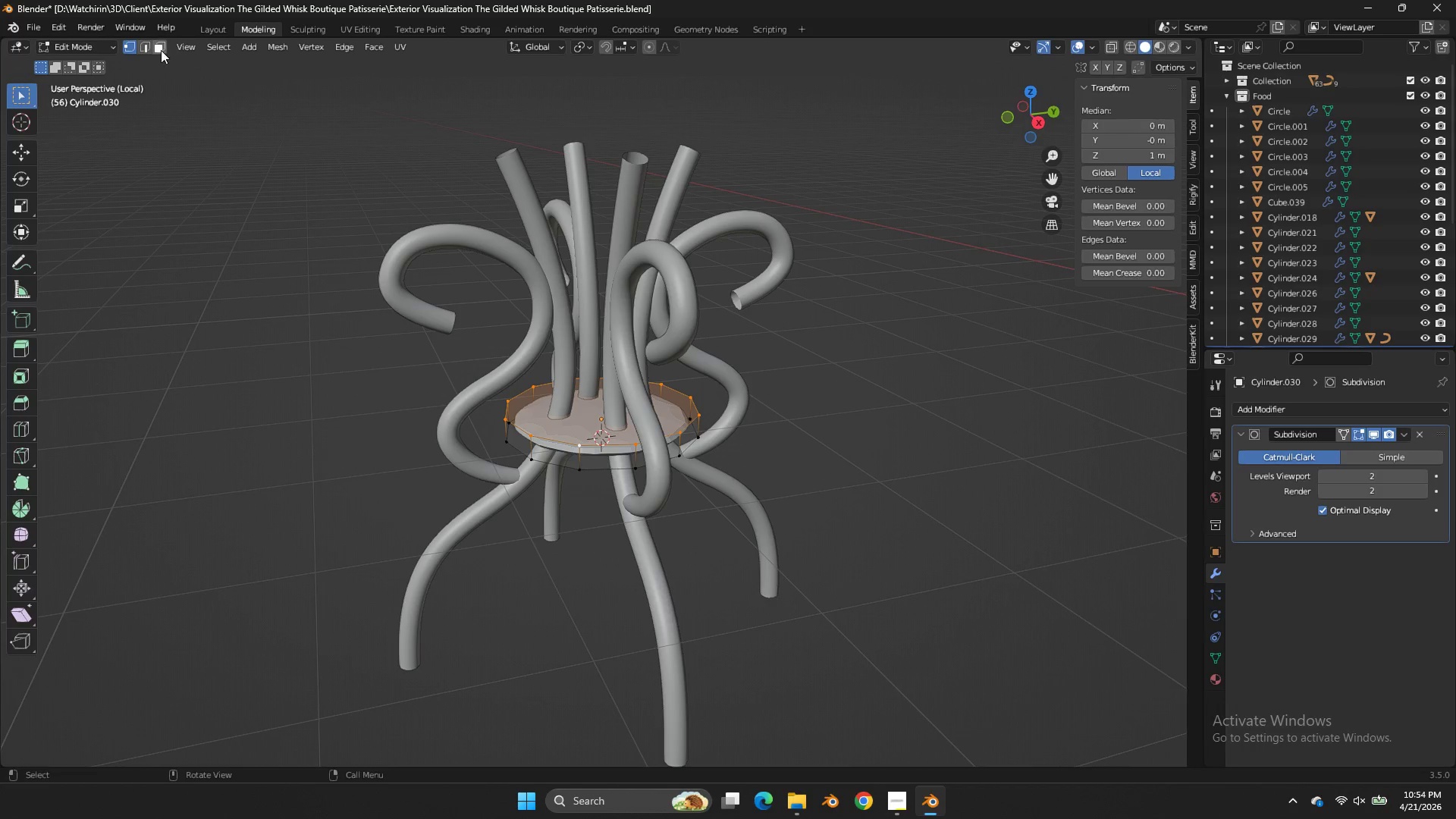 
left_click([149, 45])
 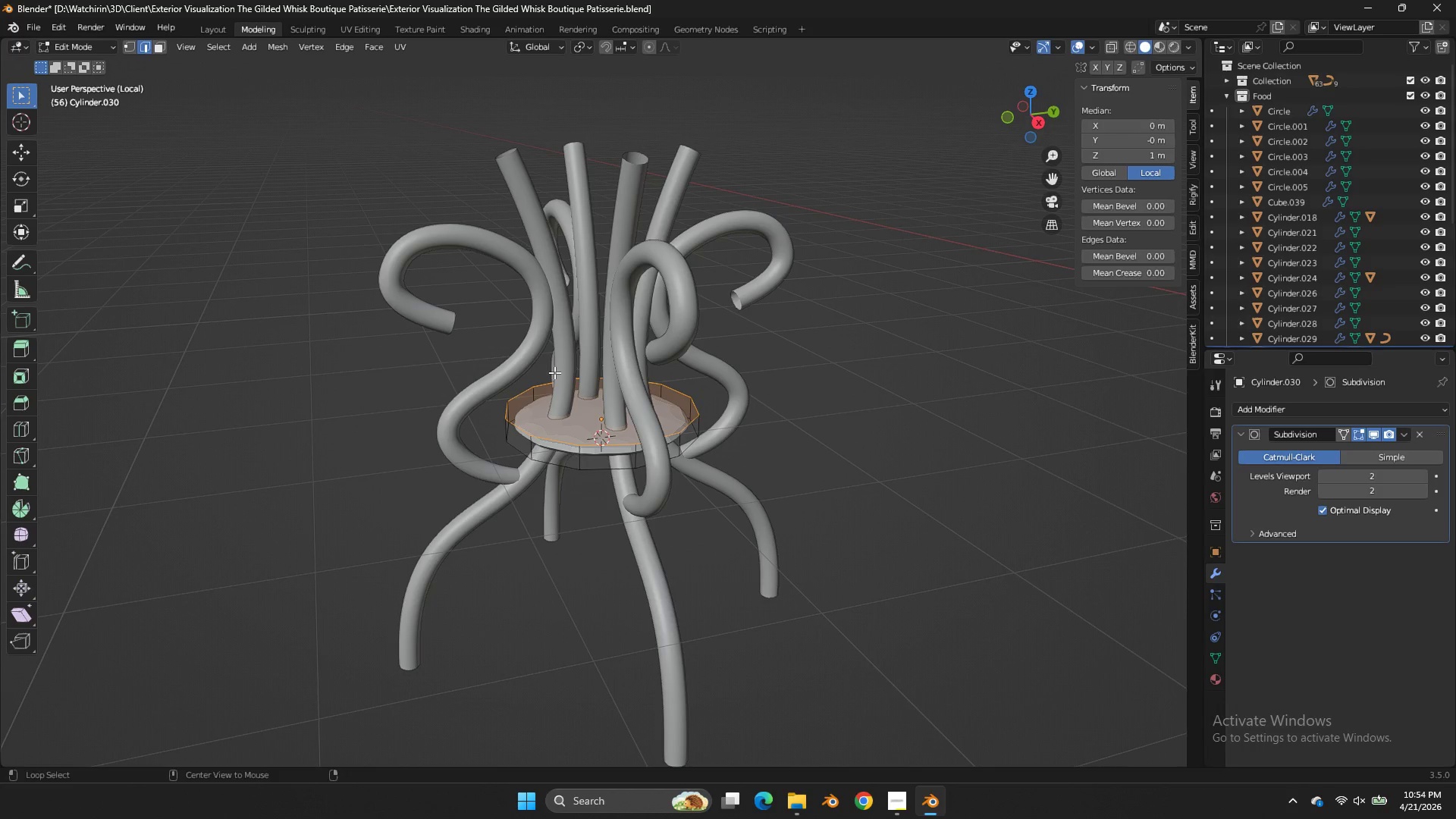 
hold_key(key=AltLeft, duration=1.95)
left_click([606, 472])
 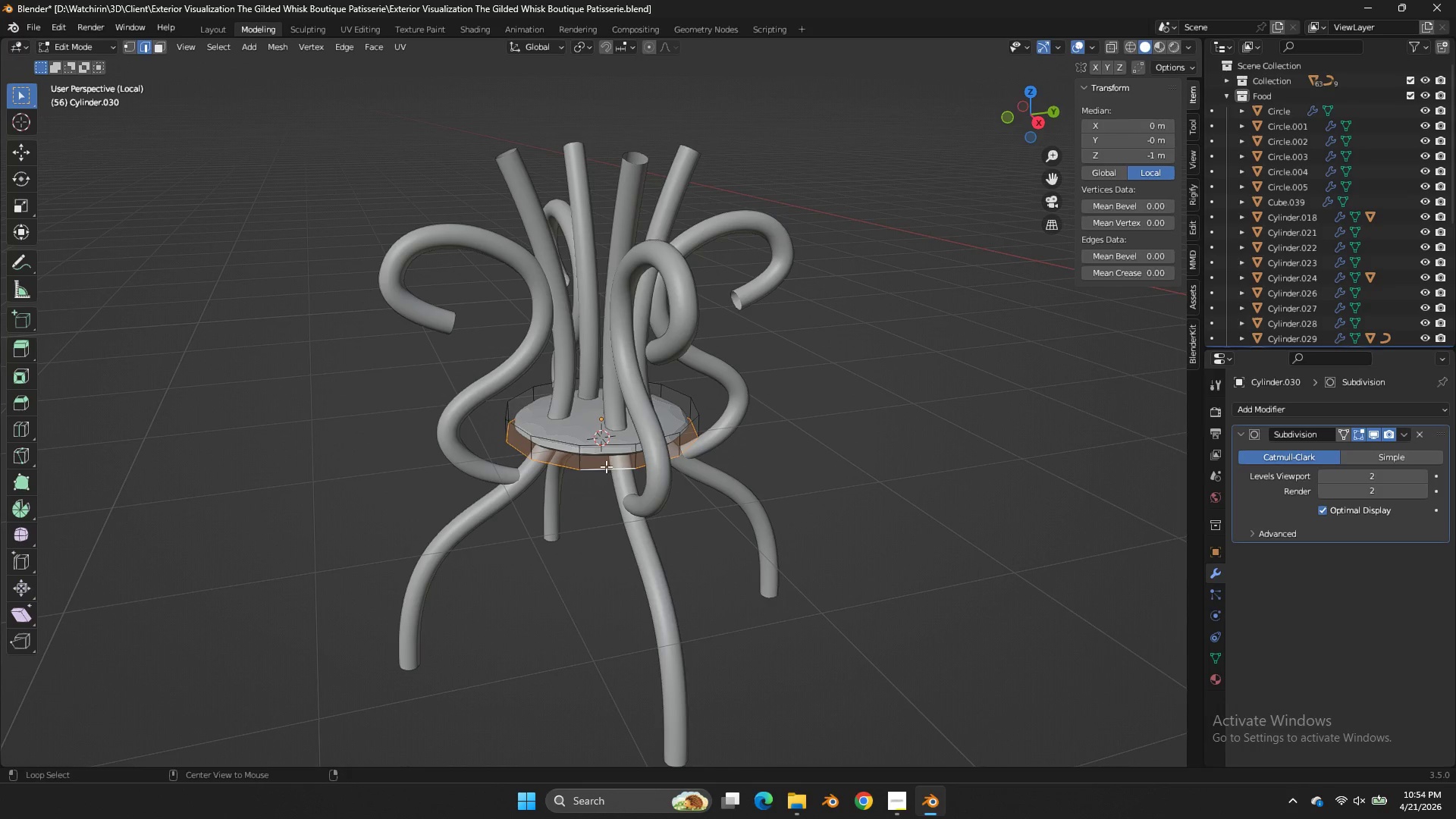 
left_click([610, 438])
 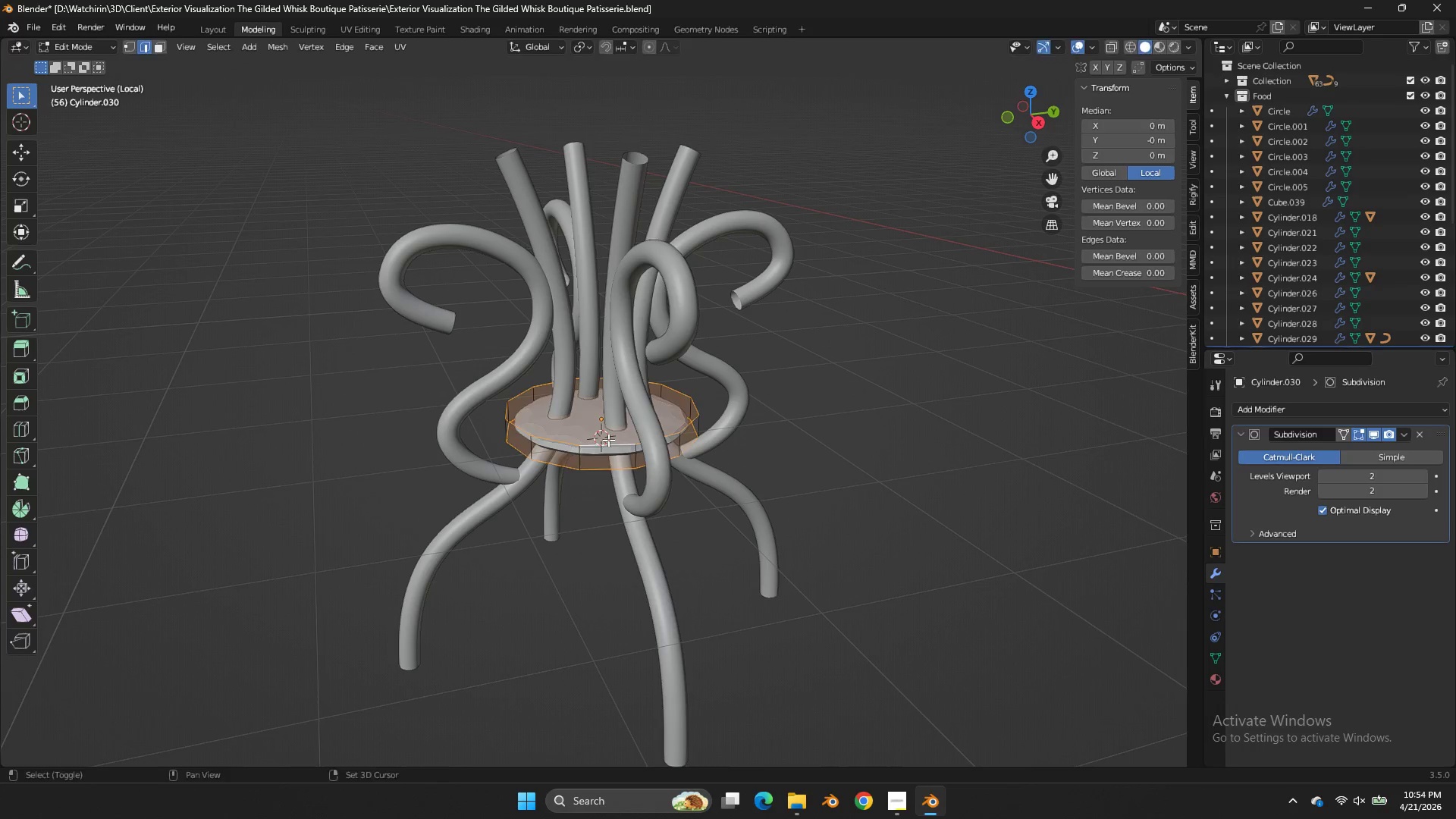 
key(Shift+E)
 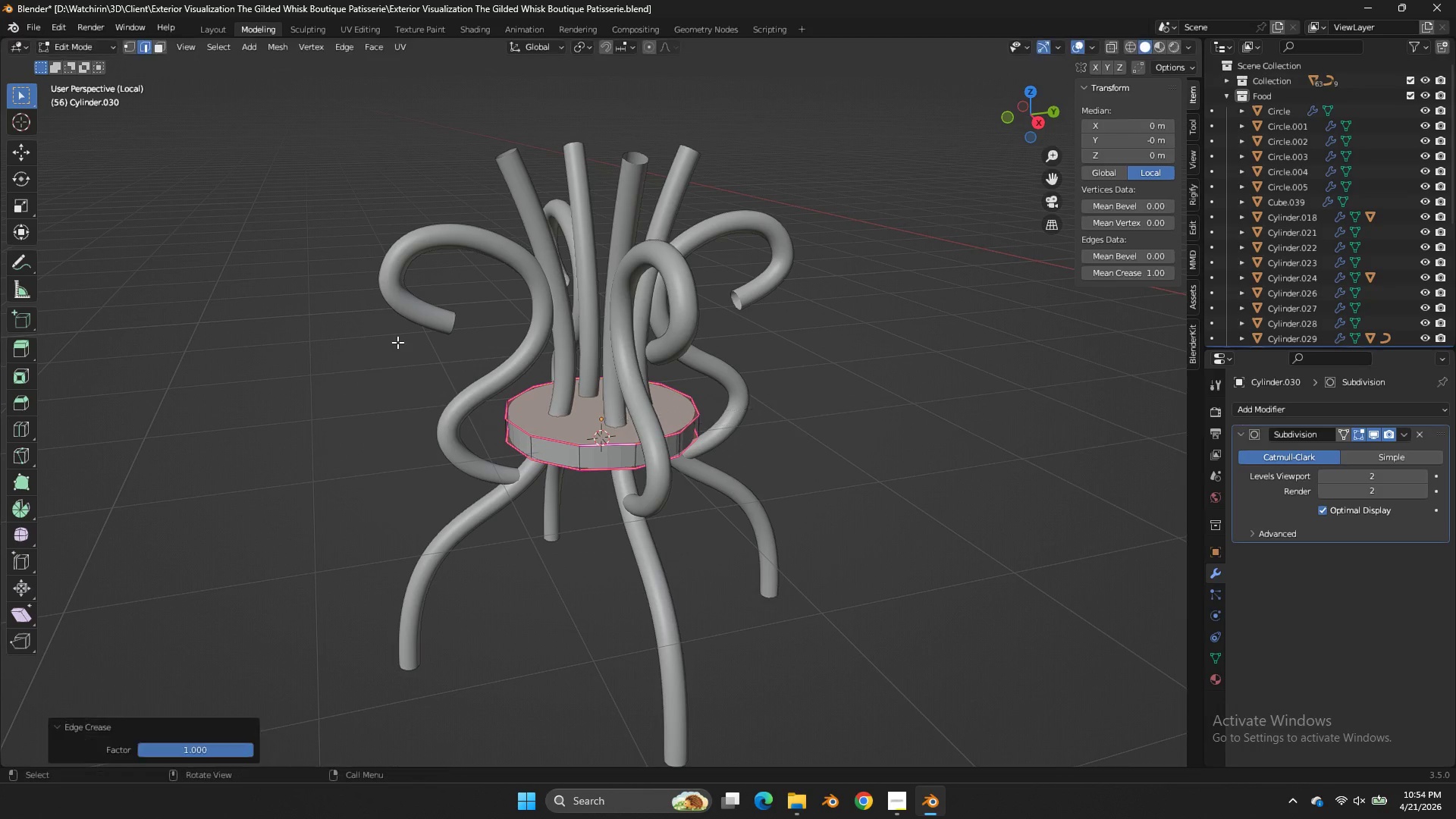 
double_click([397, 342])
 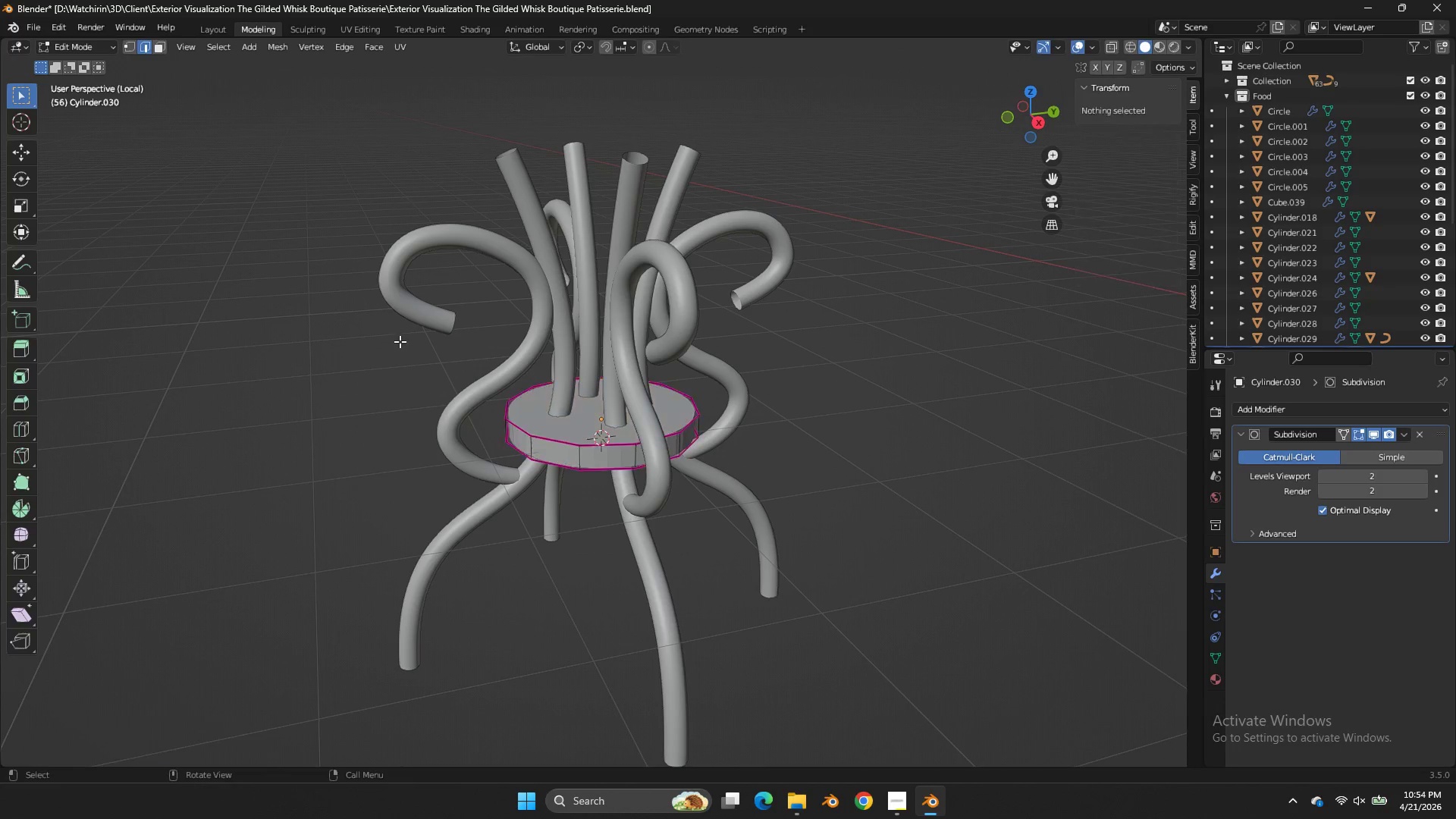 
triple_click([397, 342])
 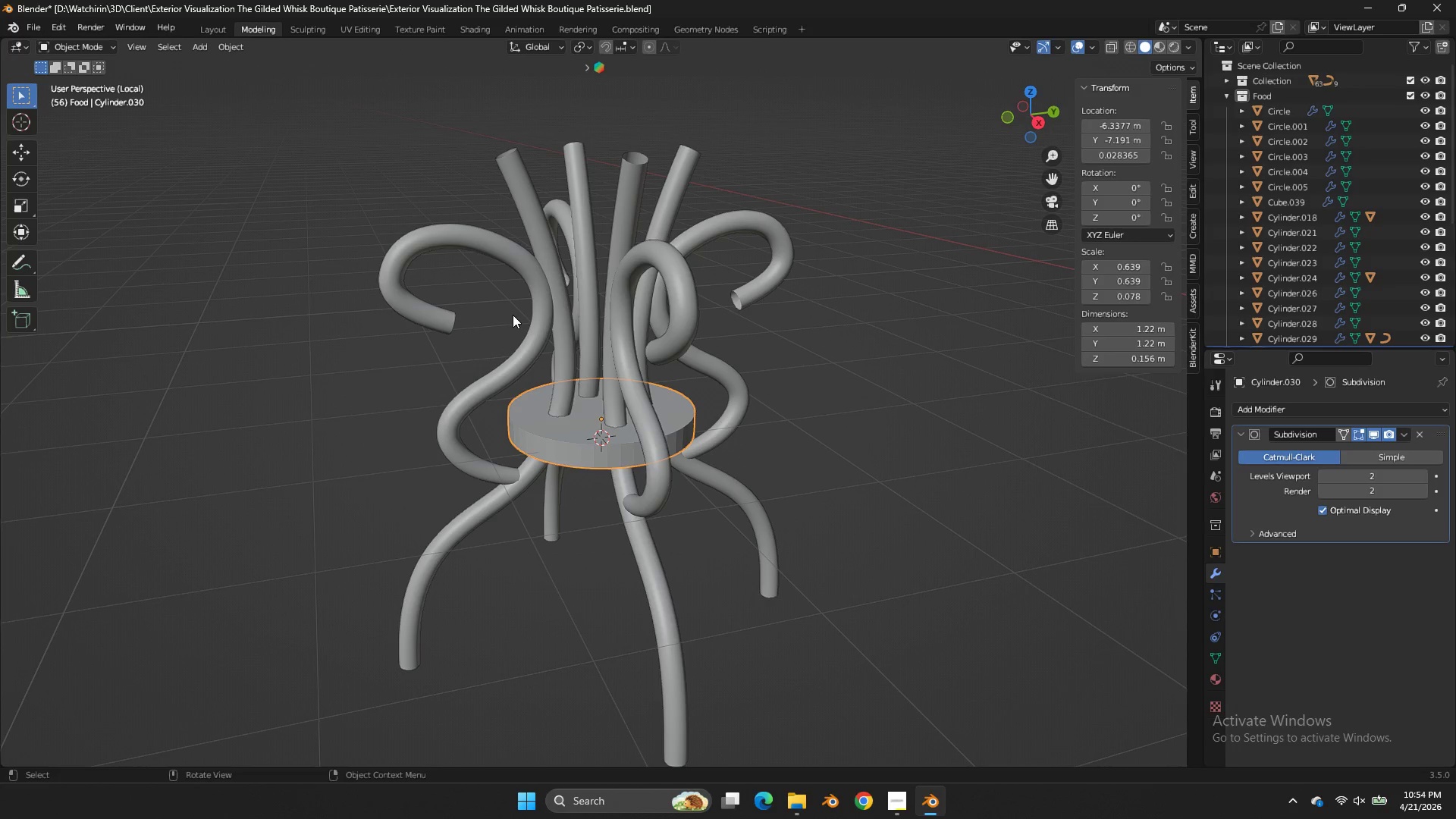 
key(Tab)
 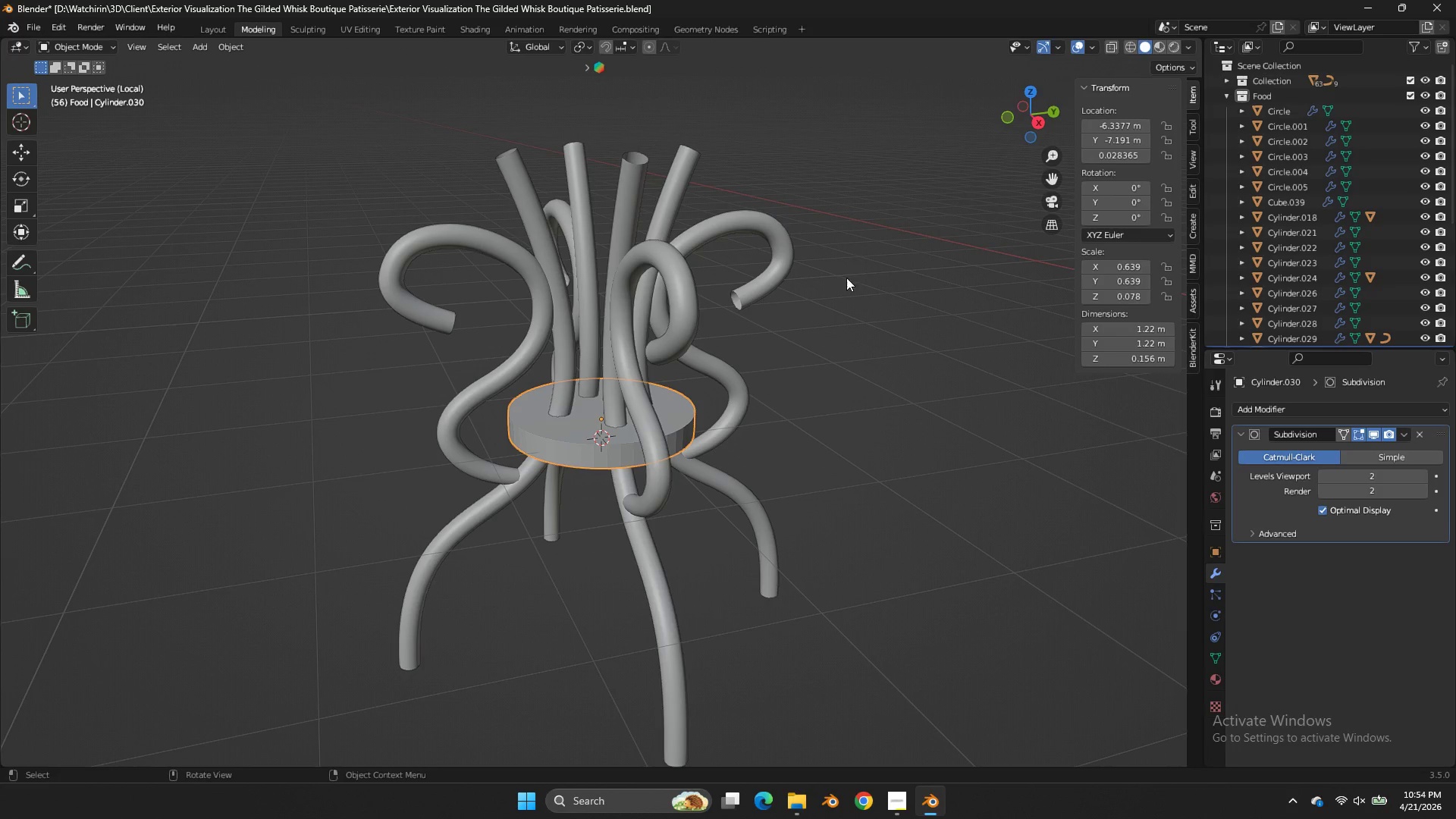 
right_click([738, 397])
 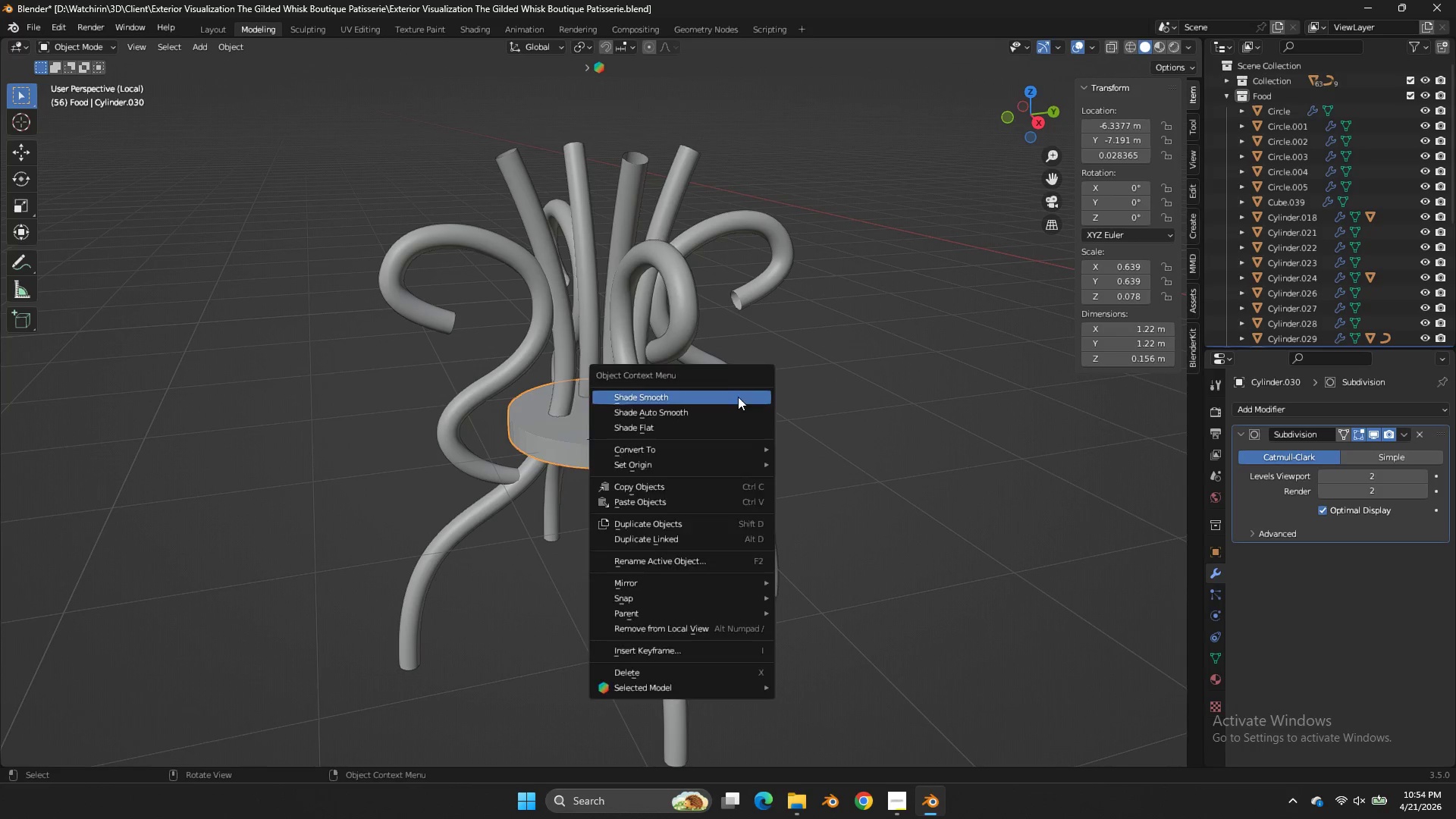 
left_click([738, 397])
 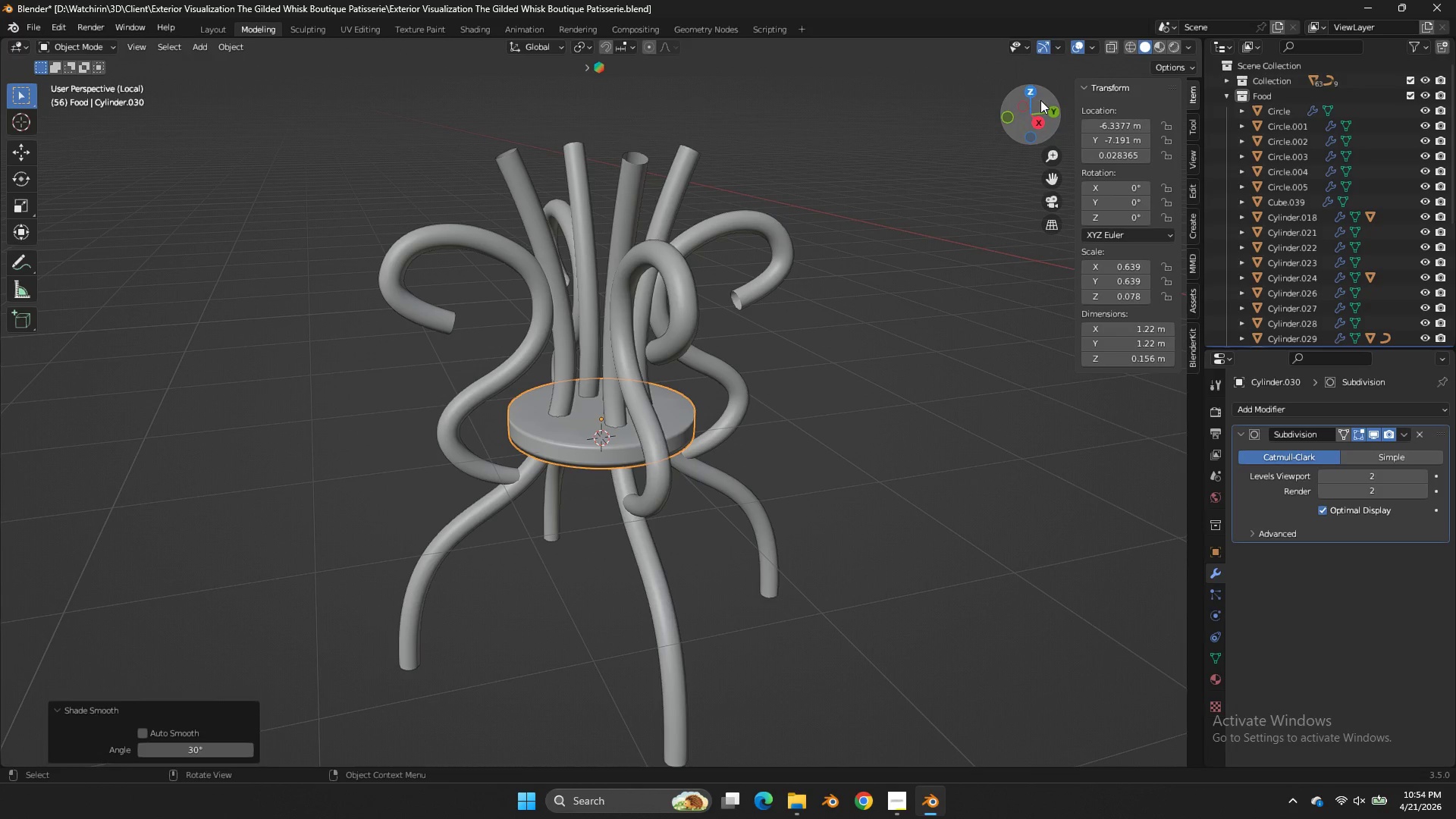 
left_click_drag(start_coordinate=[1043, 104], to_coordinate=[944, 125])
 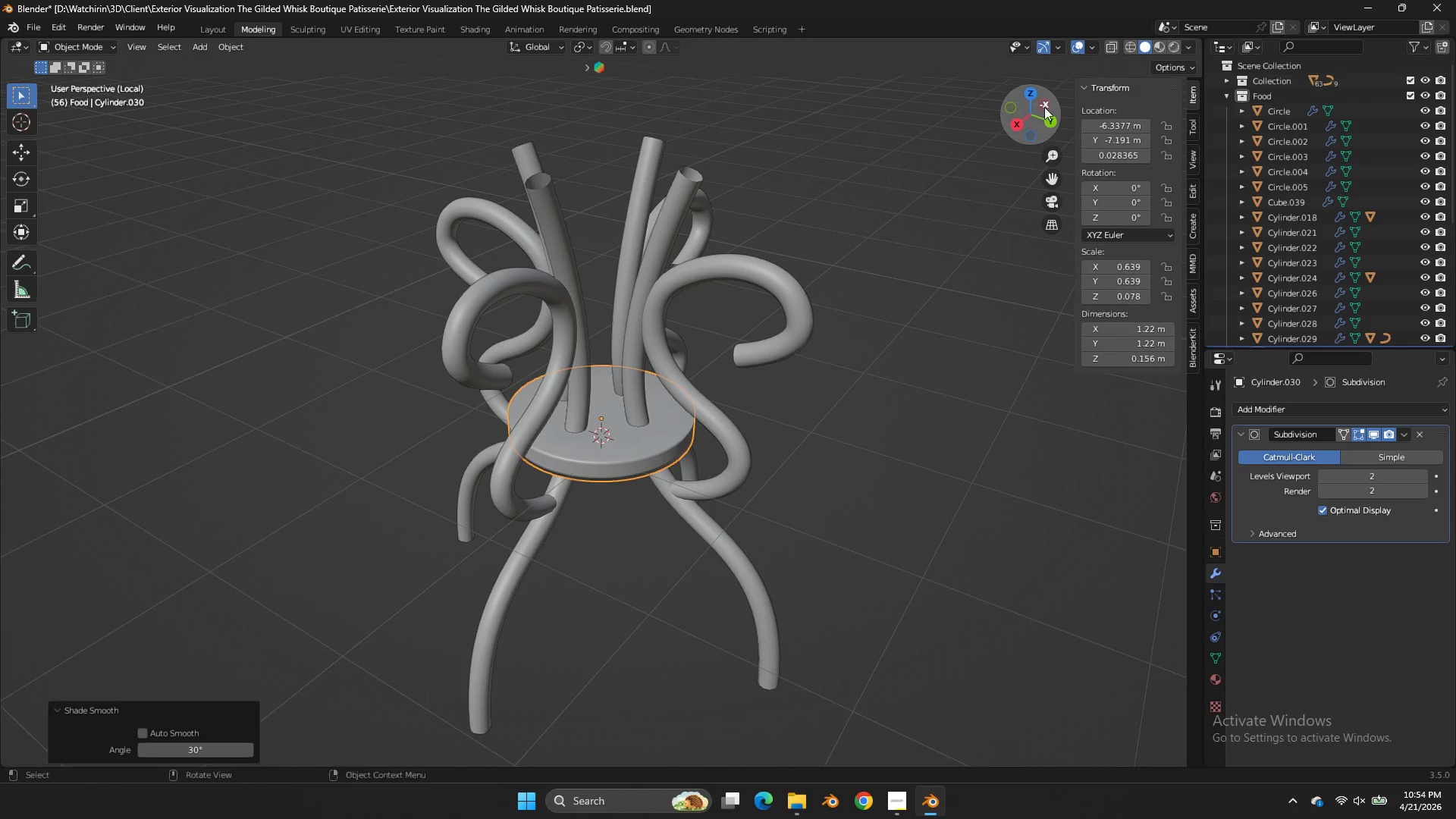 
left_click_drag(start_coordinate=[1044, 107], to_coordinate=[1181, 81])
 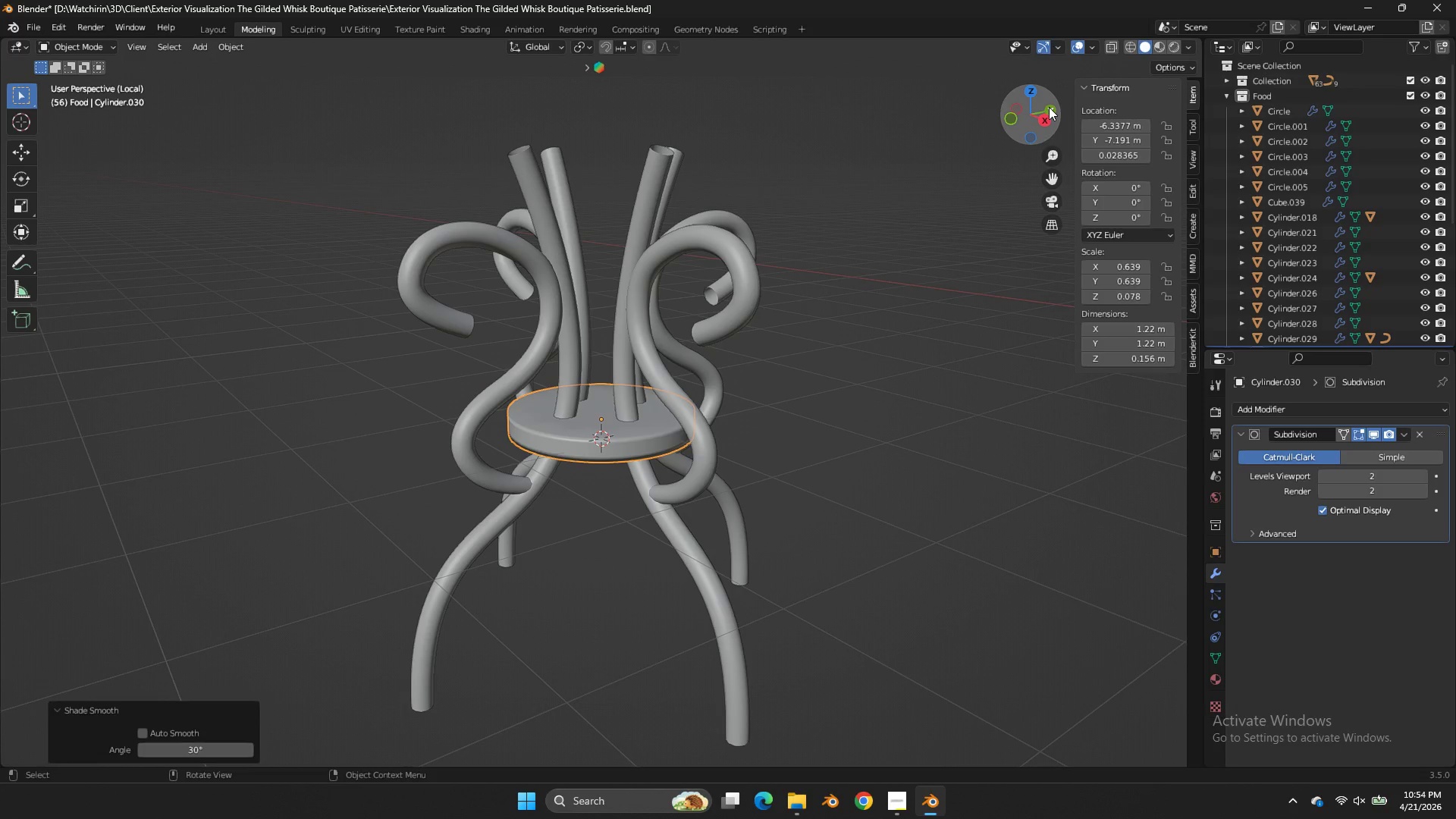 
key(Tab)
 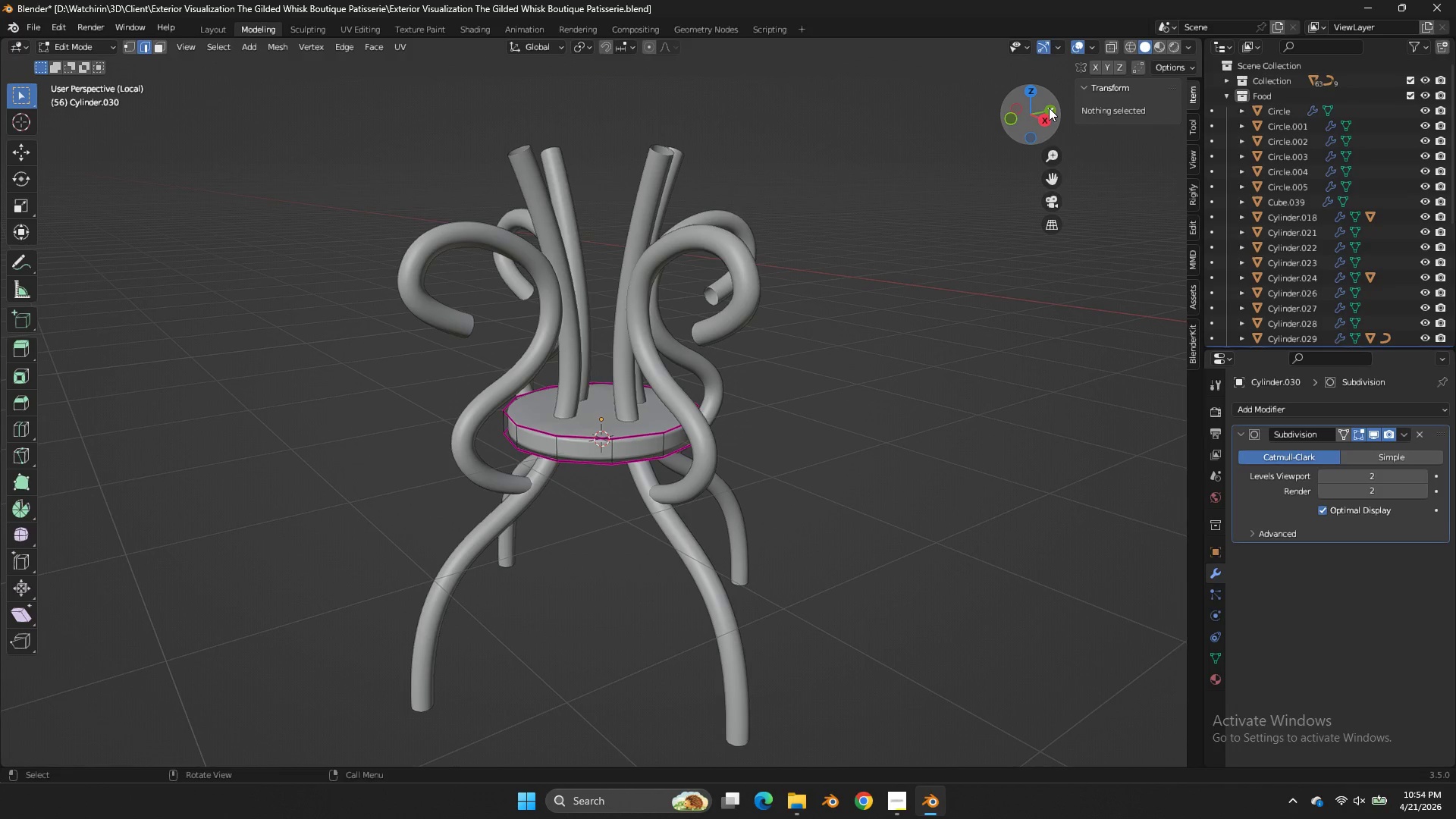 
key(Control+ControlLeft)
 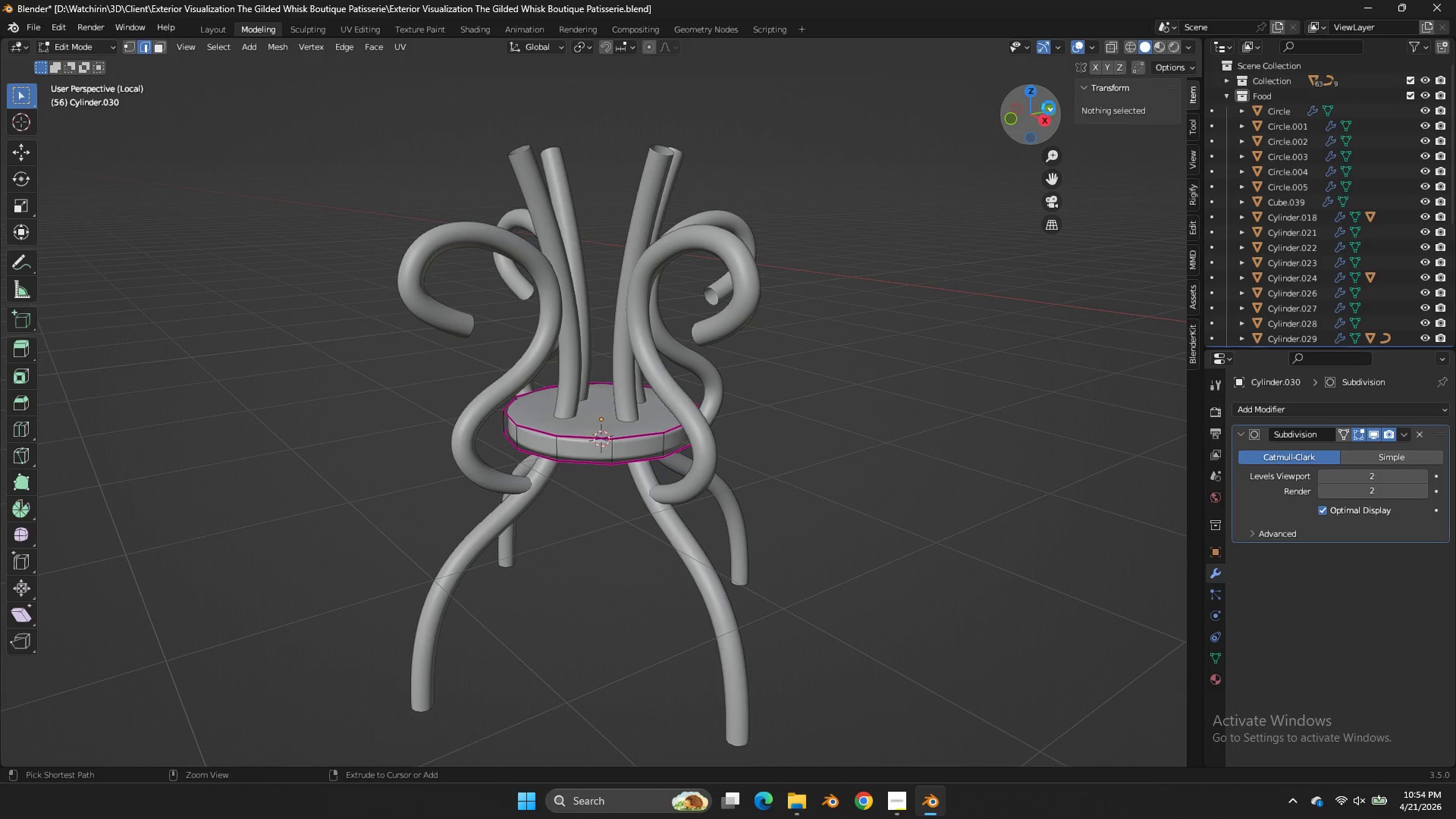 
key(Control+S)
 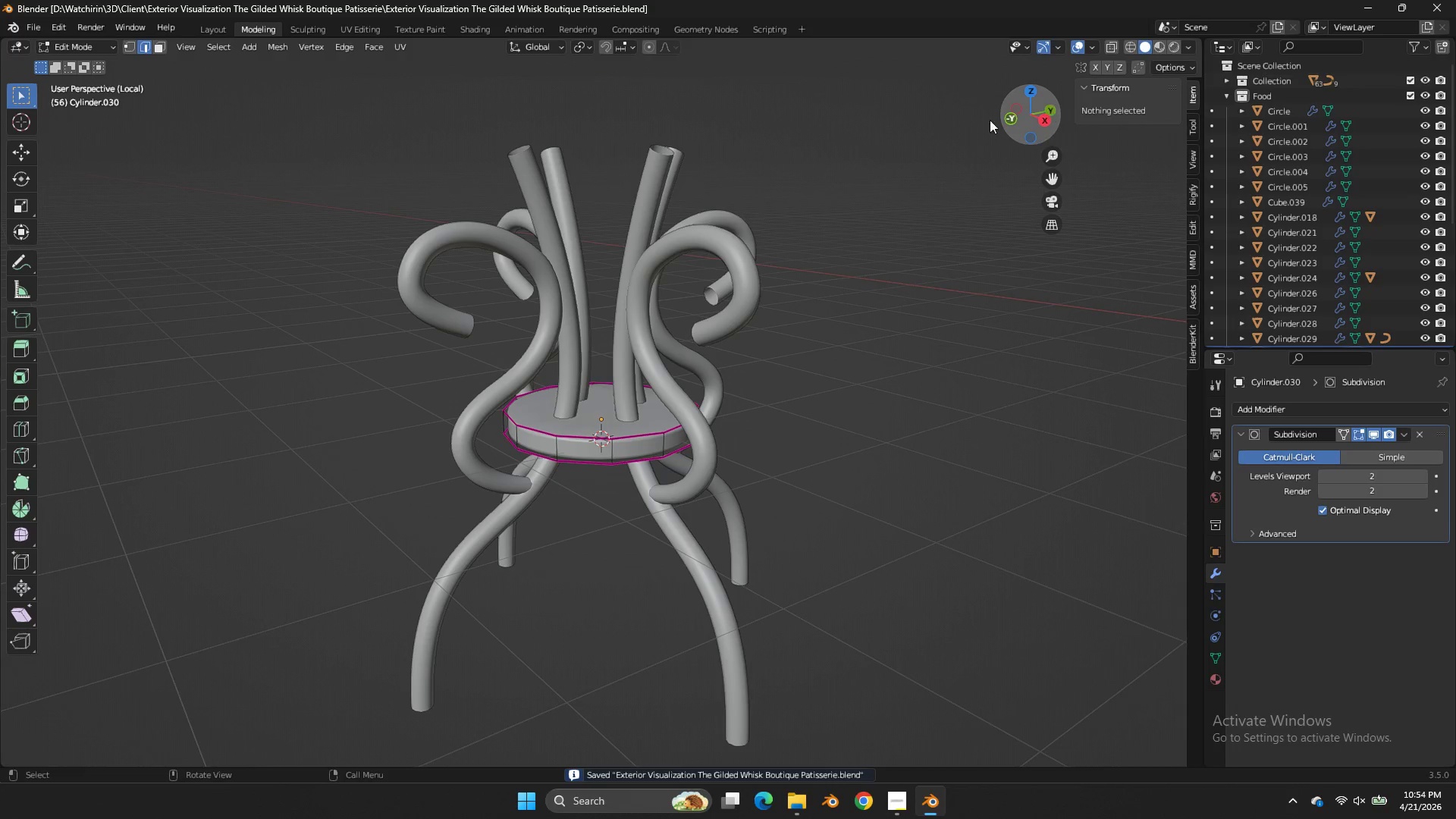 
key(Tab)
 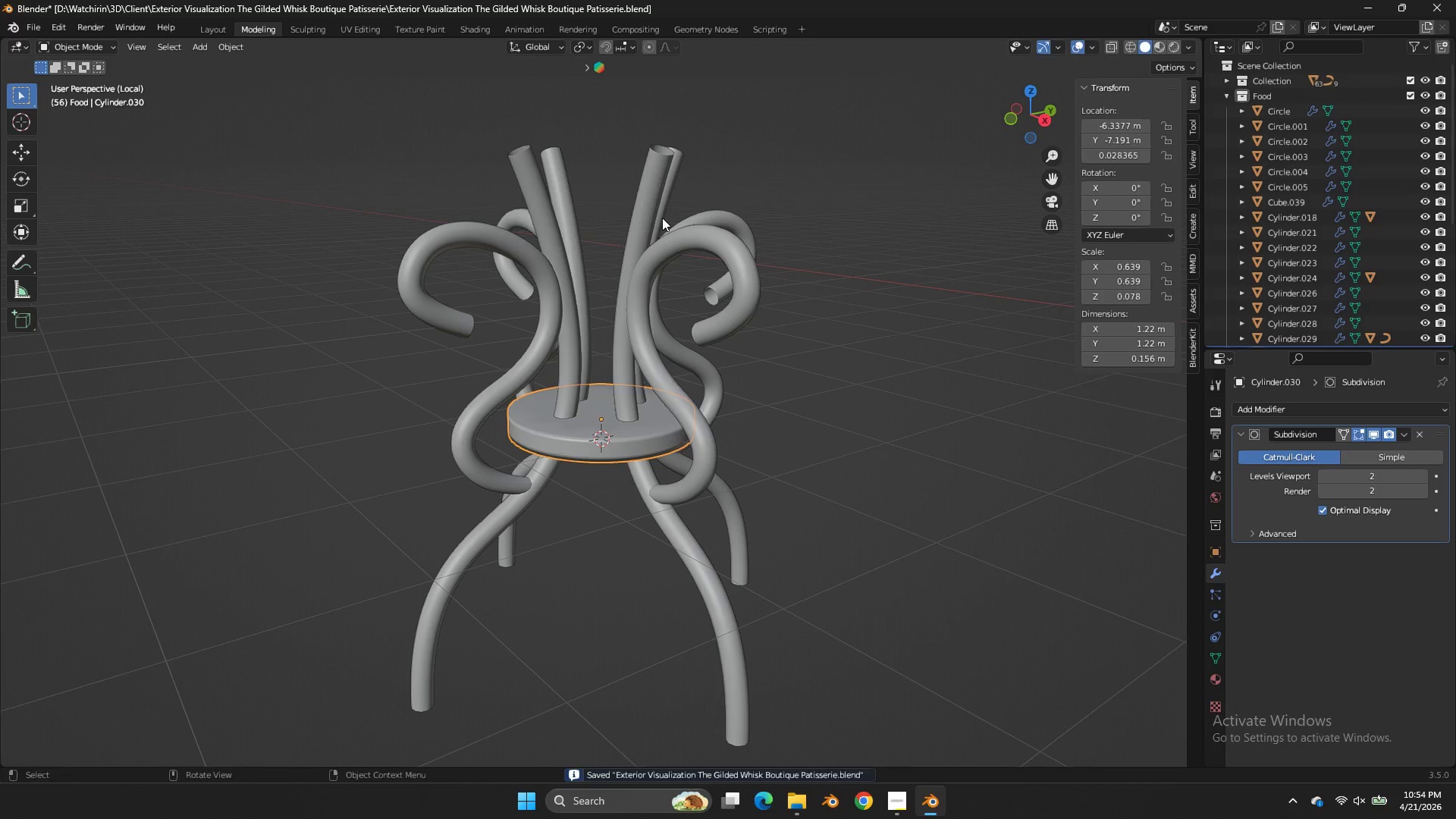 
key(S)
 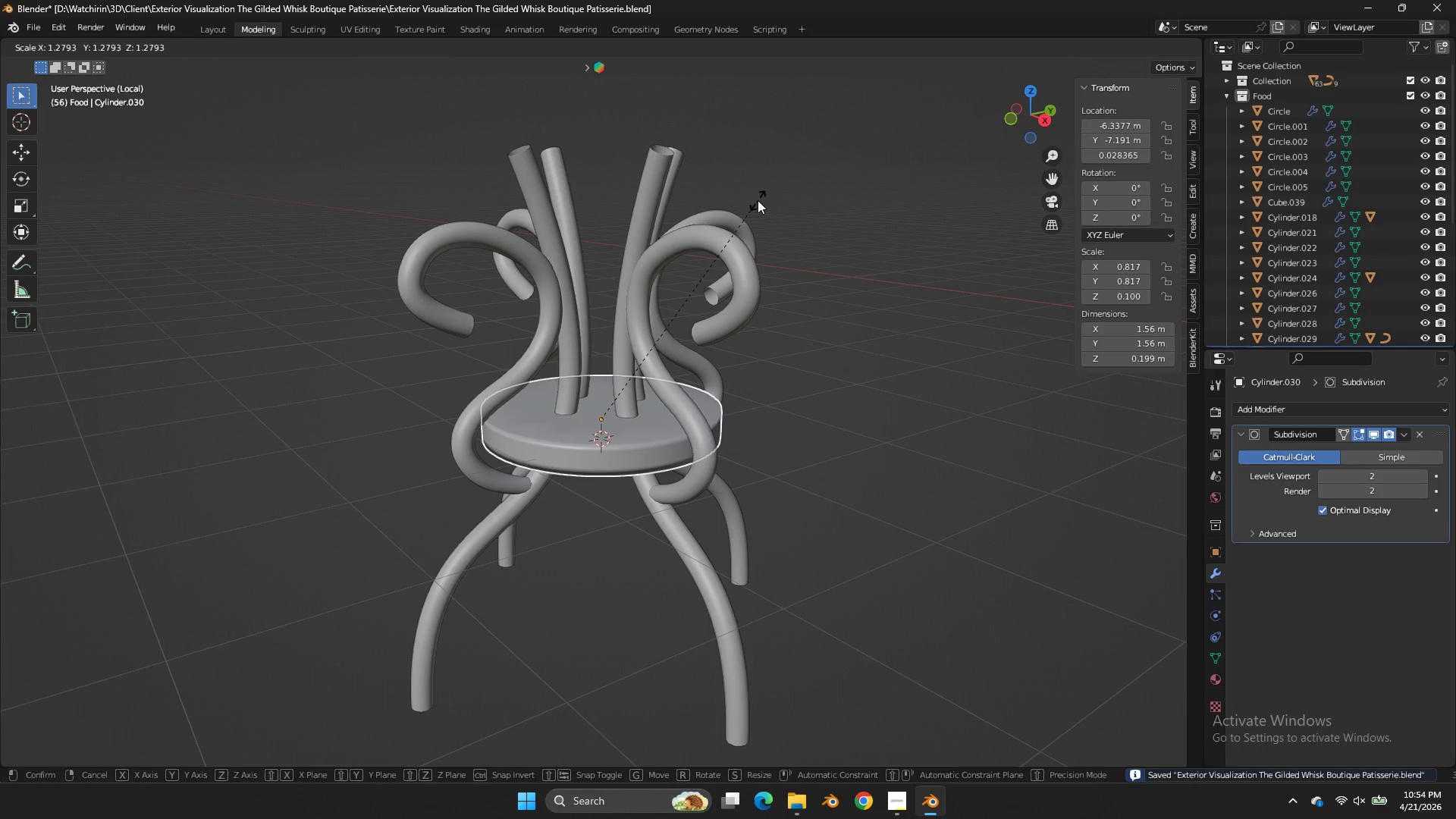 
left_click([717, 202])
 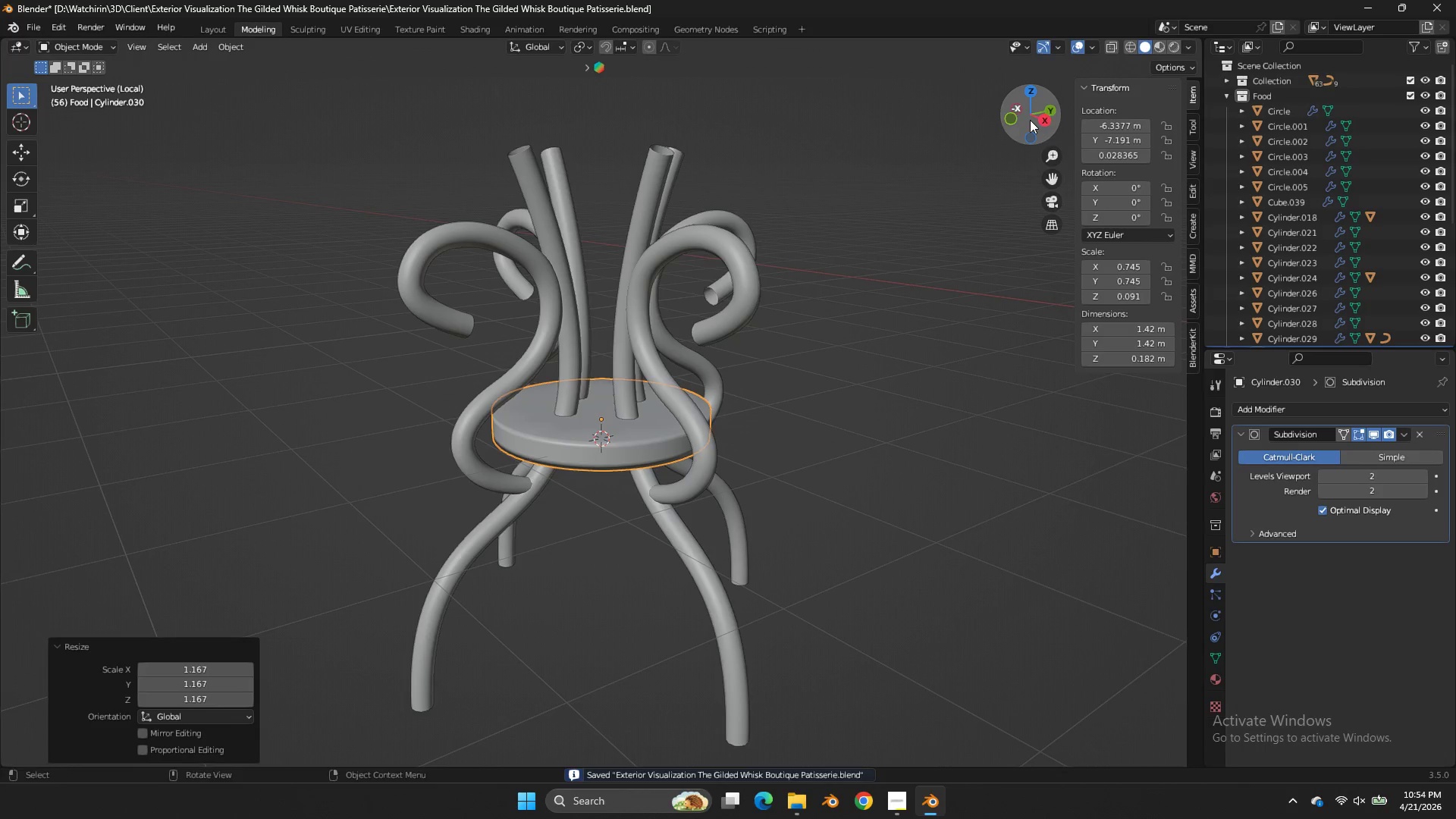 
left_click_drag(start_coordinate=[1030, 120], to_coordinate=[929, 147])
 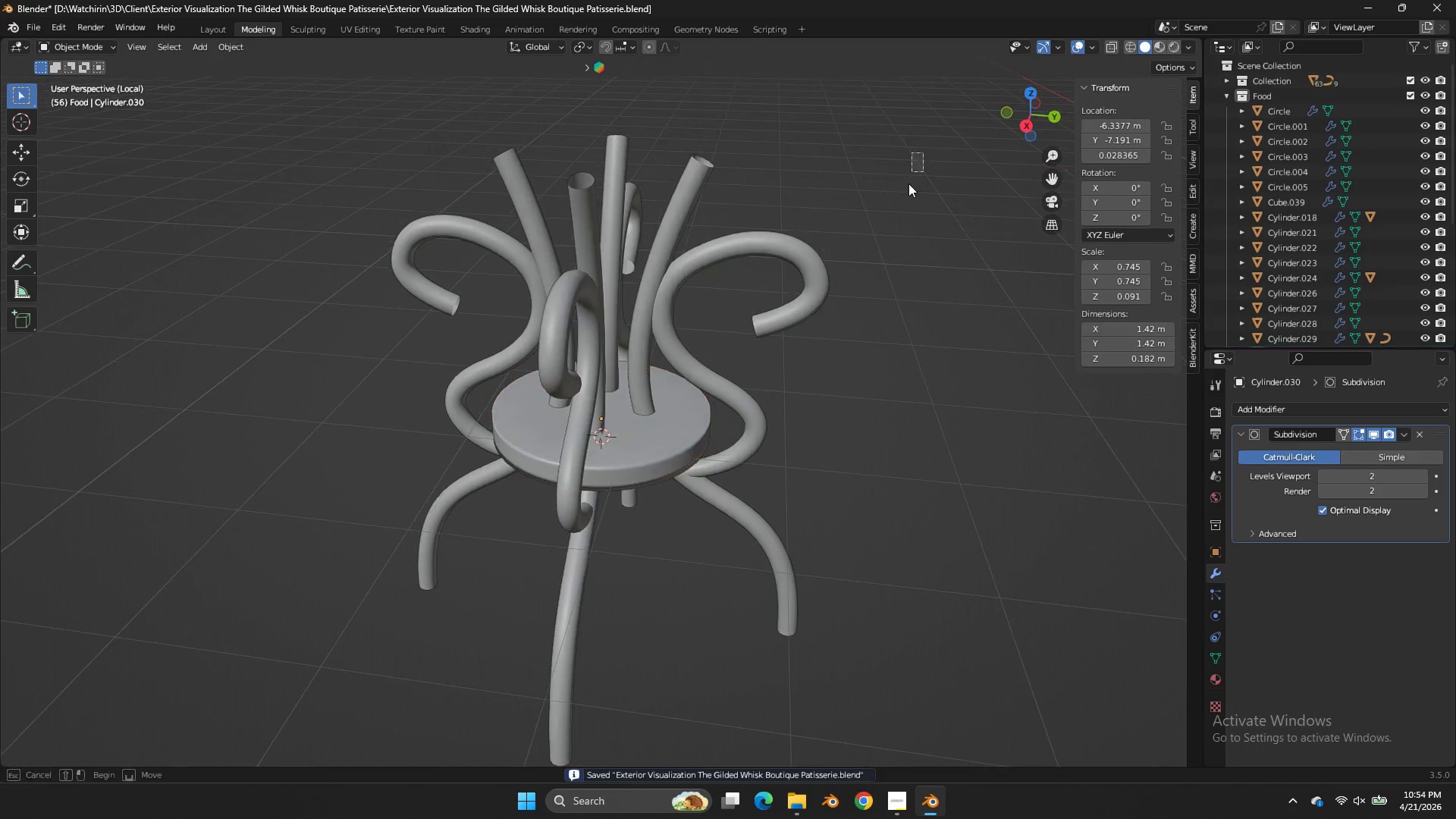 
left_click_drag(start_coordinate=[923, 152], to_coordinate=[908, 190])
 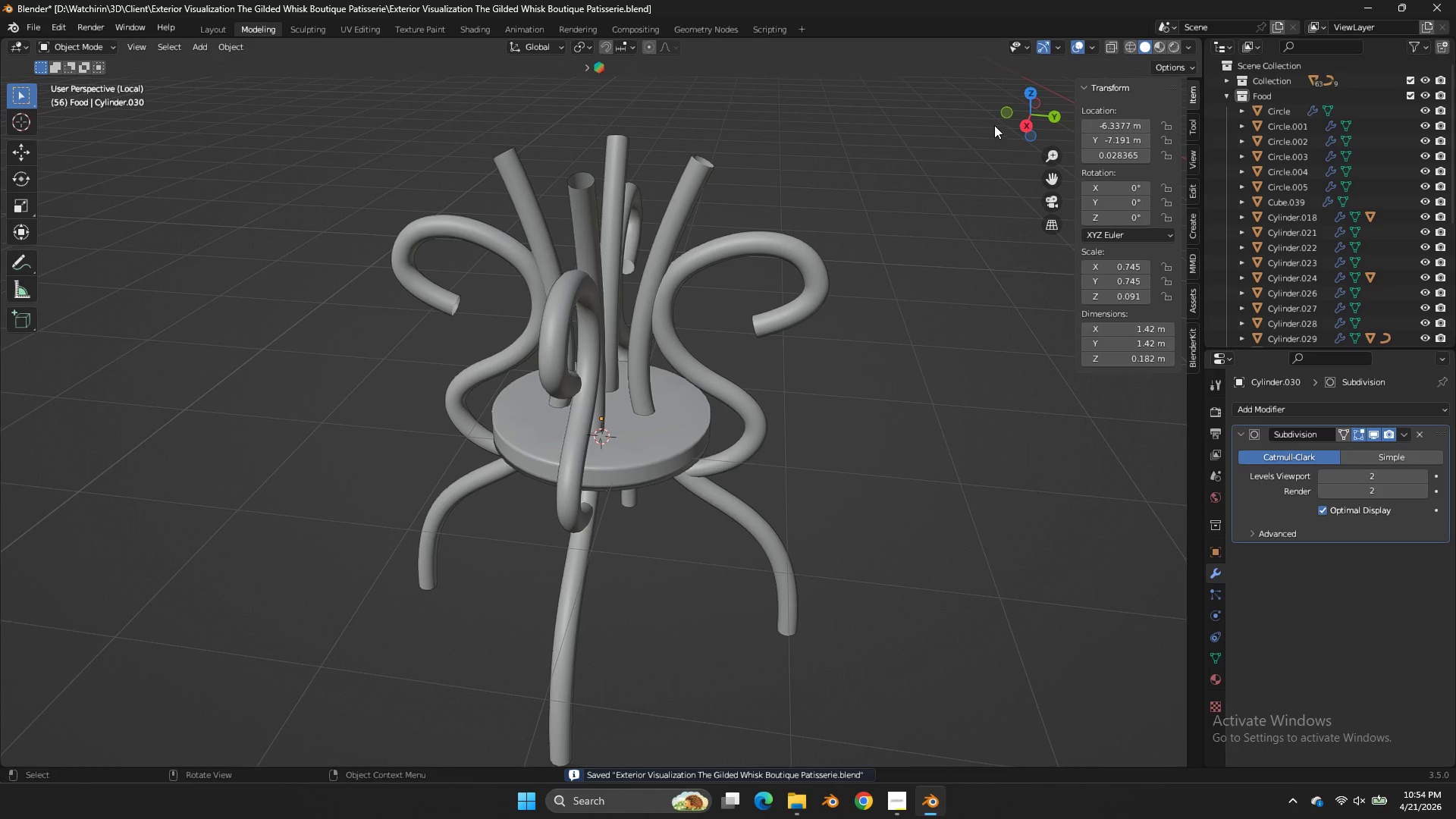 
left_click_drag(start_coordinate=[994, 125], to_coordinate=[1033, 115])
 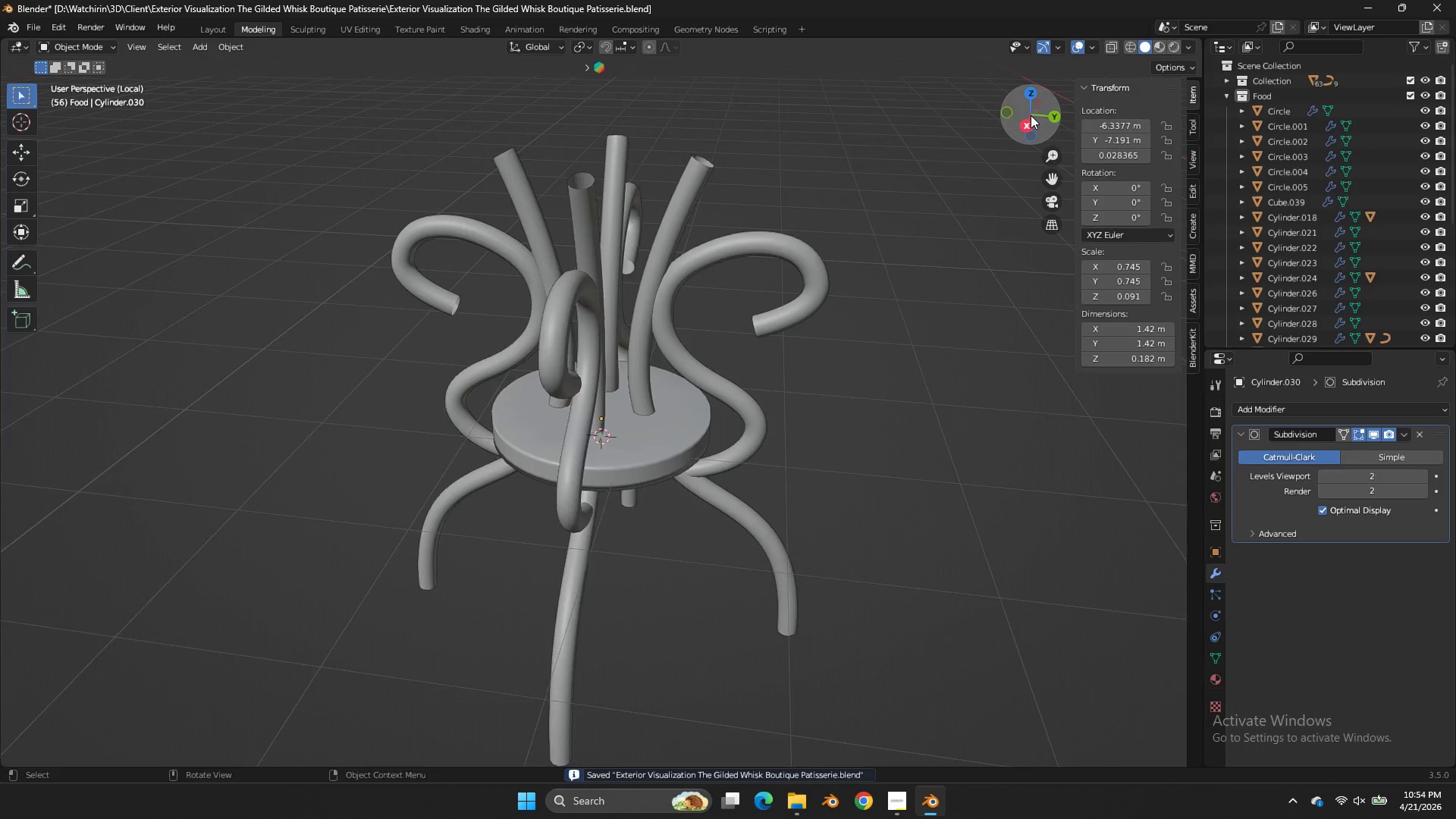 
left_click_drag(start_coordinate=[1031, 115], to_coordinate=[1078, 119])
 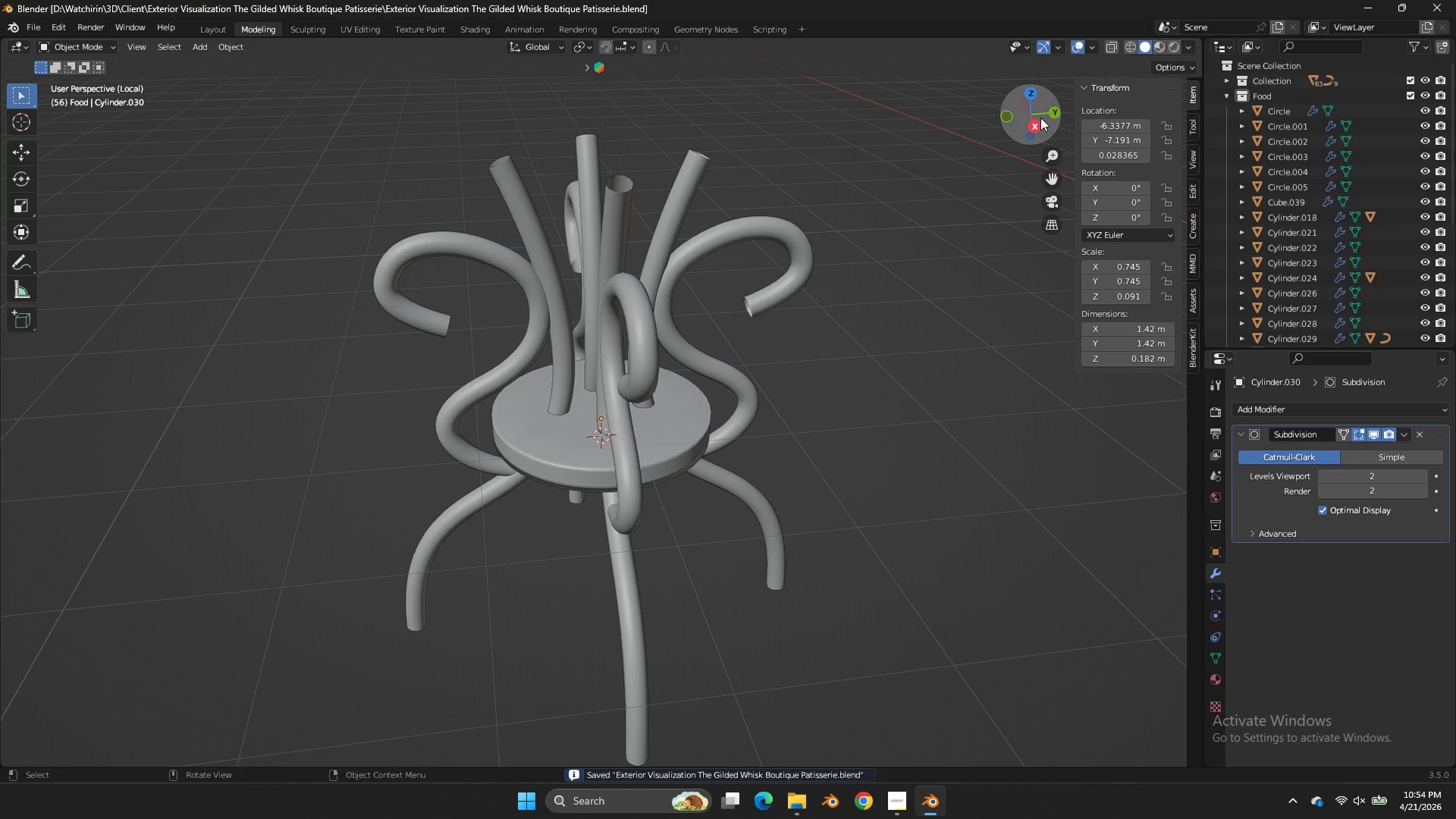 
key(Control+ControlLeft)
 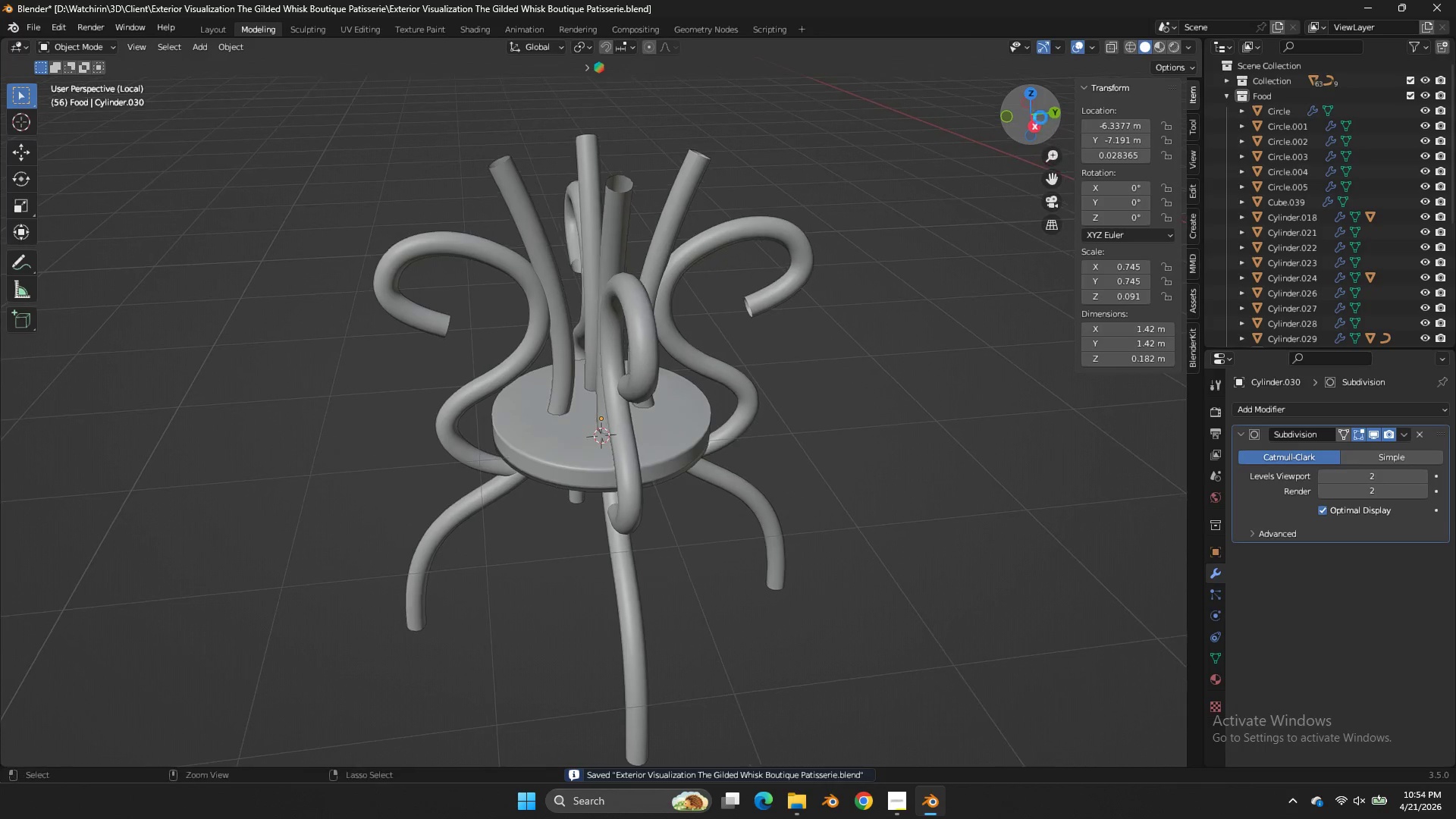 
key(Control+S)
 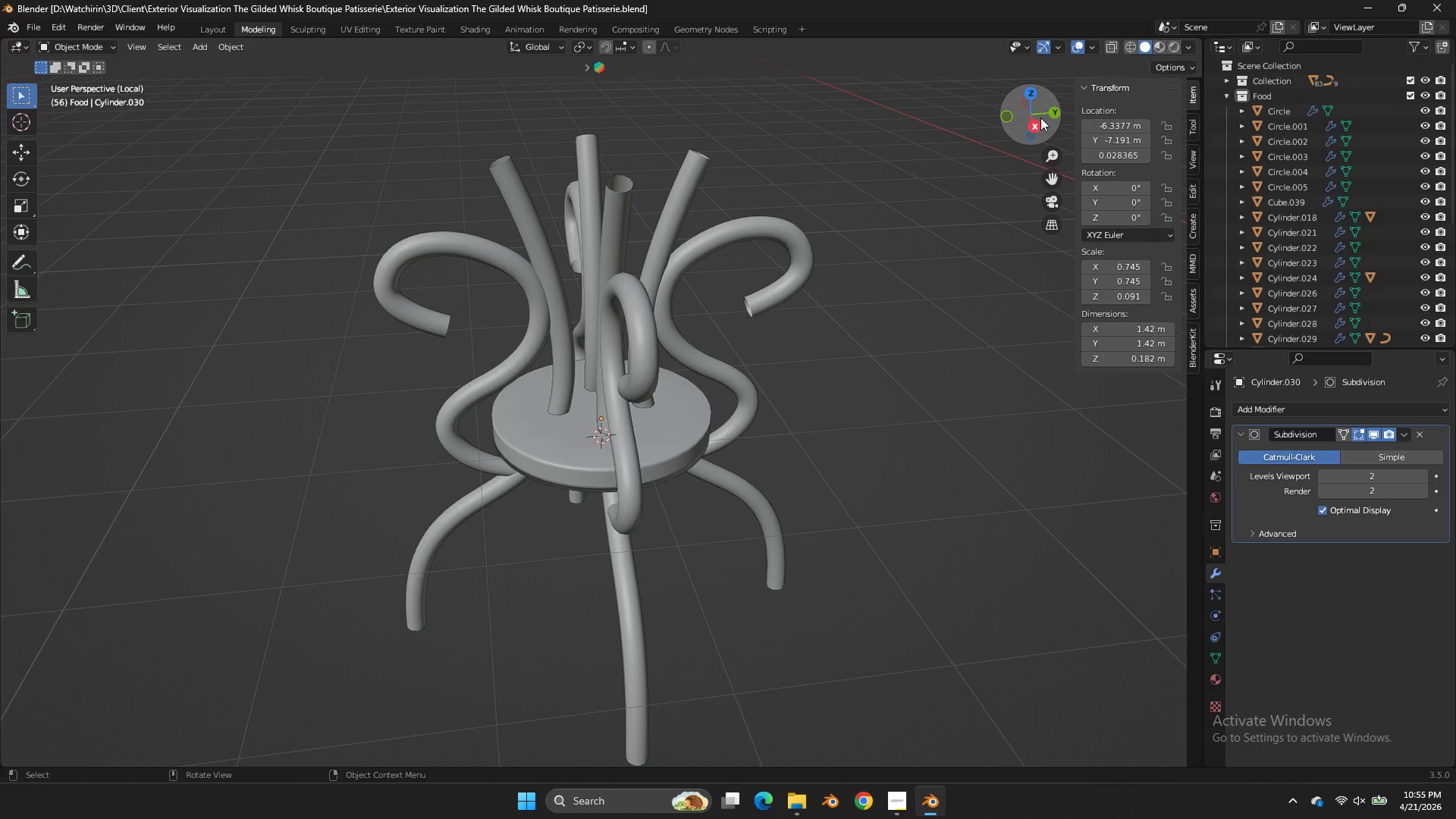 
wait(14.17)
 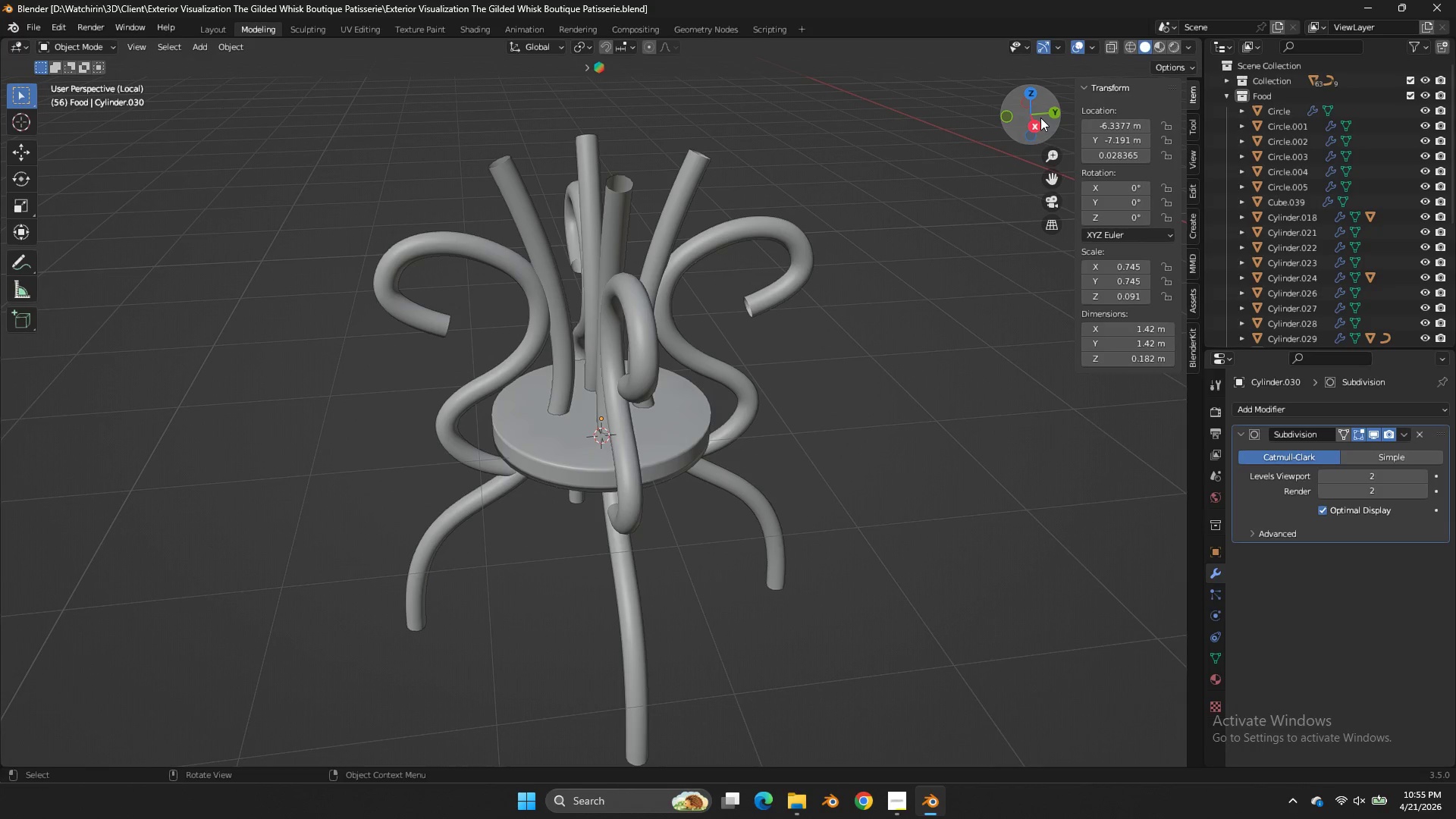 
key(Tab)
 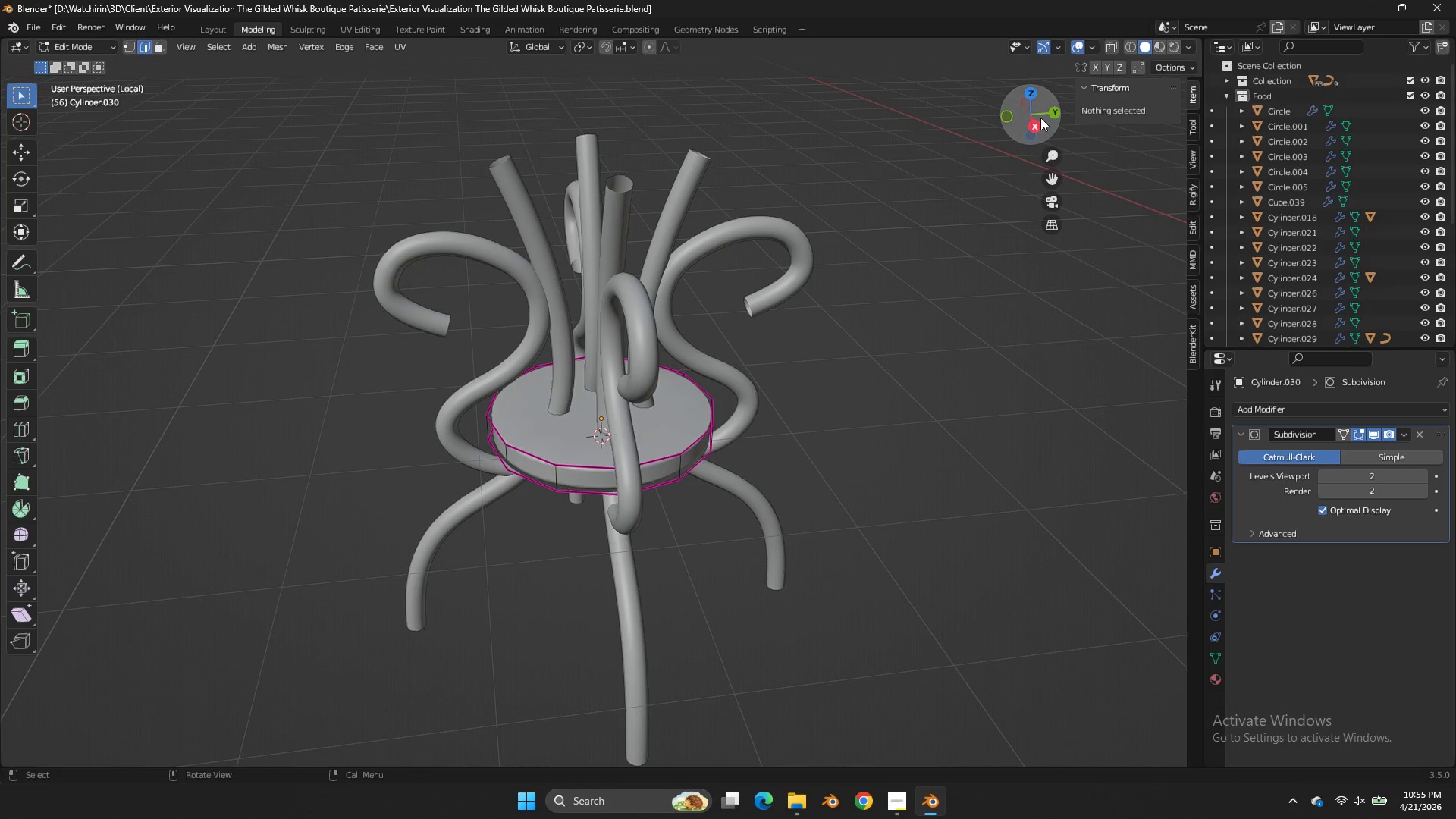 
key(Tab)
 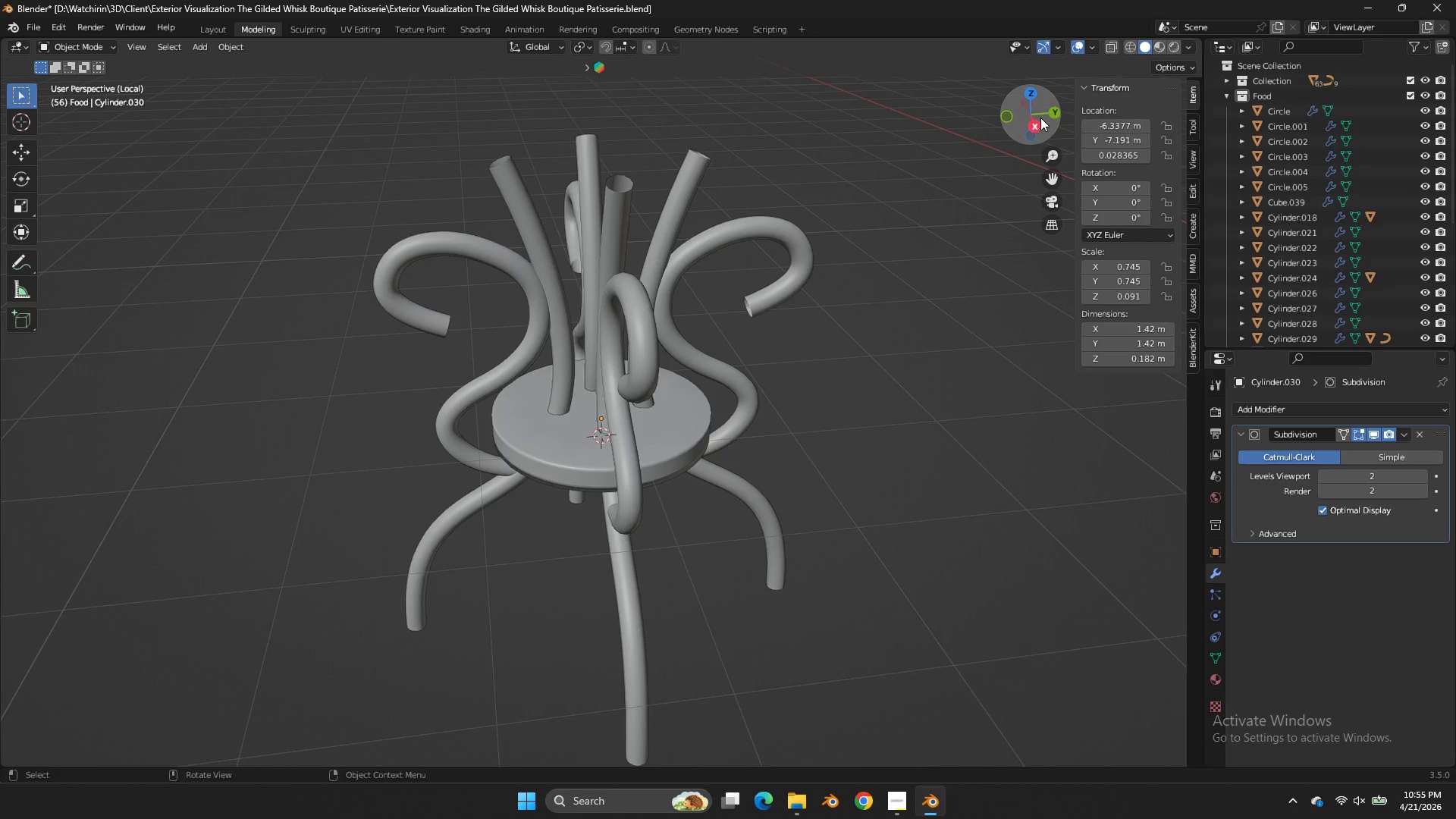 
double_click([1040, 118])
 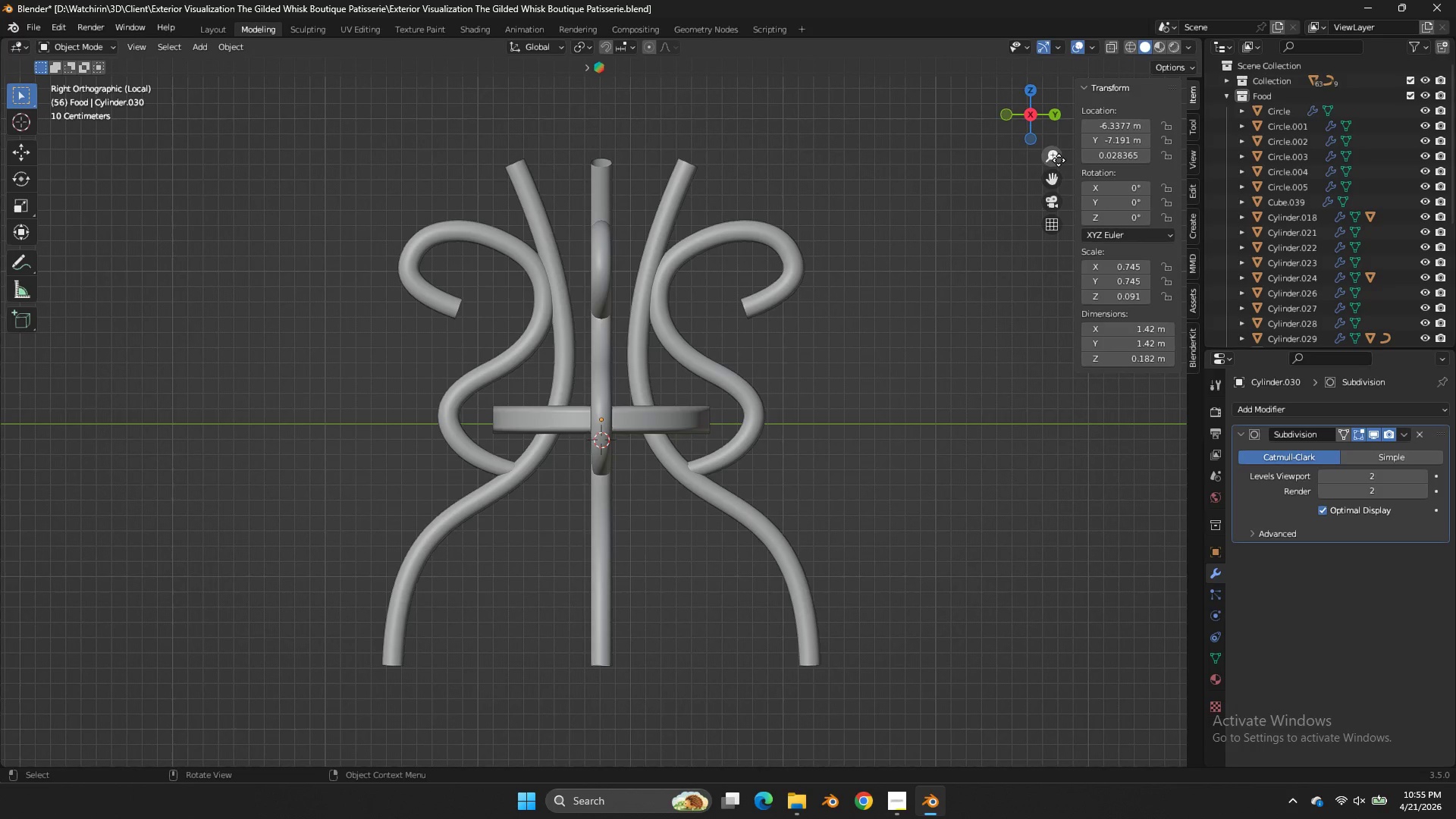 
left_click_drag(start_coordinate=[1053, 173], to_coordinate=[1075, 259])
 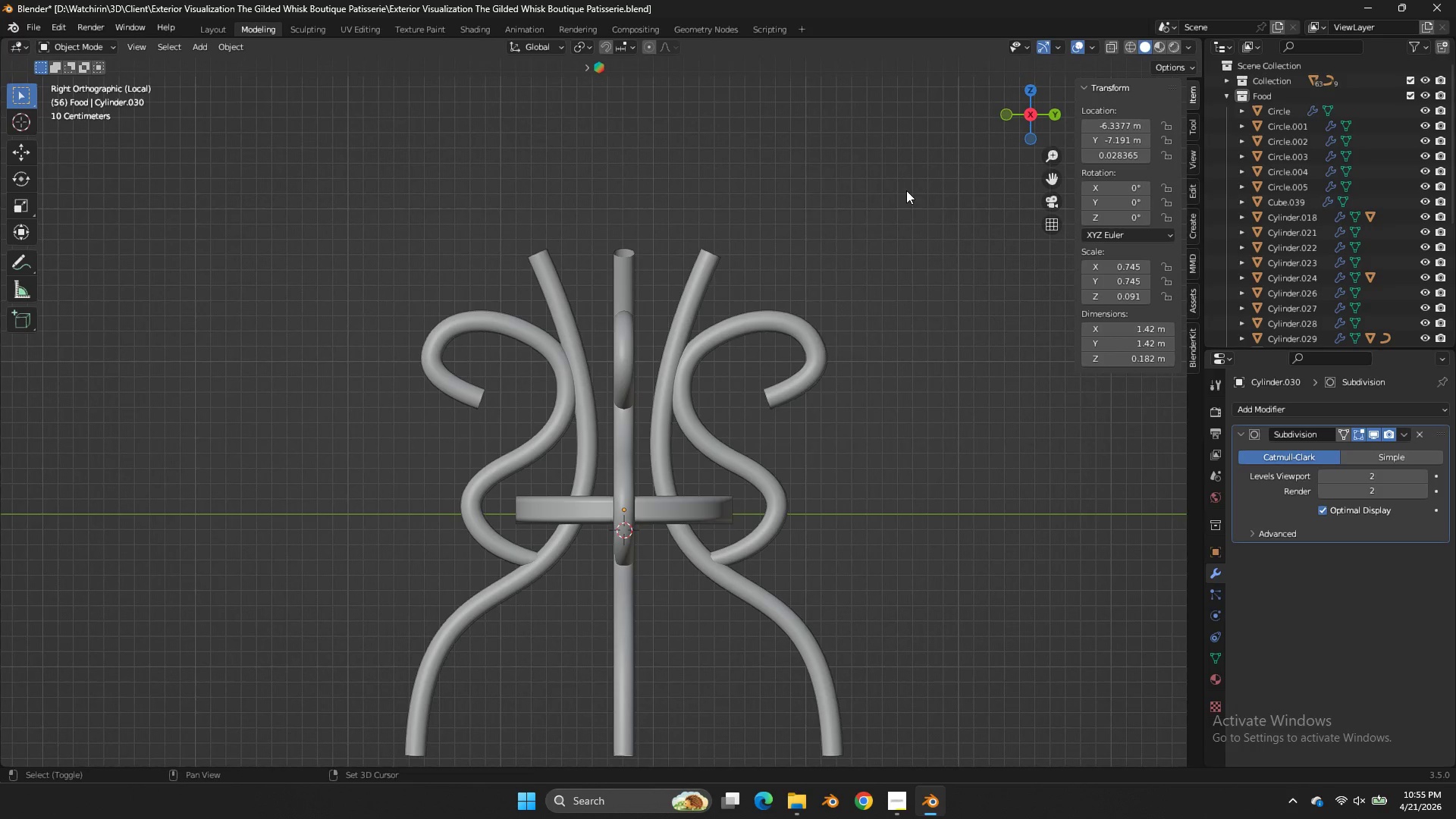 
key(Shift+ShiftLeft)
 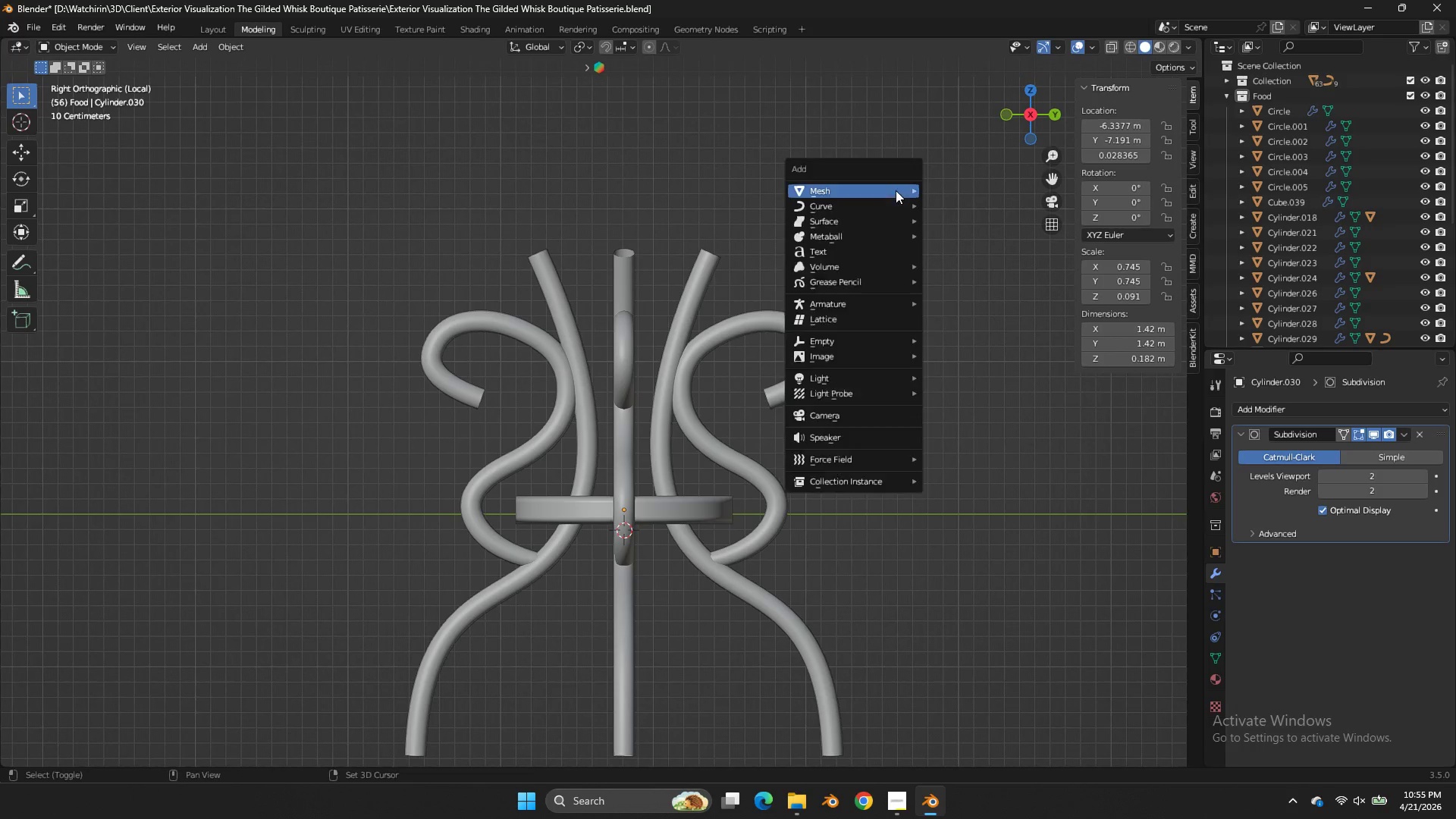 
key(Shift+A)
 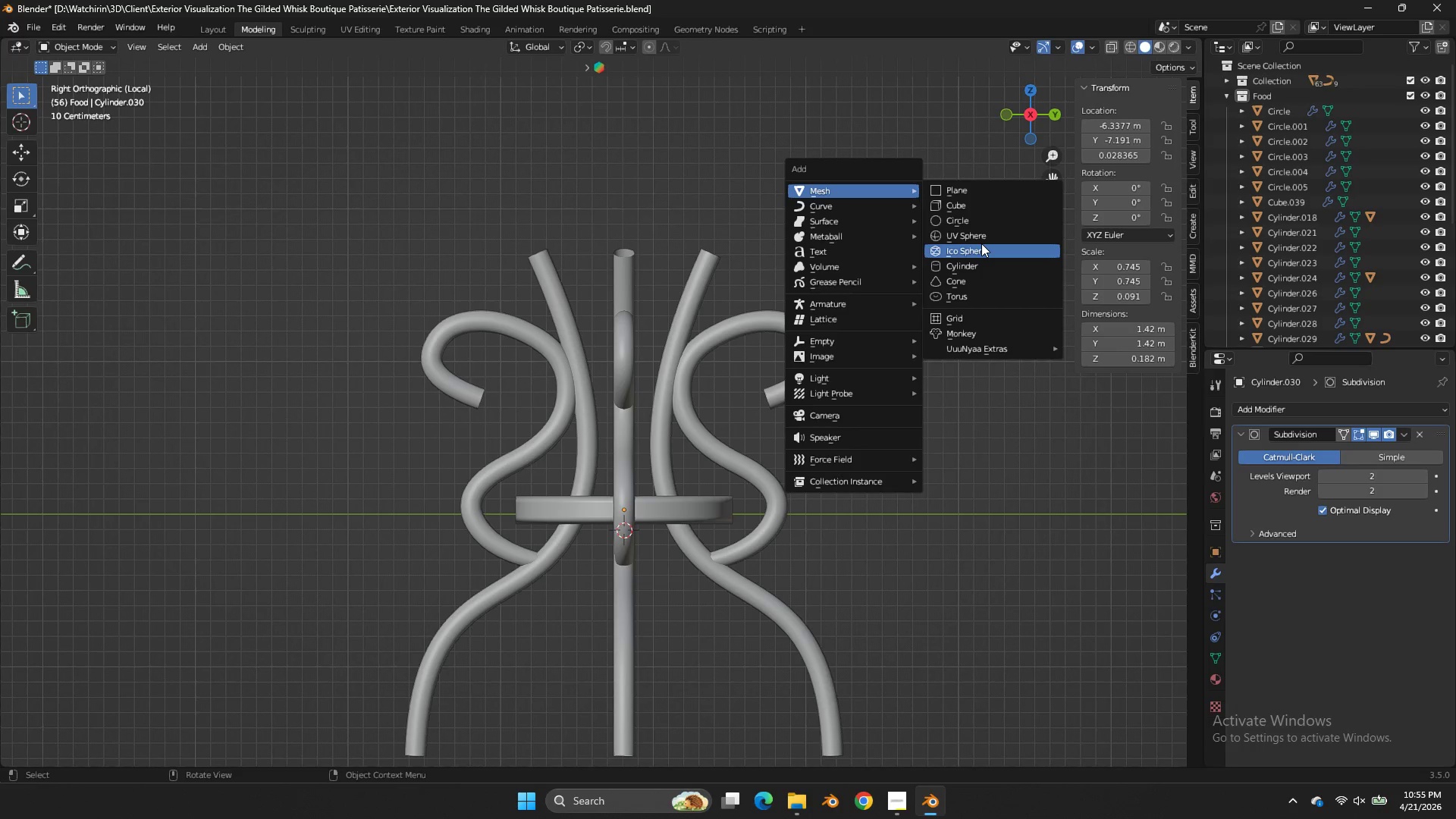 
wait(6.33)
 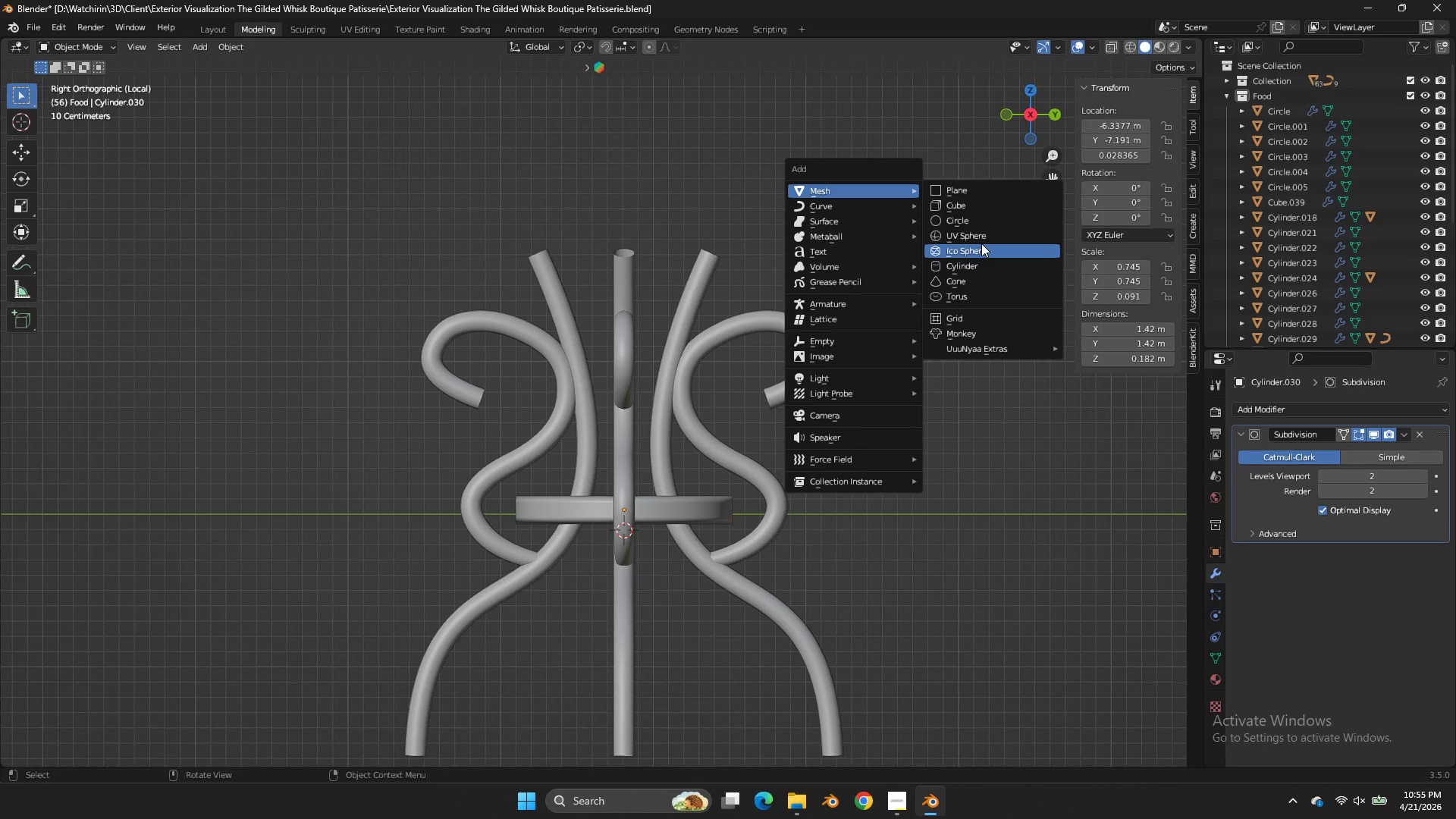 
left_click([704, 232])
 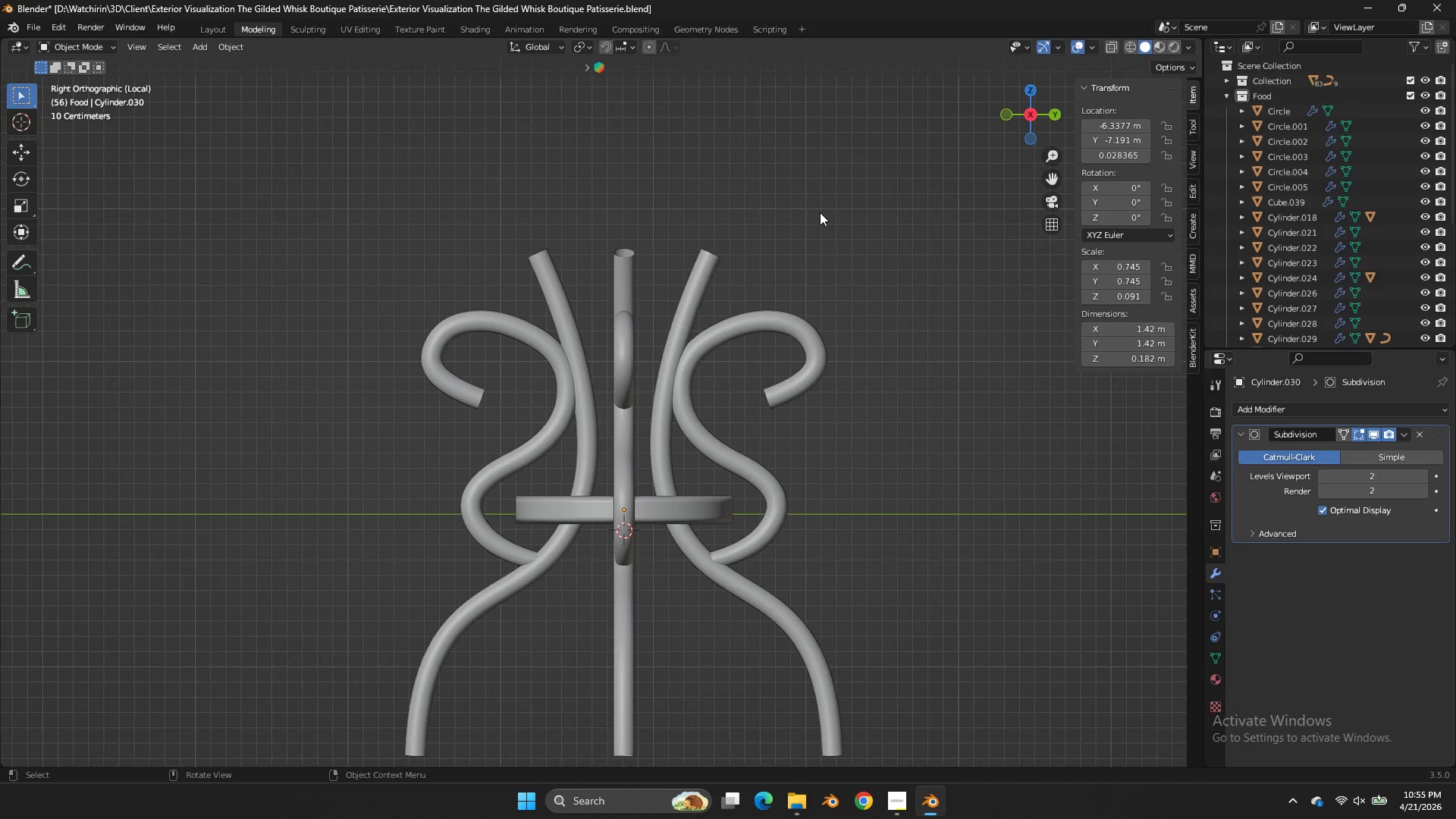 
key(Shift+ShiftLeft)
 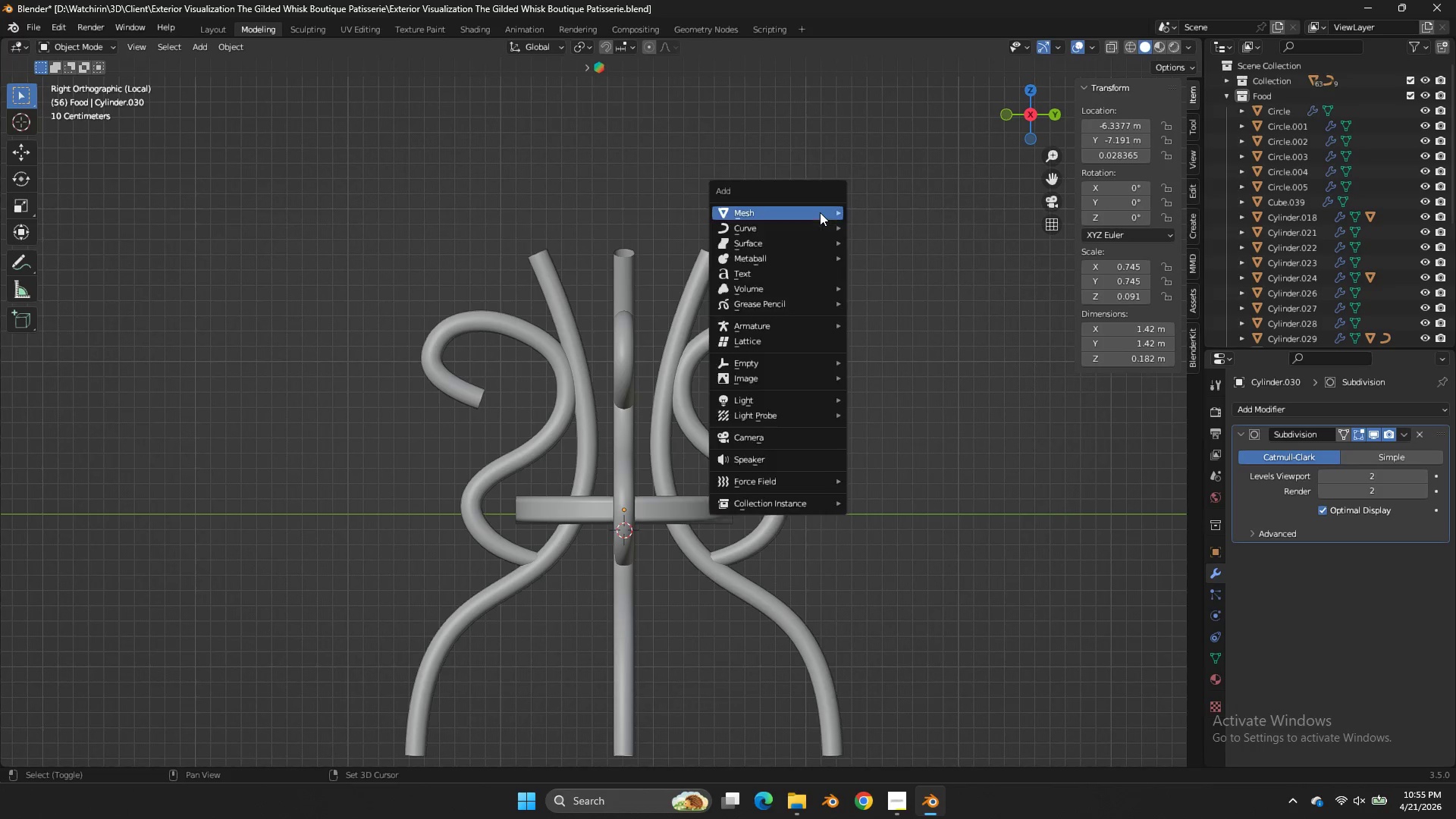 
key(Shift+A)
 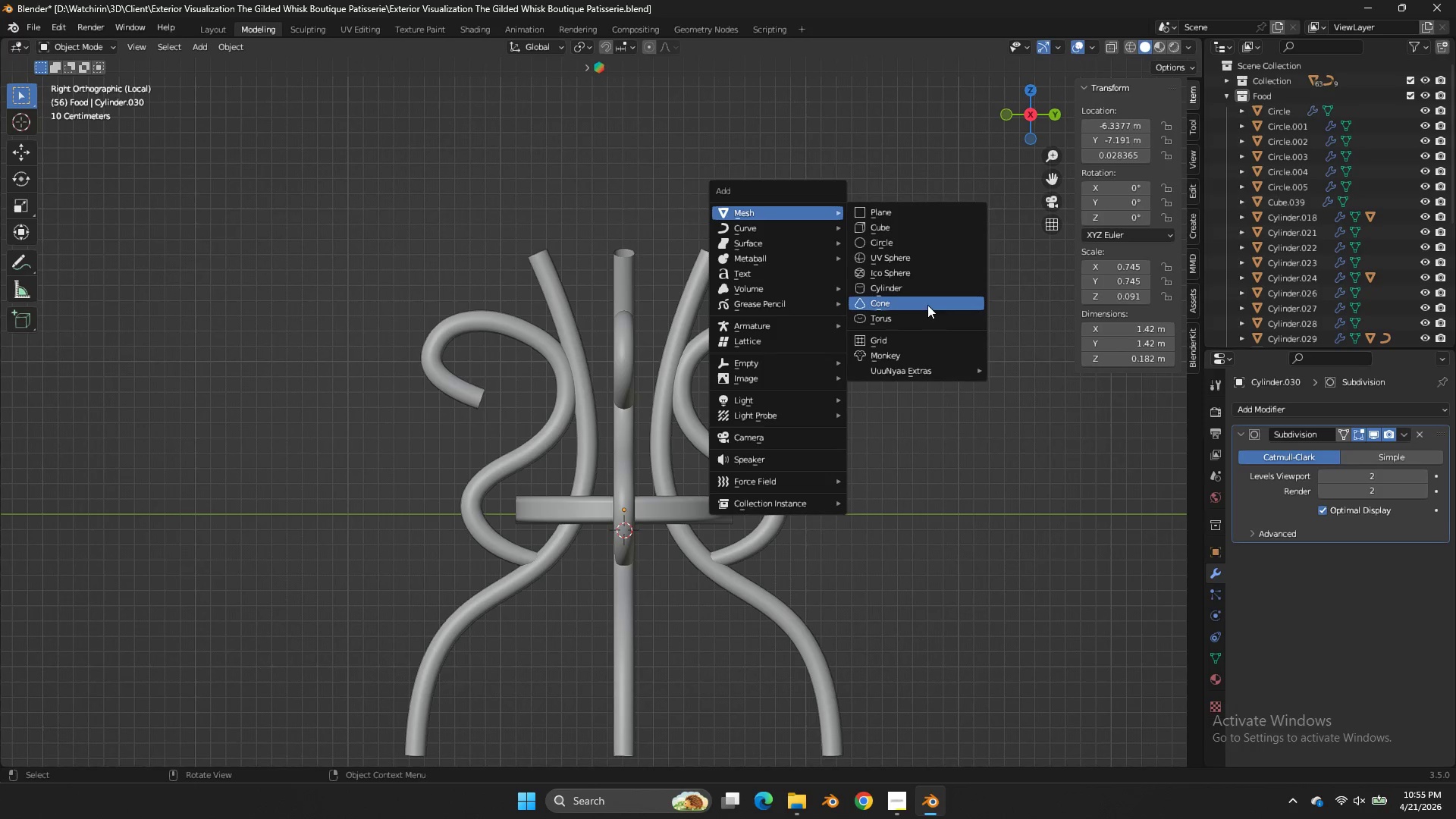 
double_click([921, 290])
 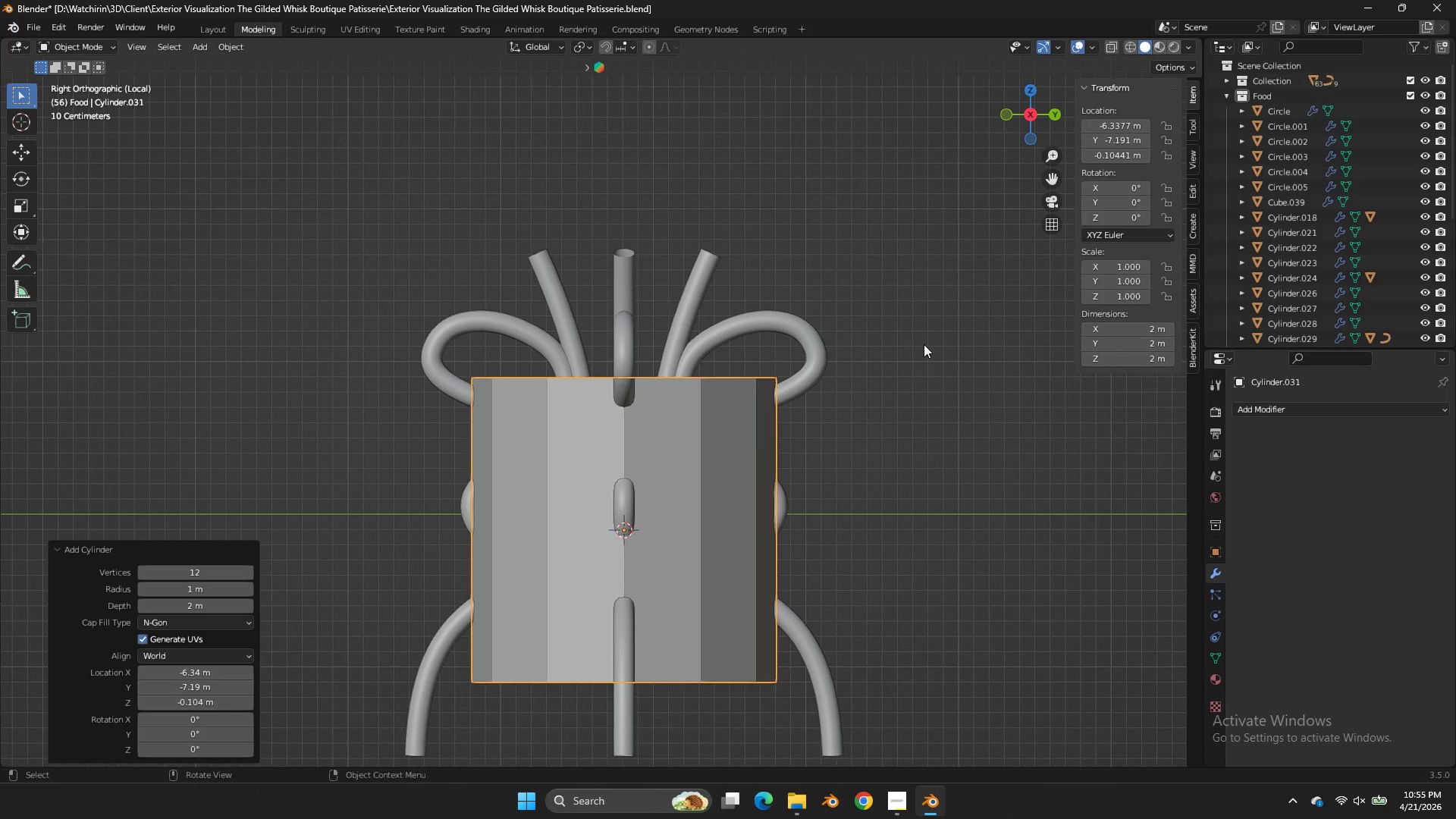 
type(sz)
 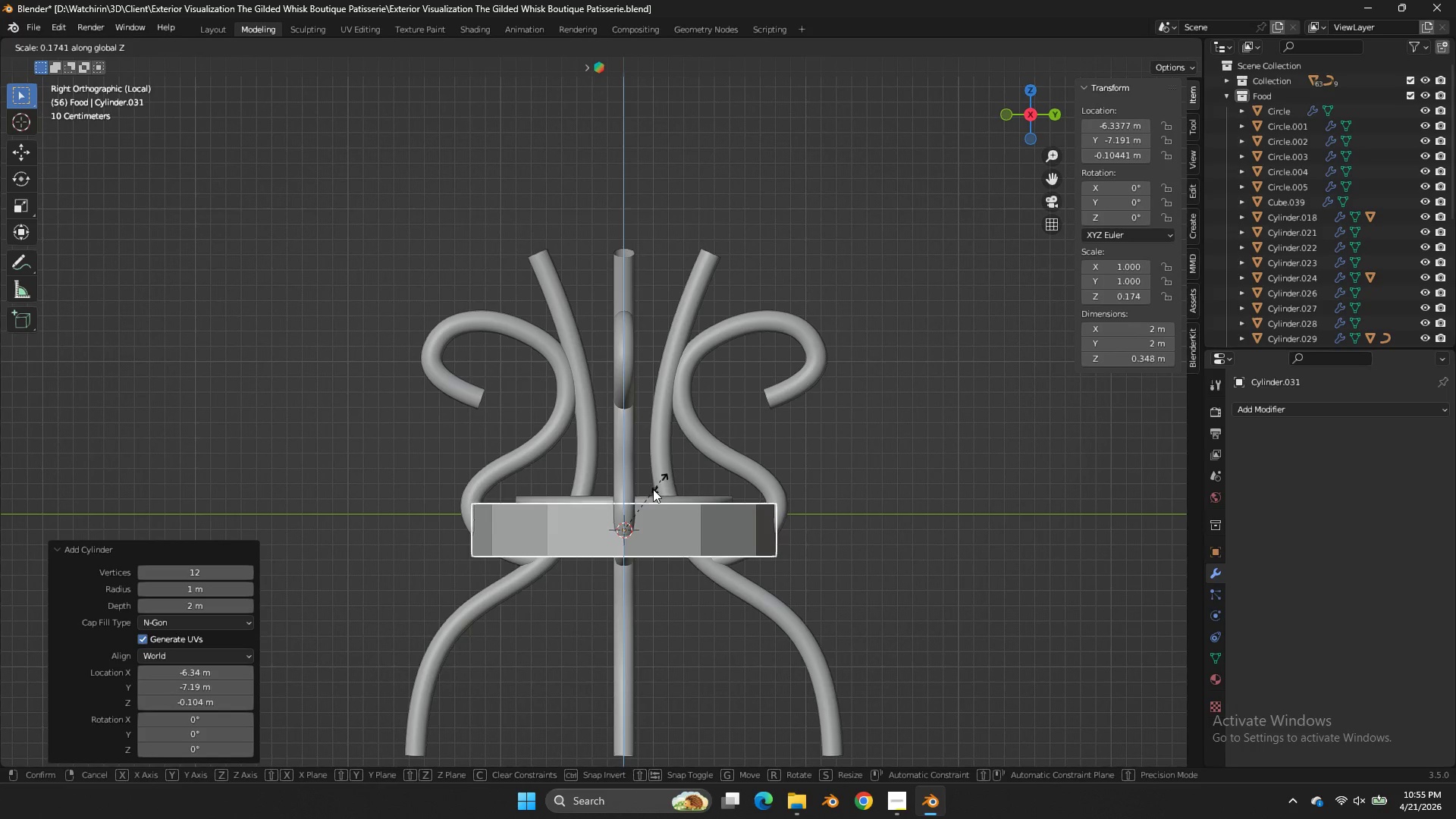 
left_click([647, 500])
 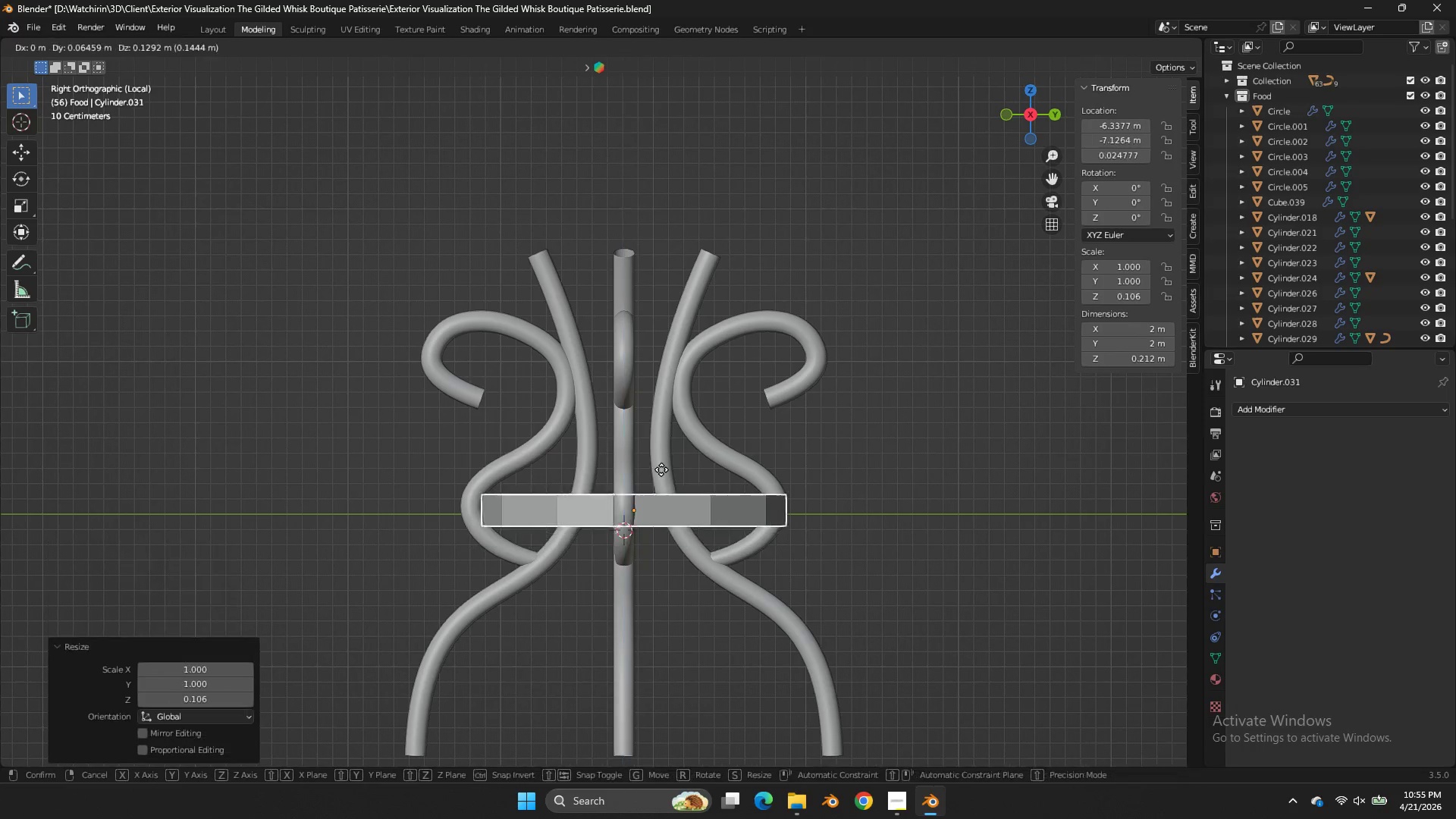 
type(gz)
 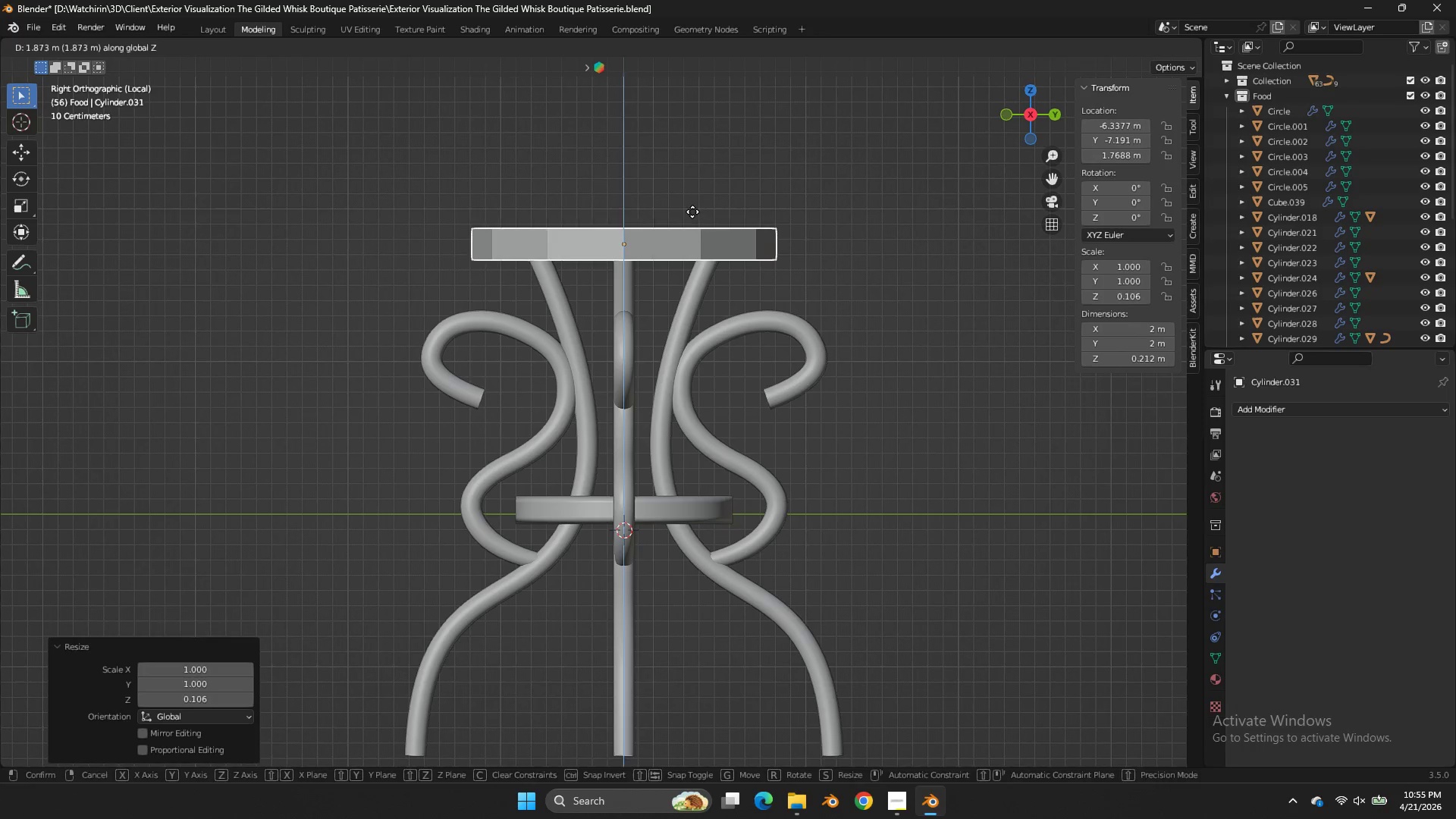 
left_click([692, 212])
 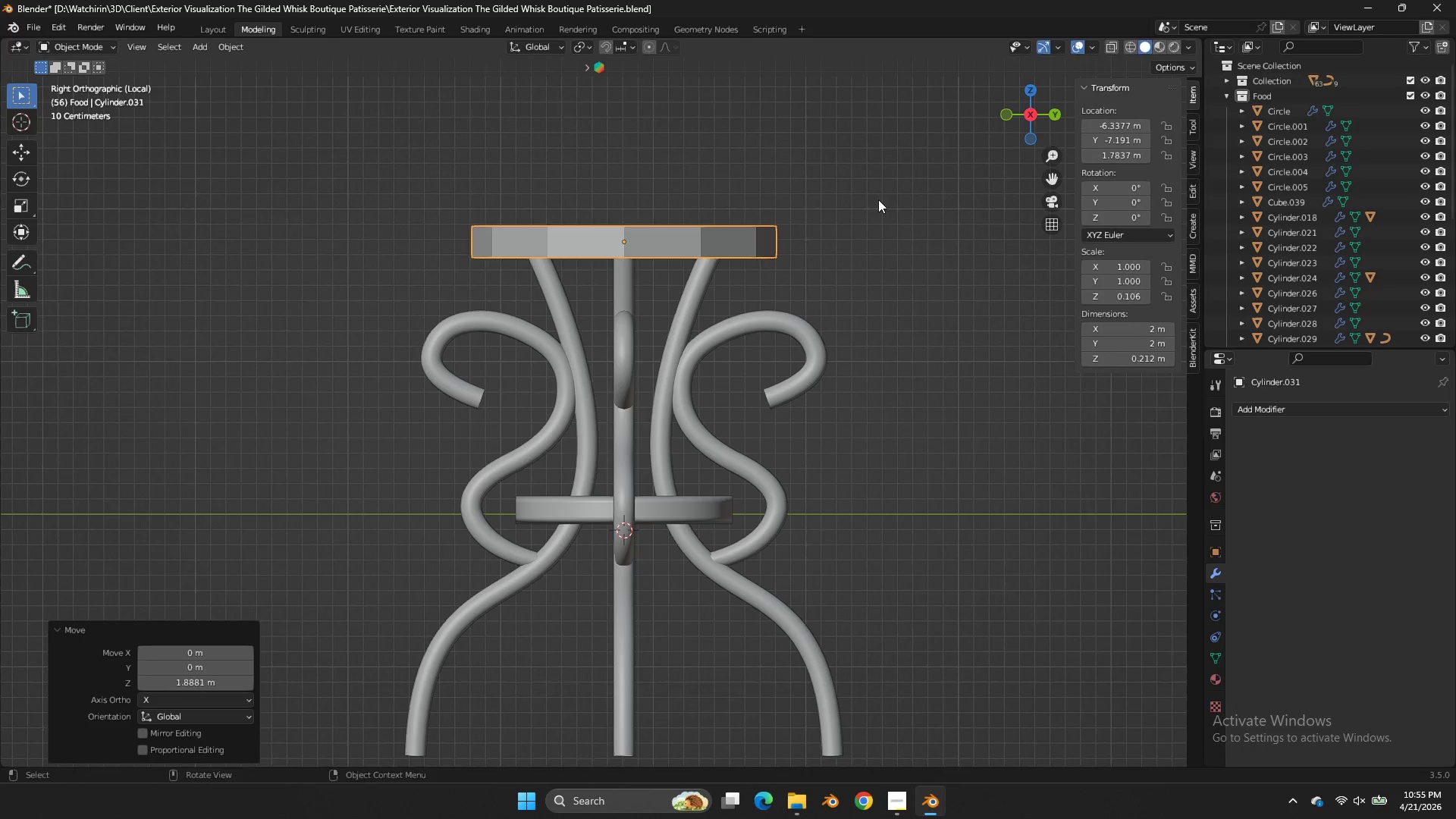 
type(sz)
 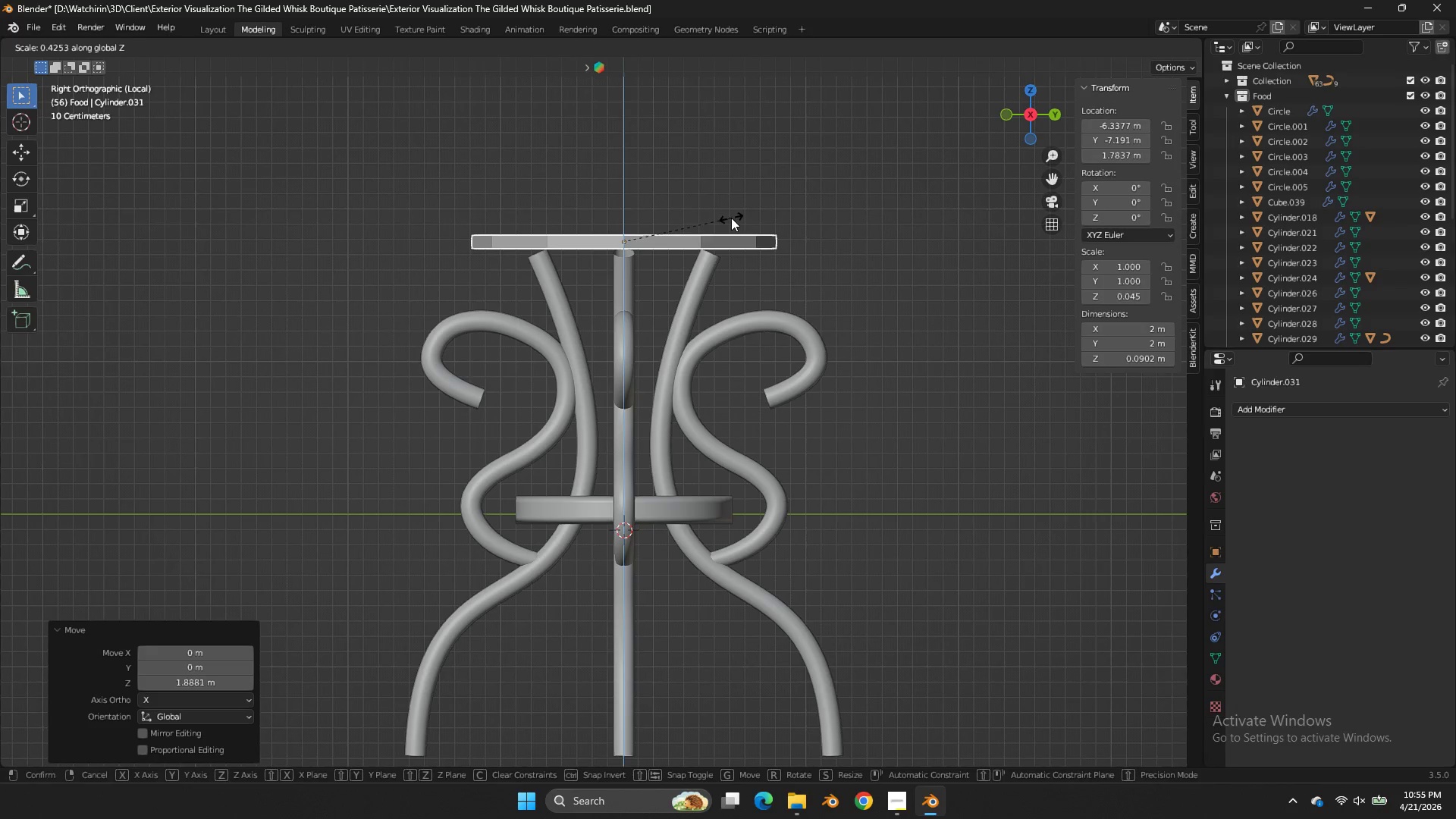 
double_click([731, 218])
 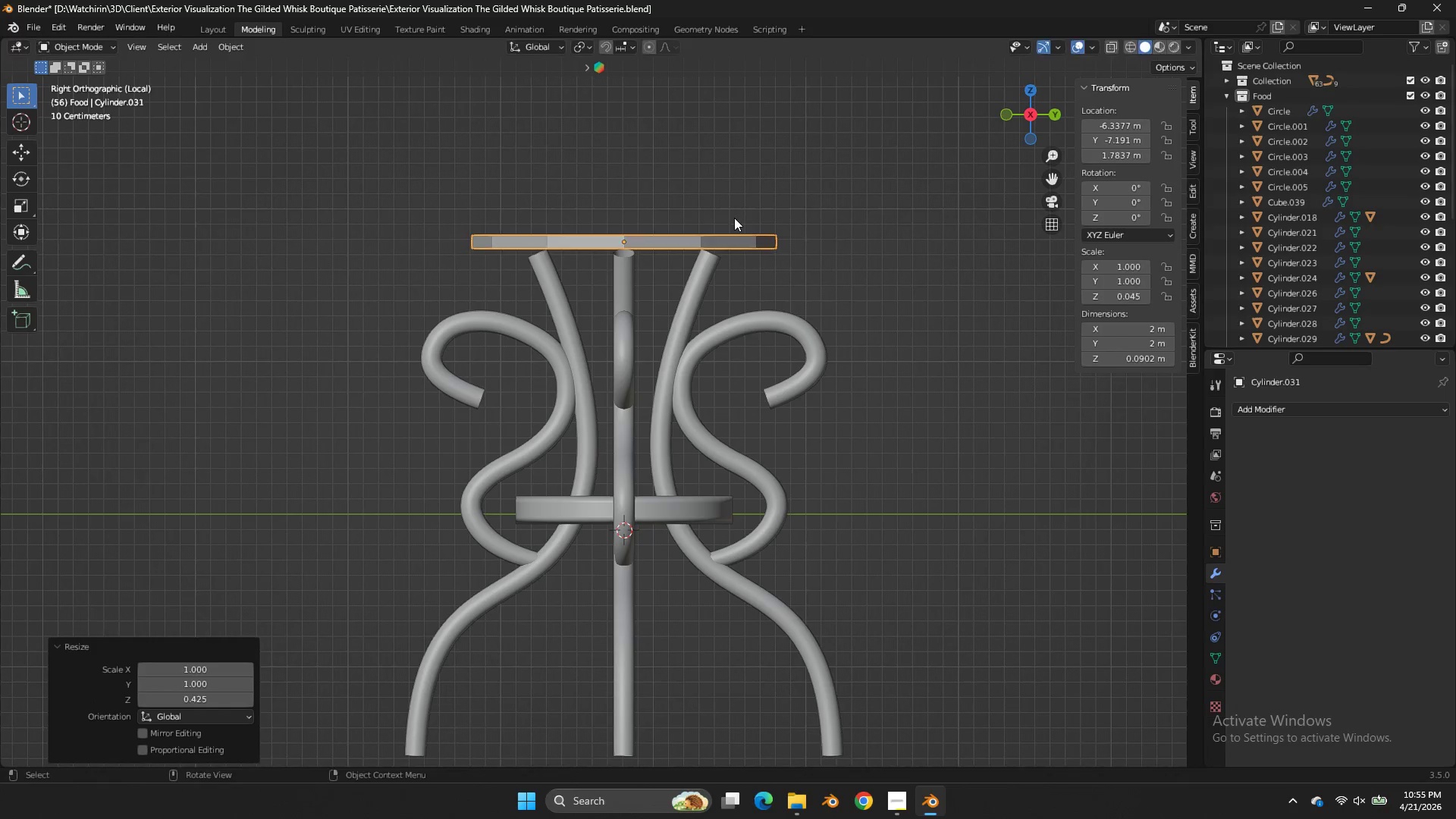 
key(S)
 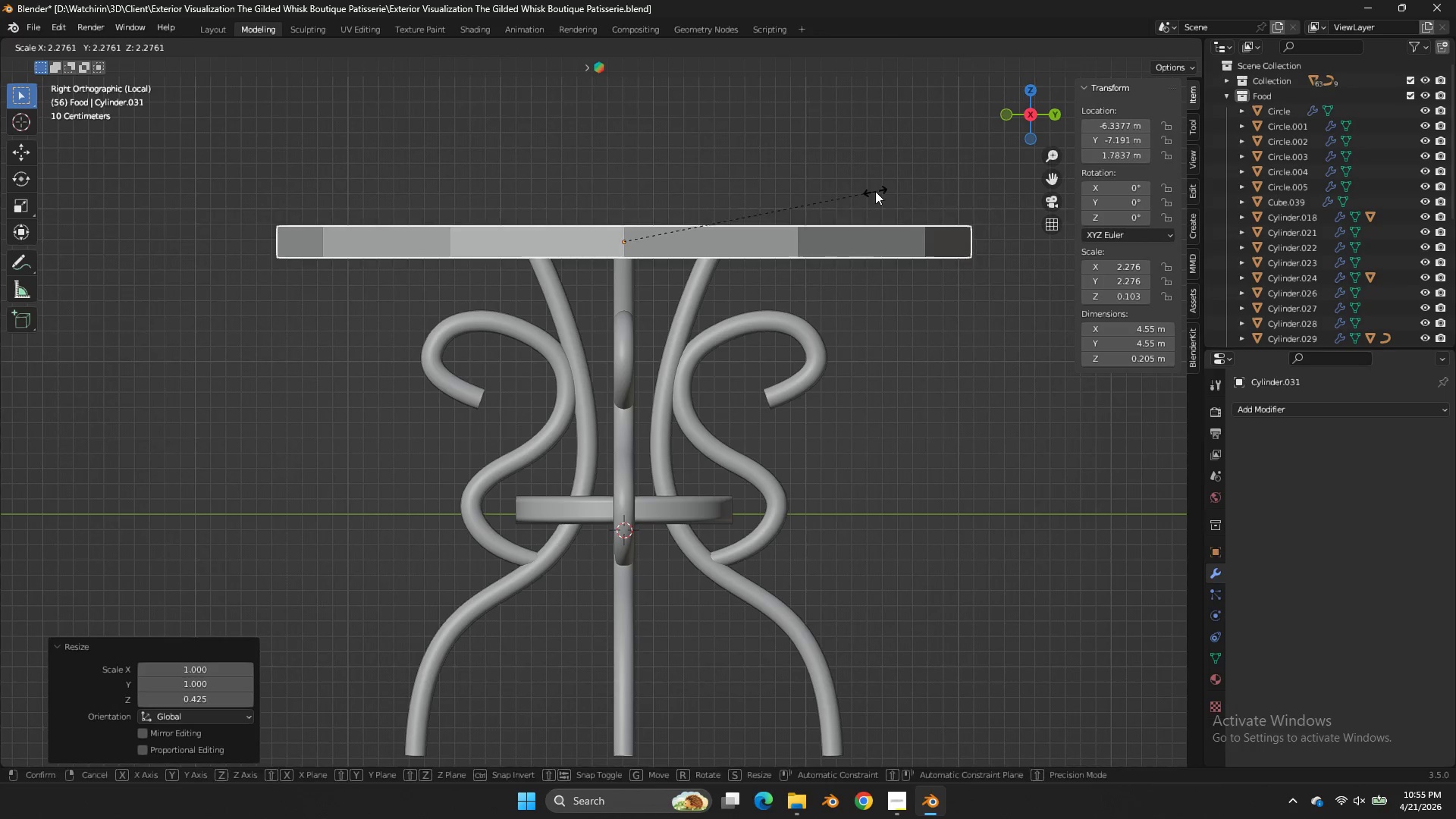 
double_click([875, 191])
 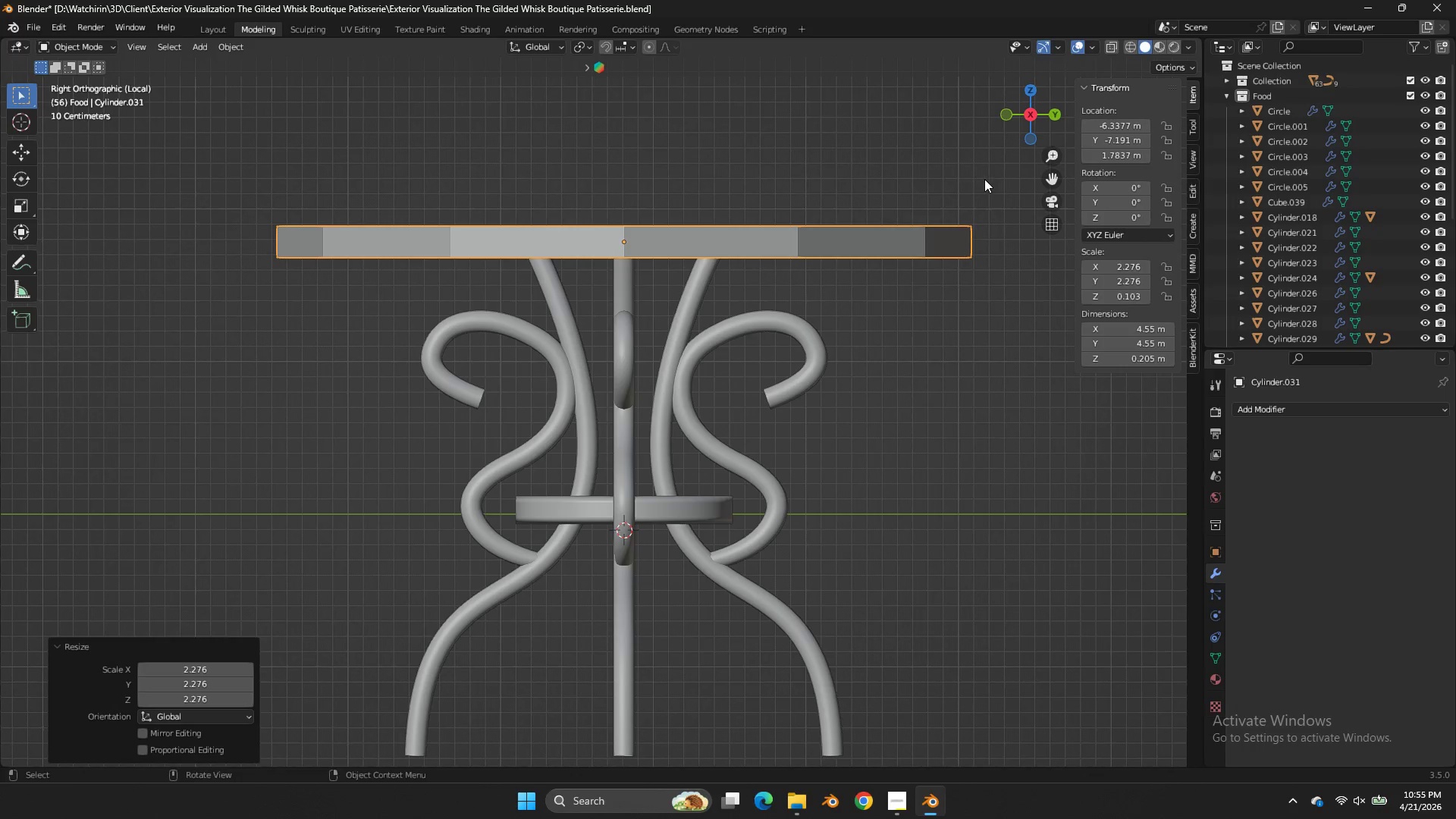 
type(sz)
 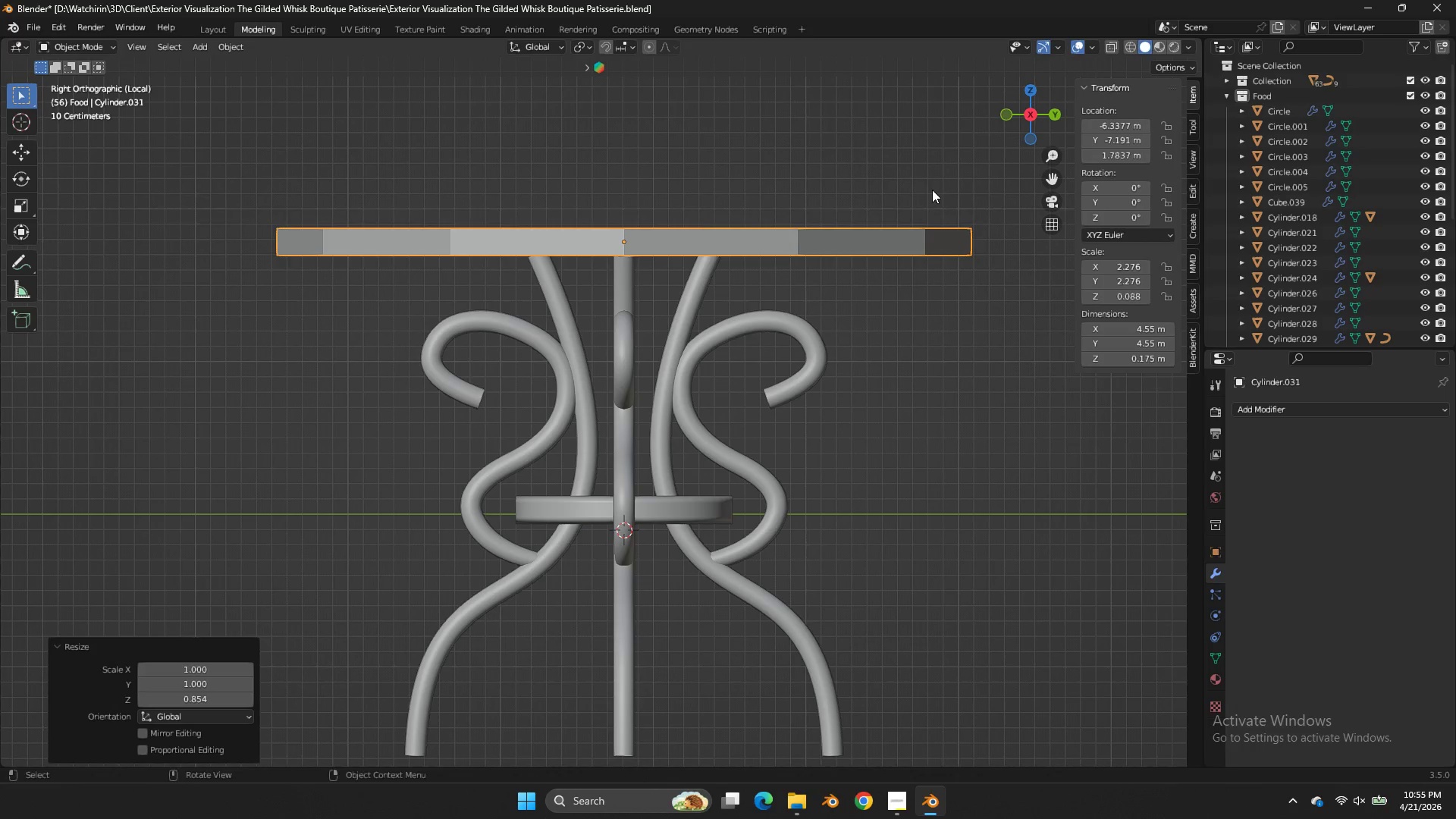 
double_click([932, 190])
 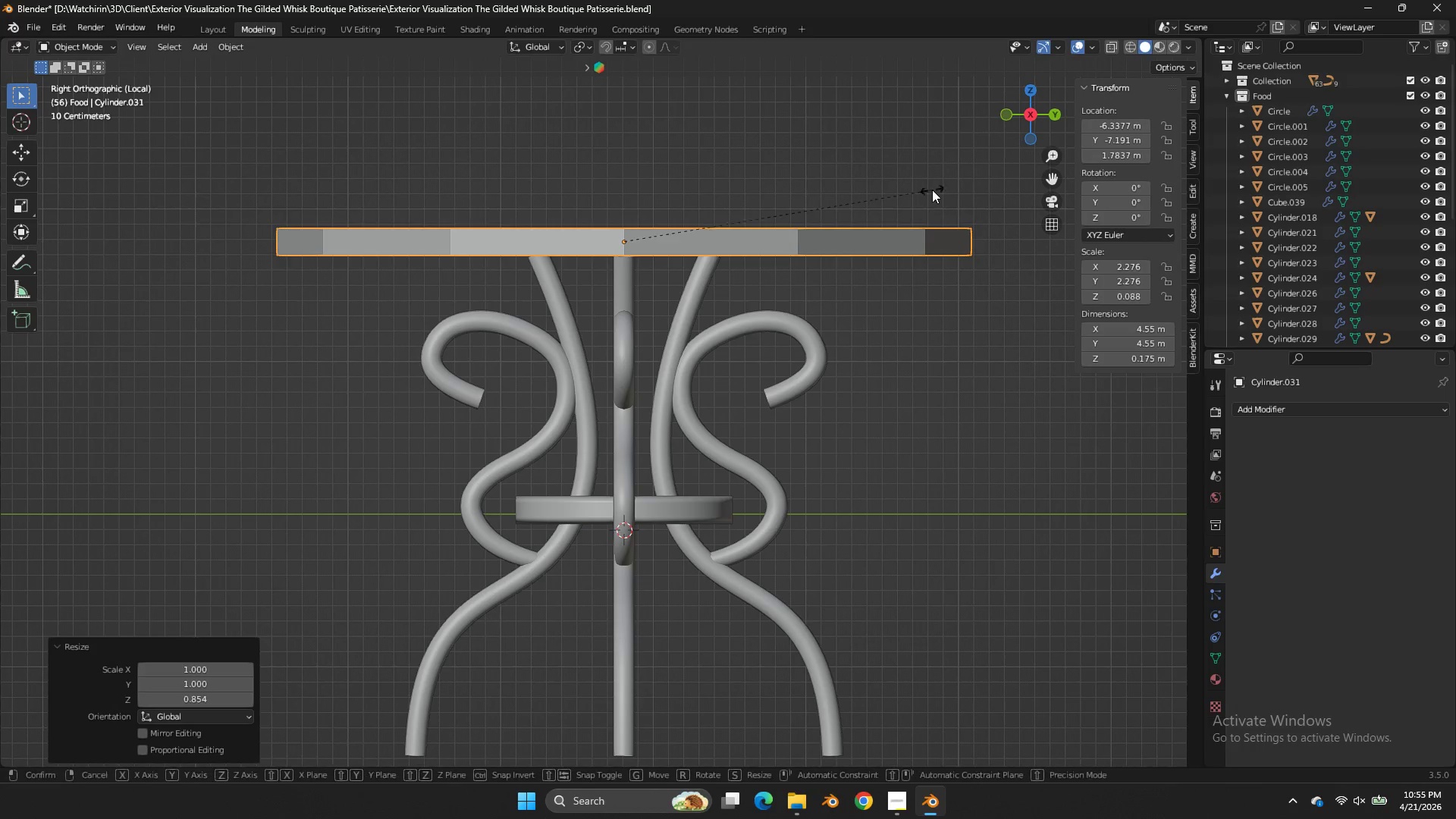 
key(S)
 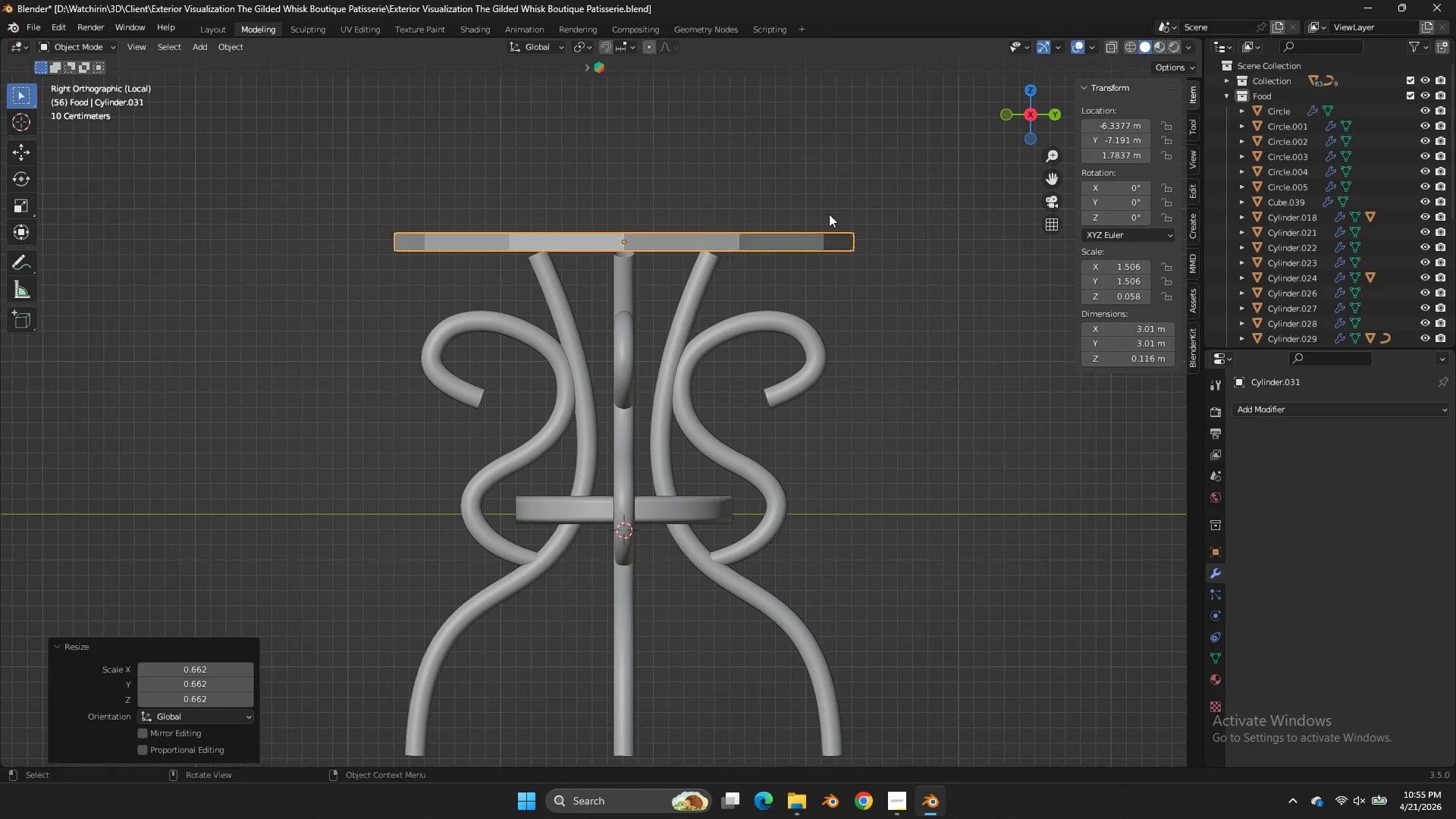 
double_click([829, 214])
 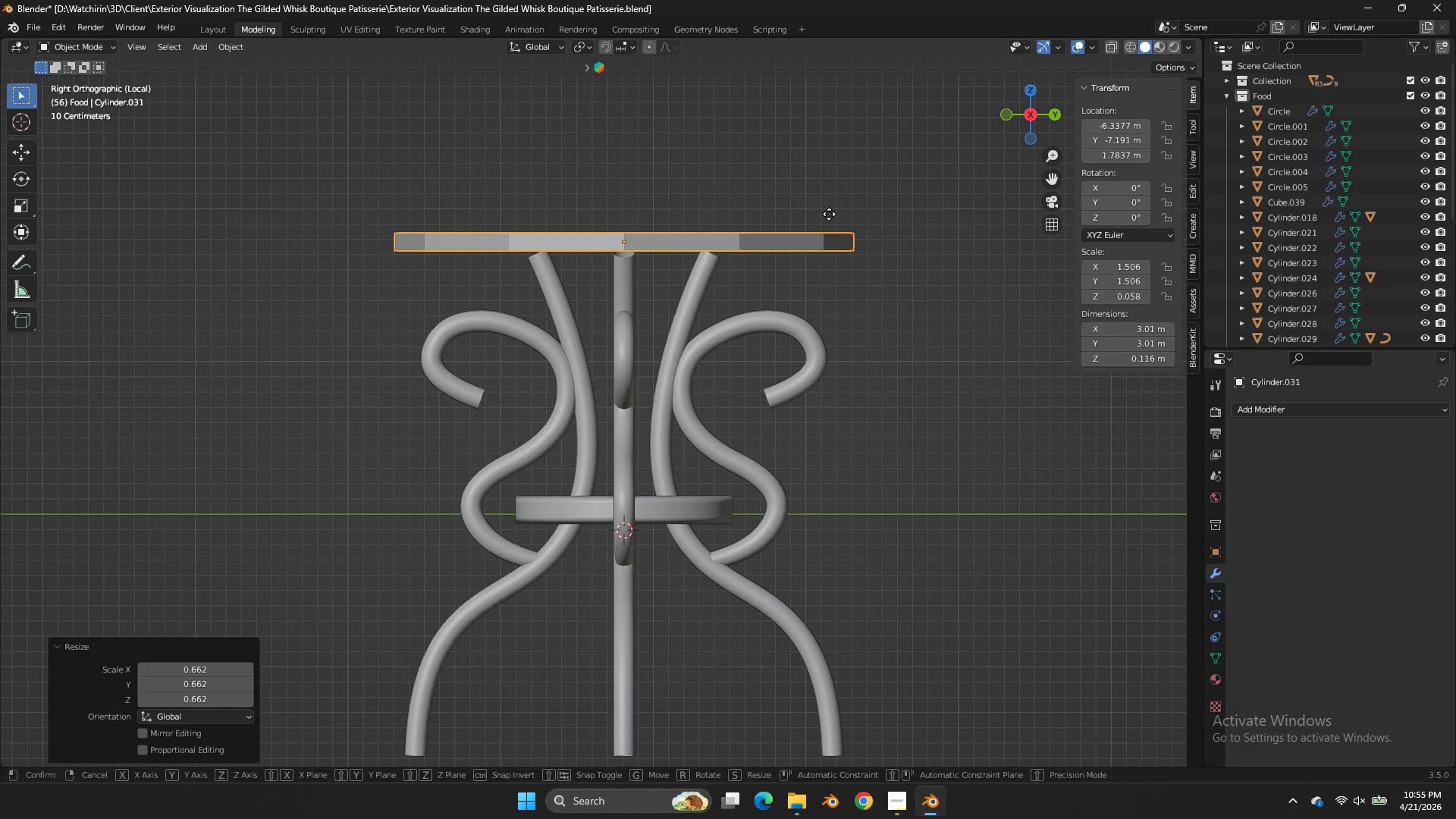 
type(gz)
 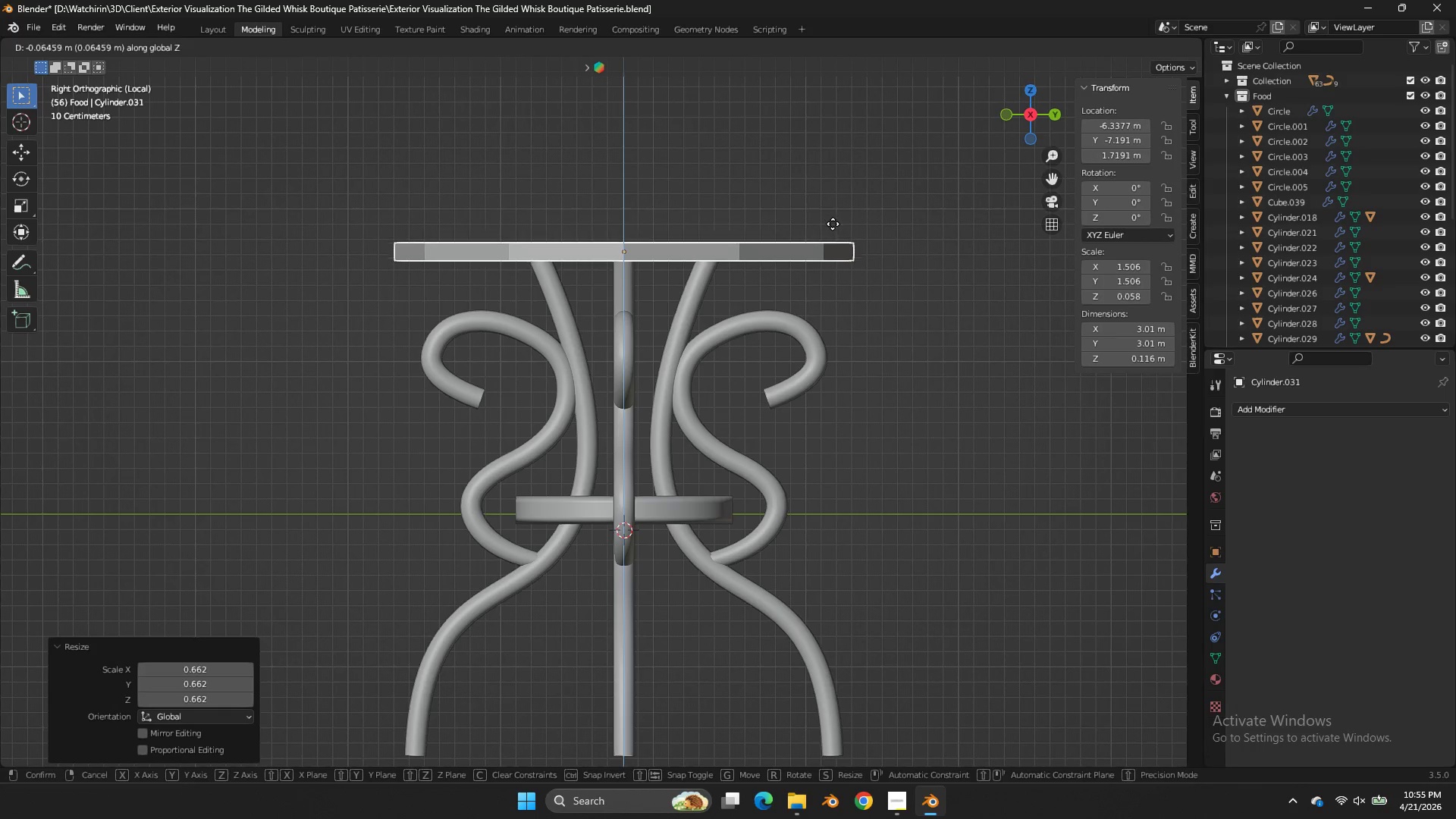 
double_click([833, 224])
 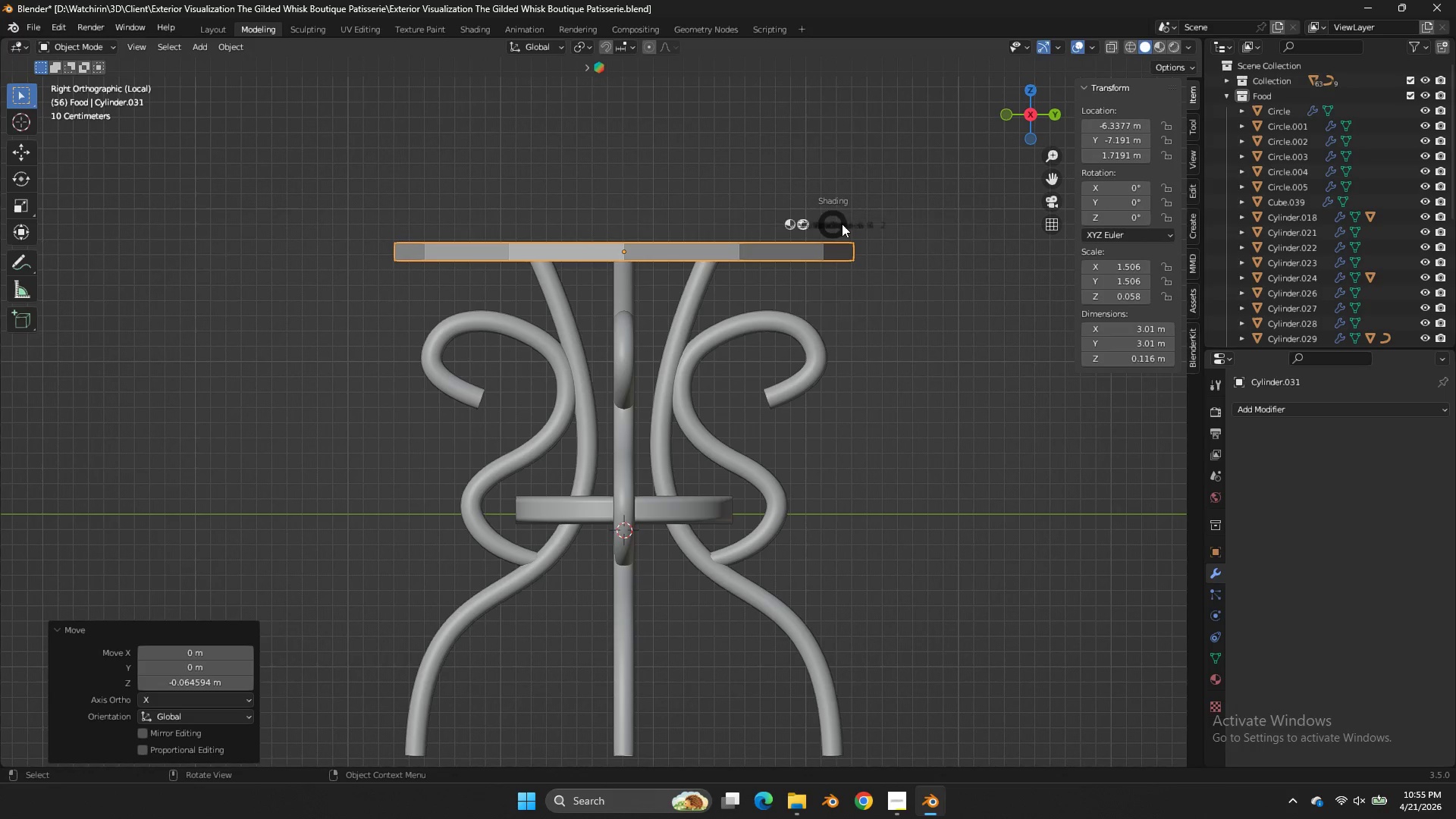 
key(Z)
 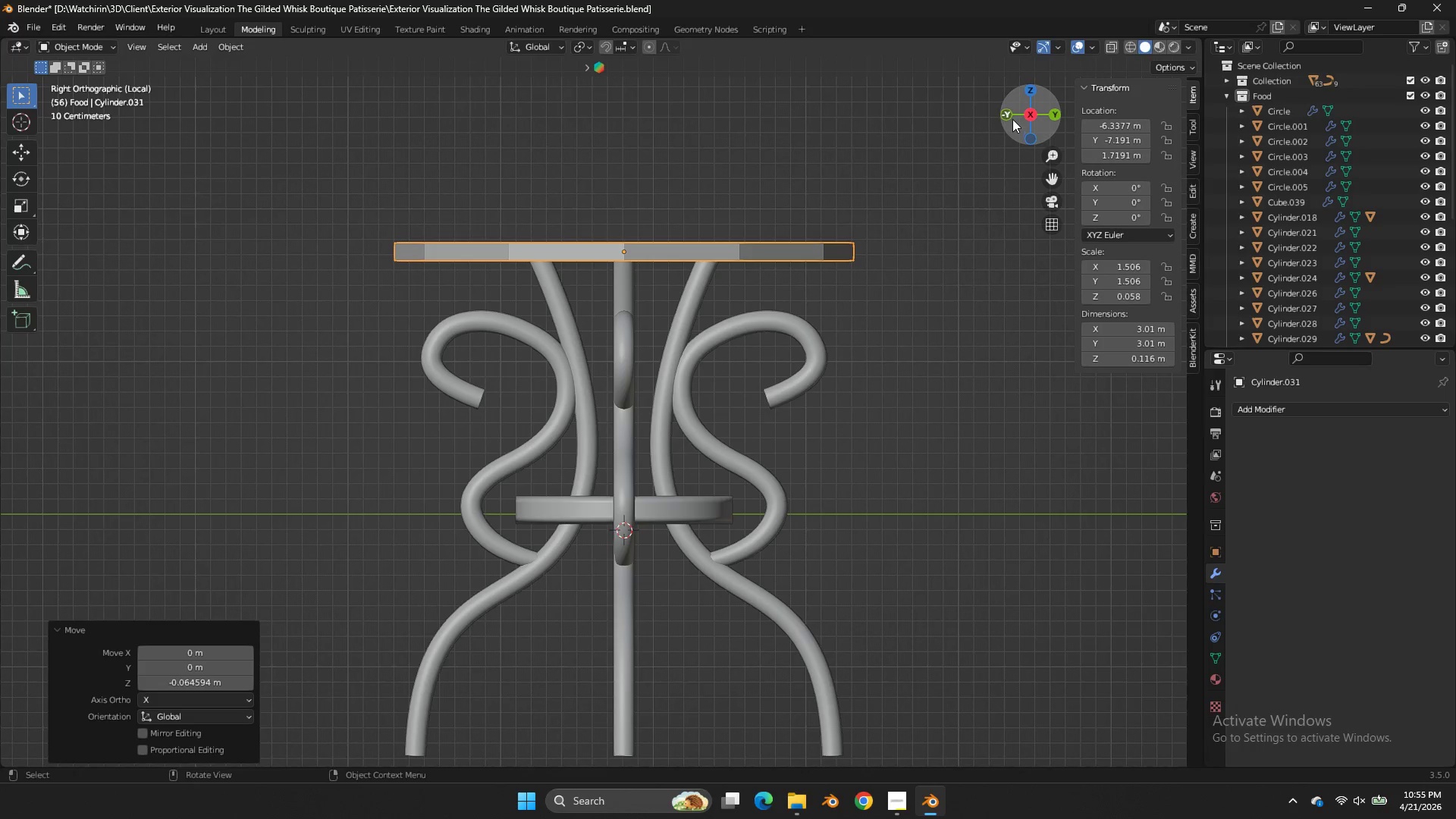 
left_click_drag(start_coordinate=[1012, 119], to_coordinate=[1188, 187])
 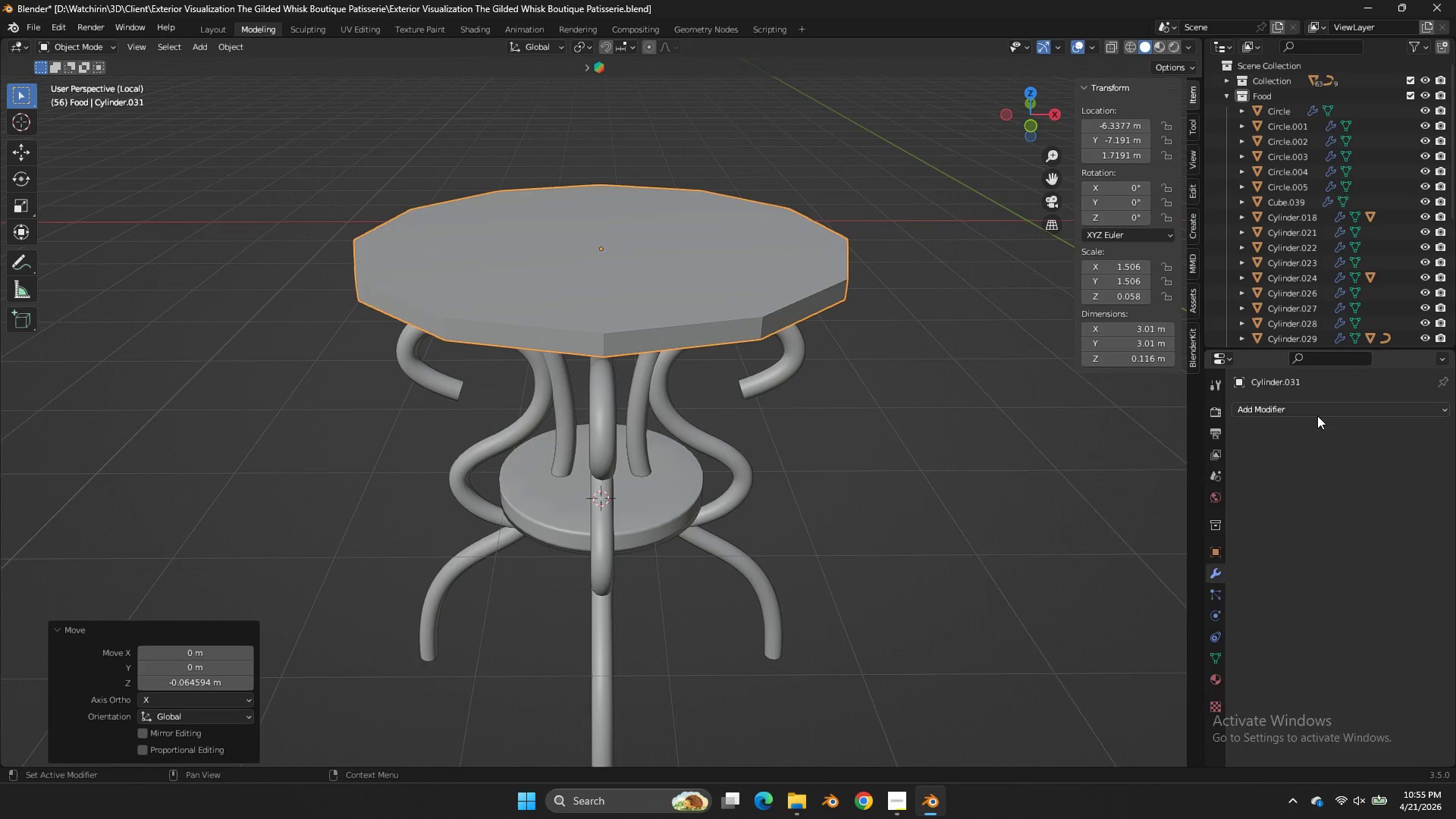 
double_click([1314, 414])
 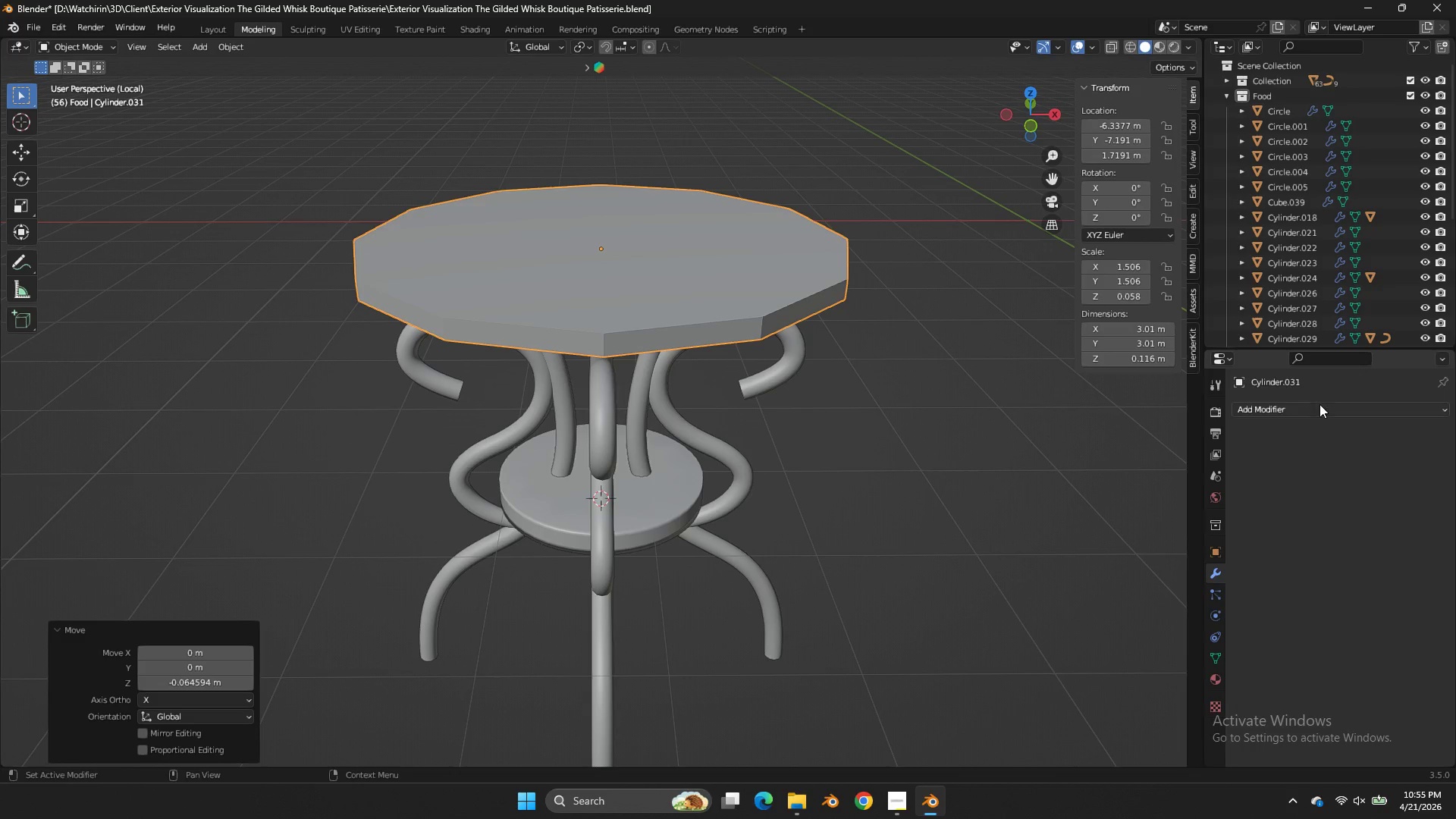 
left_click([1320, 404])
 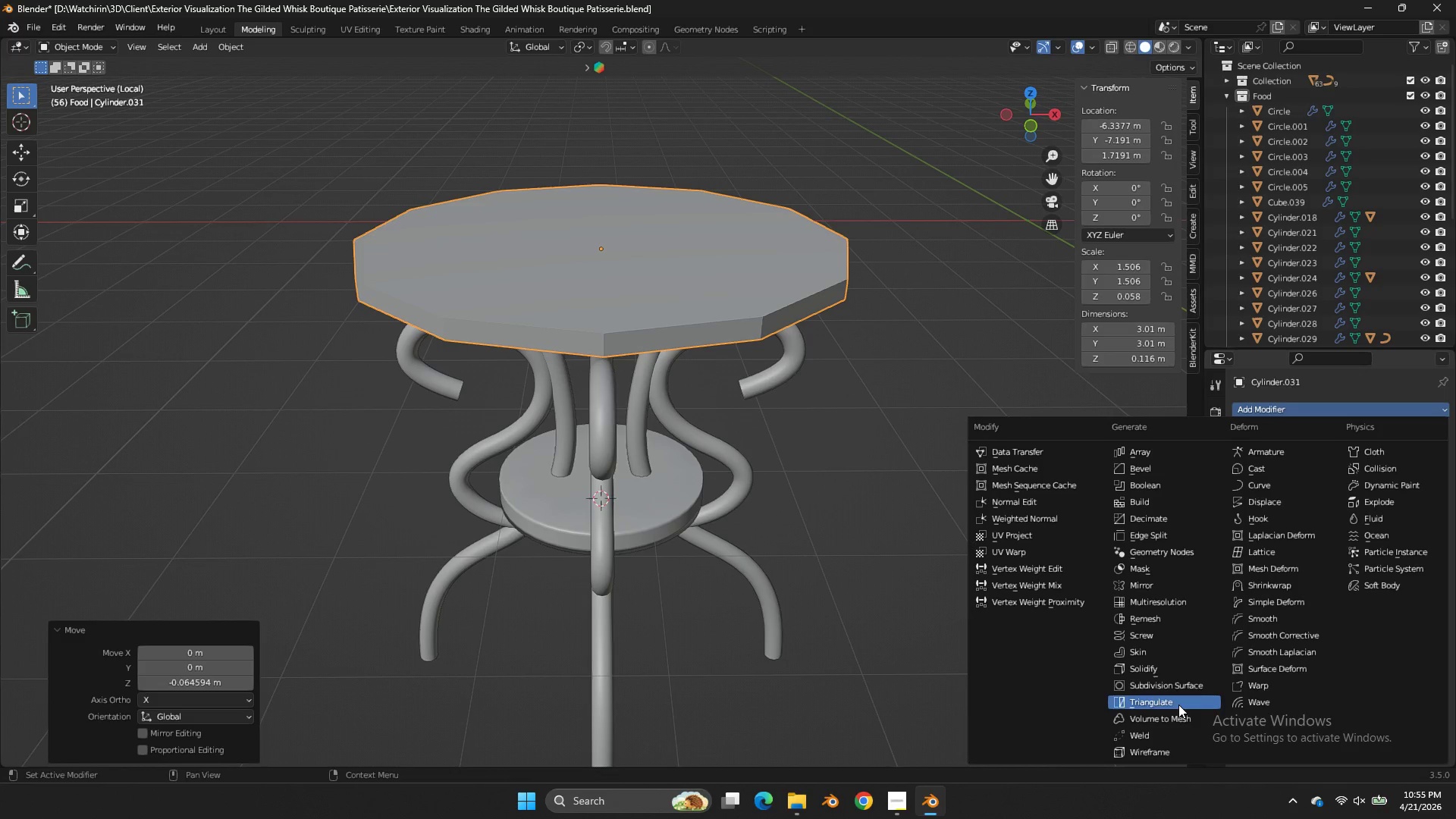 
left_click([1189, 686])
 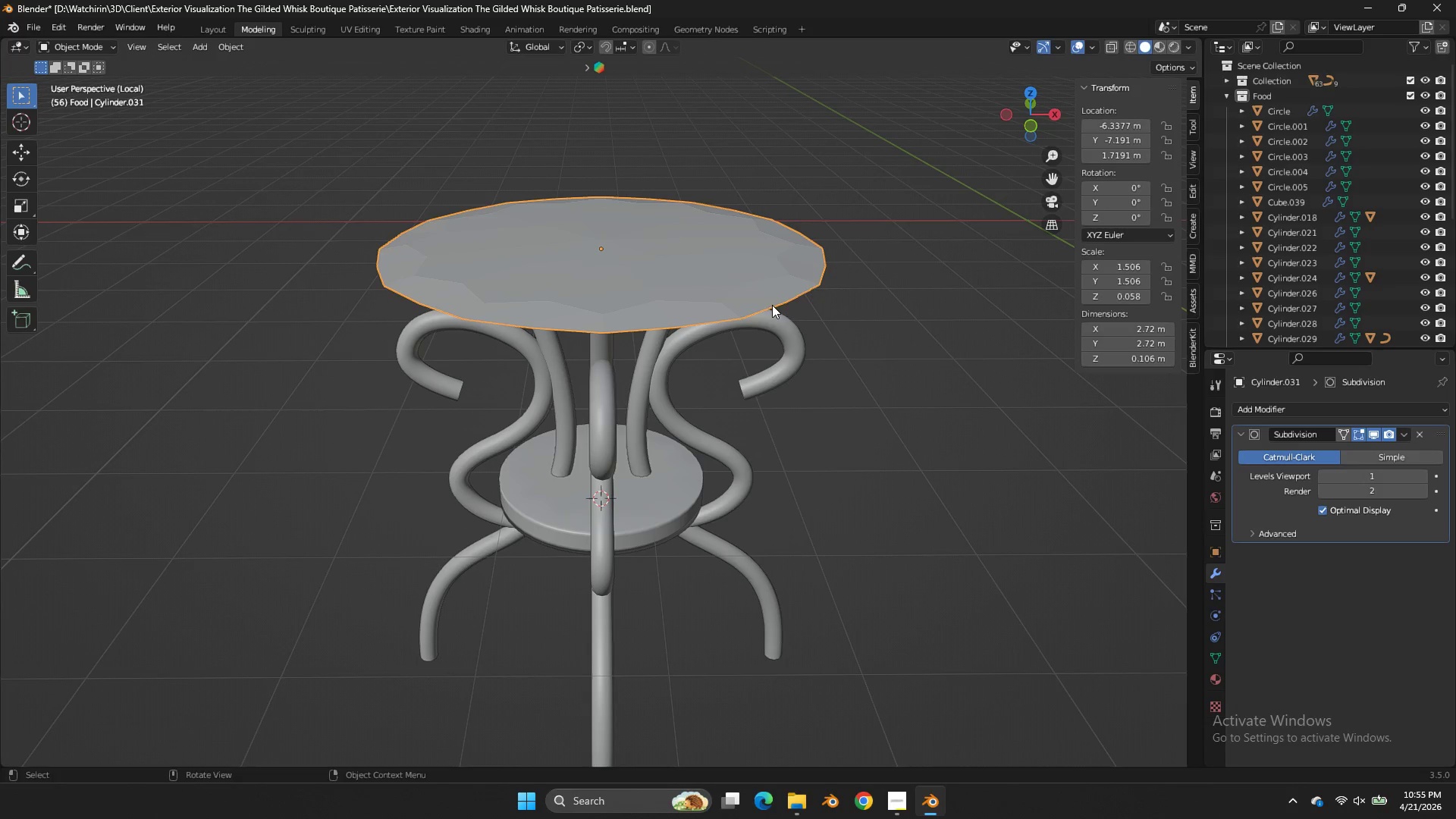 
key(Tab)
 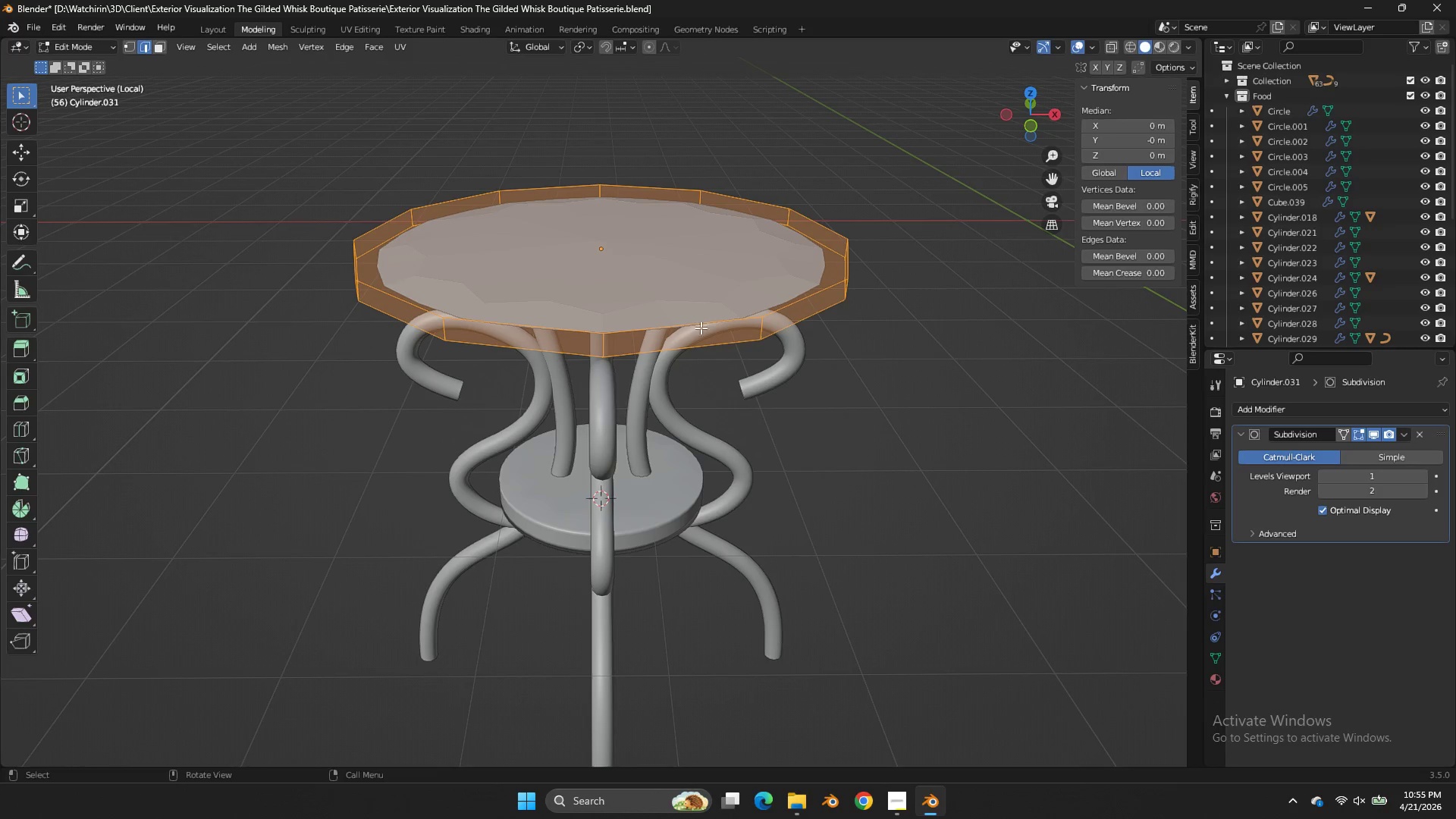 
hold_key(key=AltLeft, duration=0.8)
left_click([682, 349])
 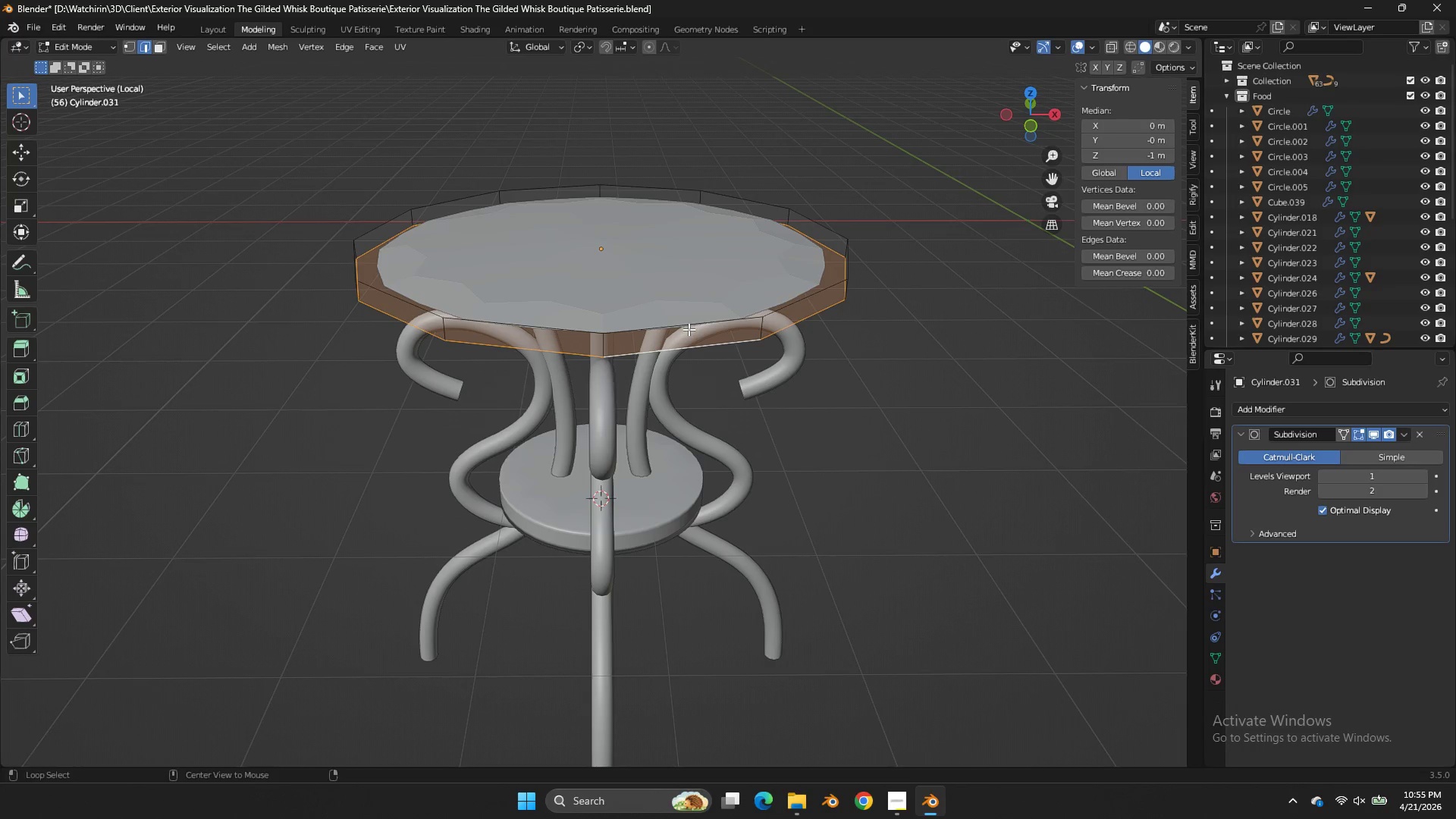 
left_click([689, 328])
 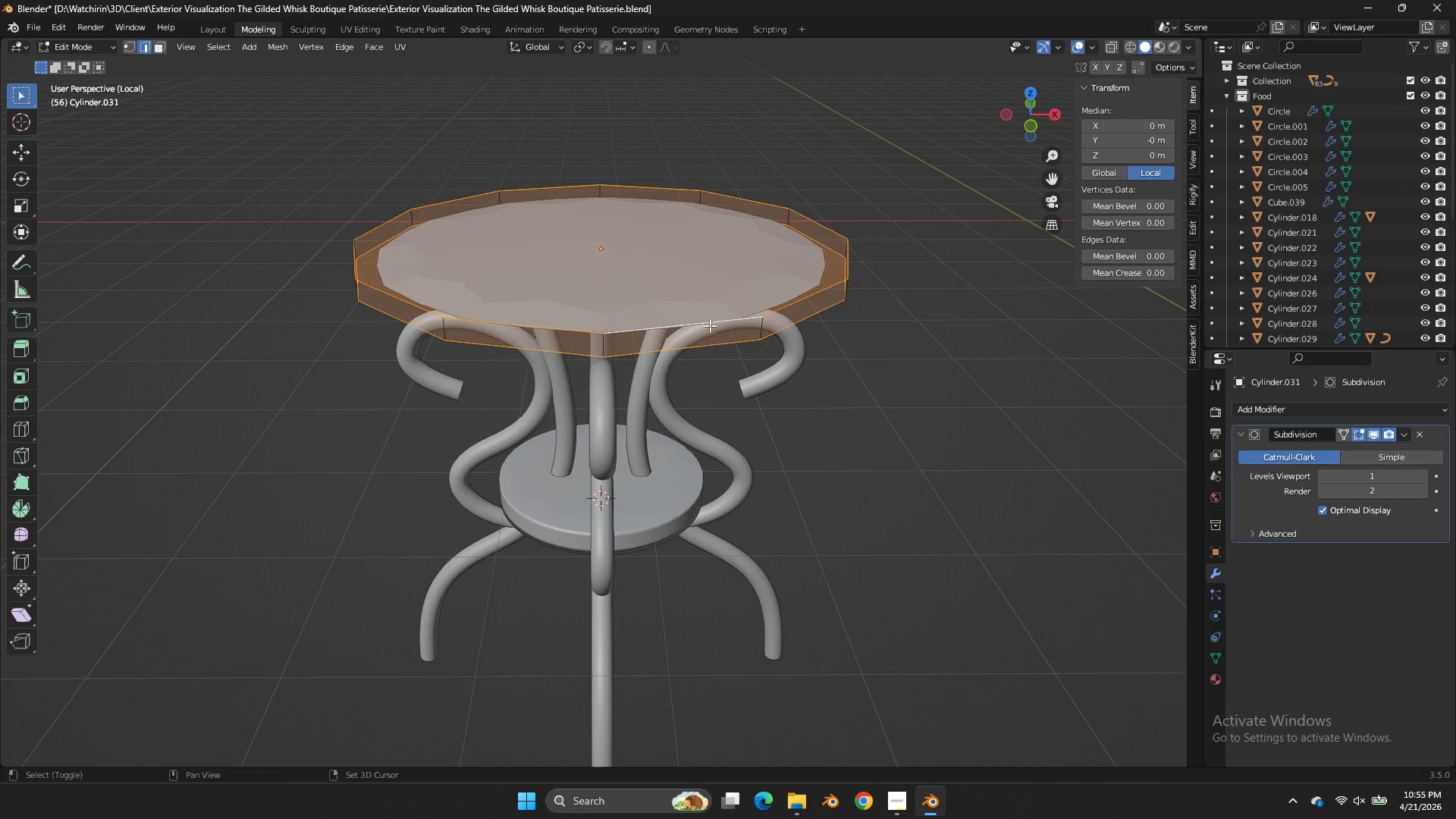 
key(Shift+E)
 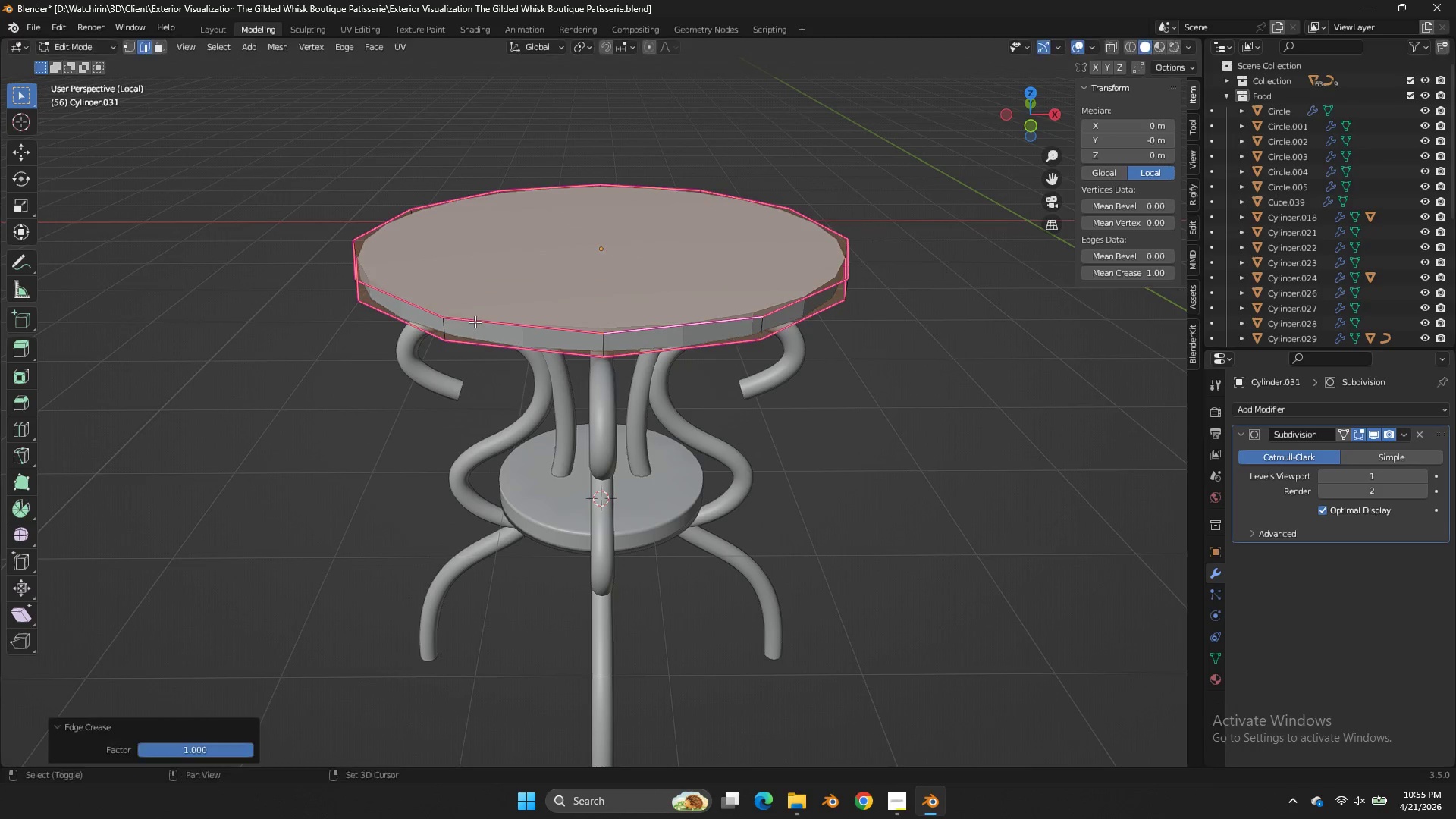 
double_click([475, 322])
 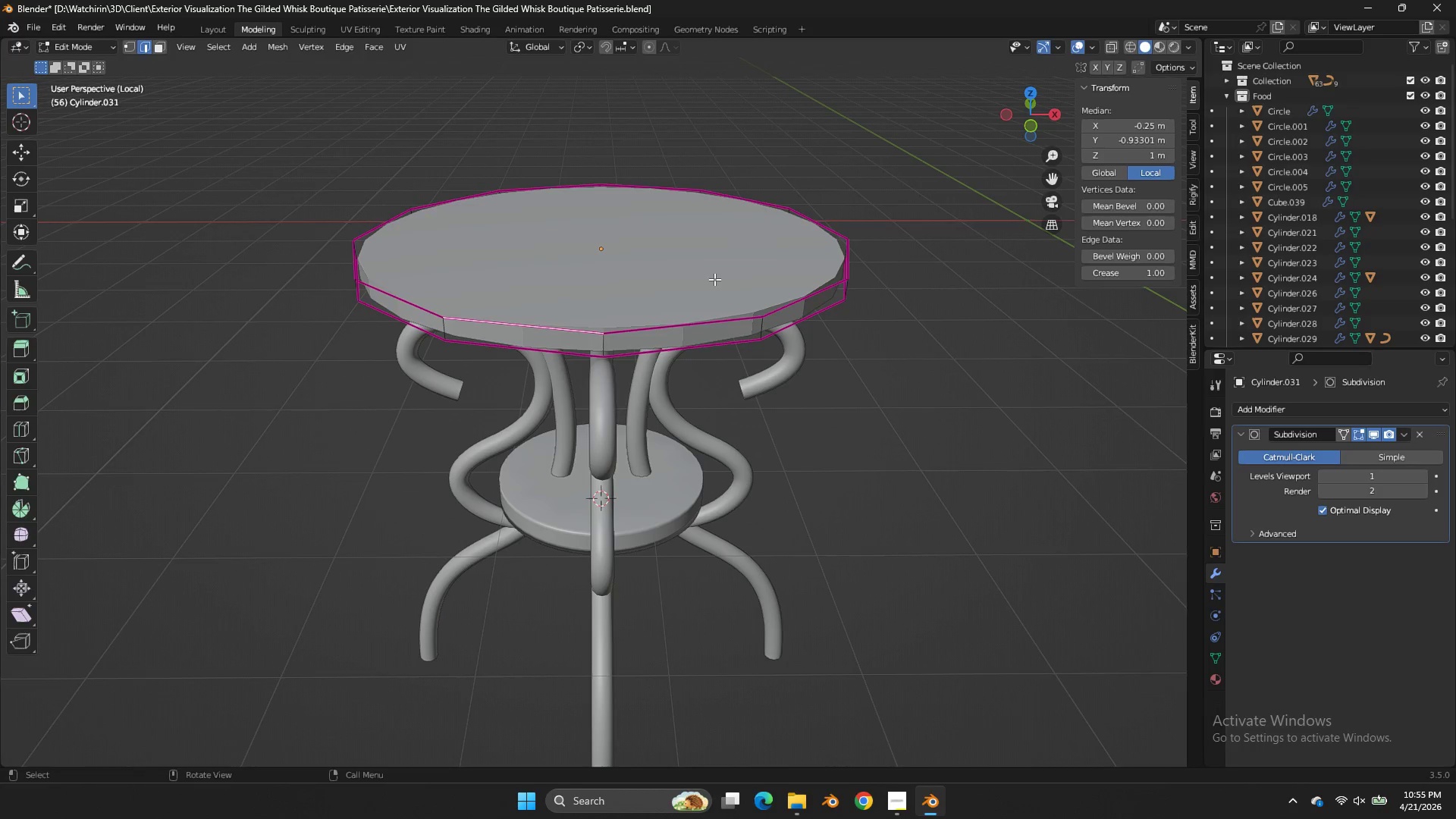 
key(Tab)
 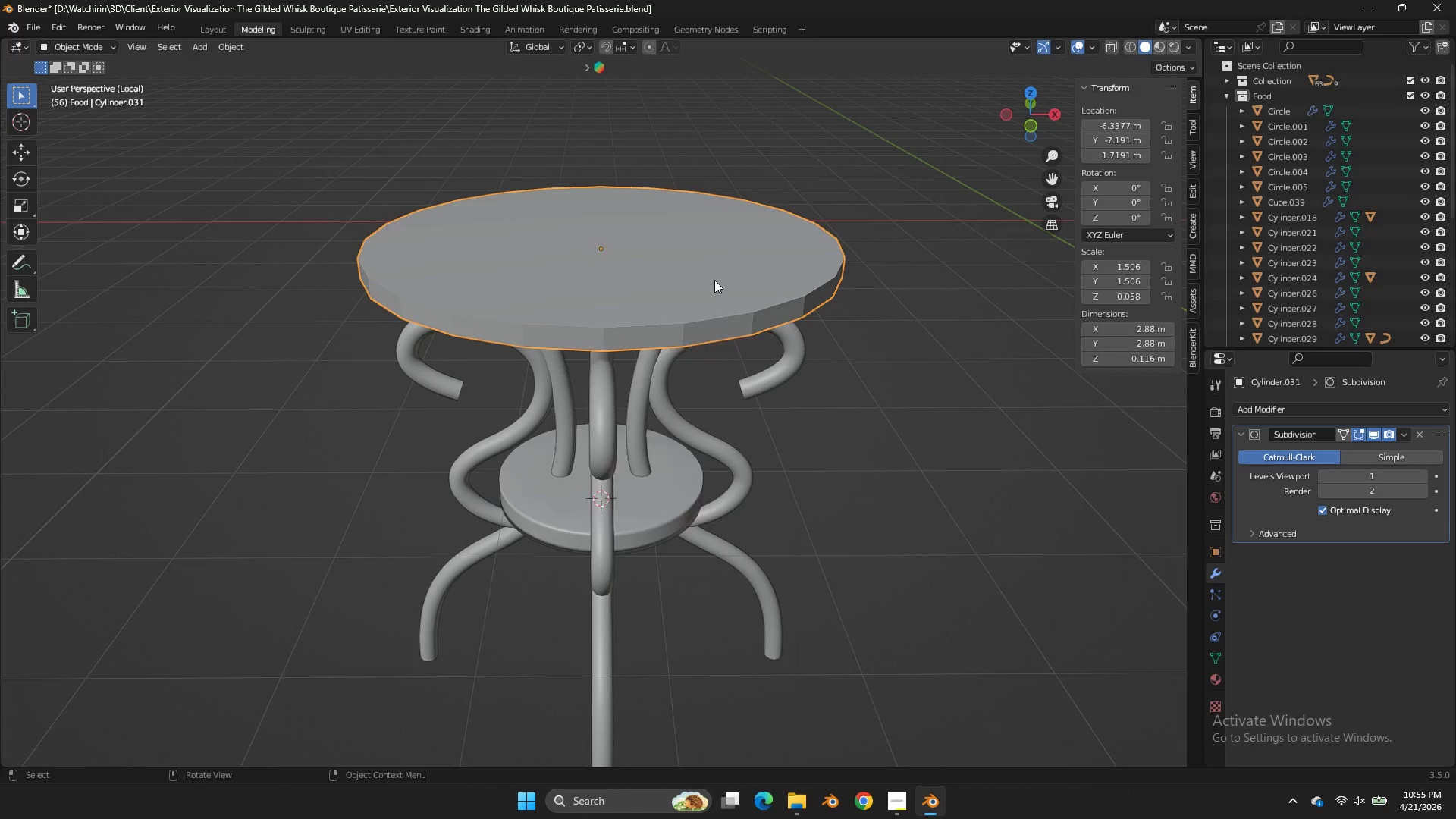 
right_click([714, 280])
 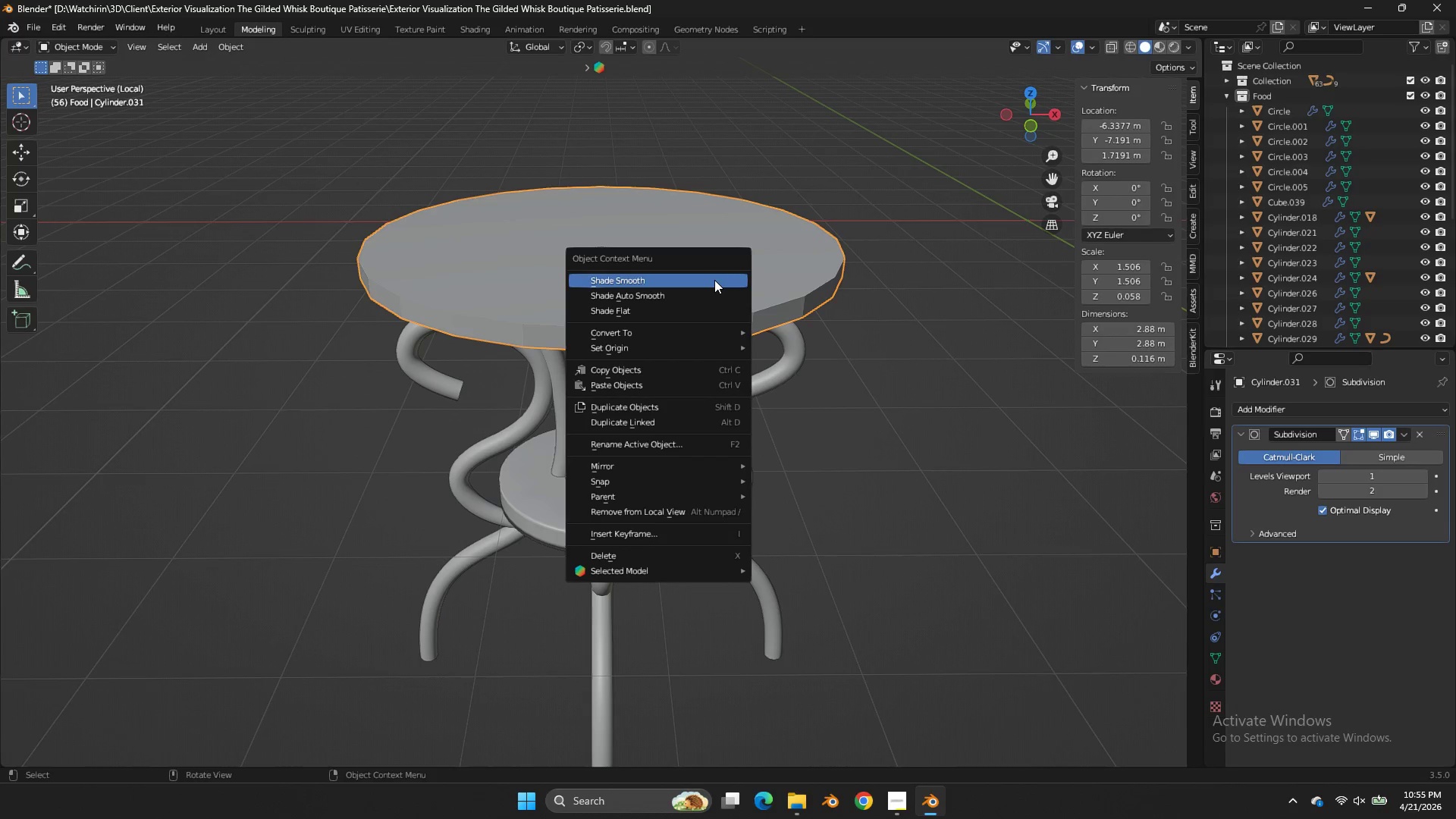 
left_click([714, 280])
 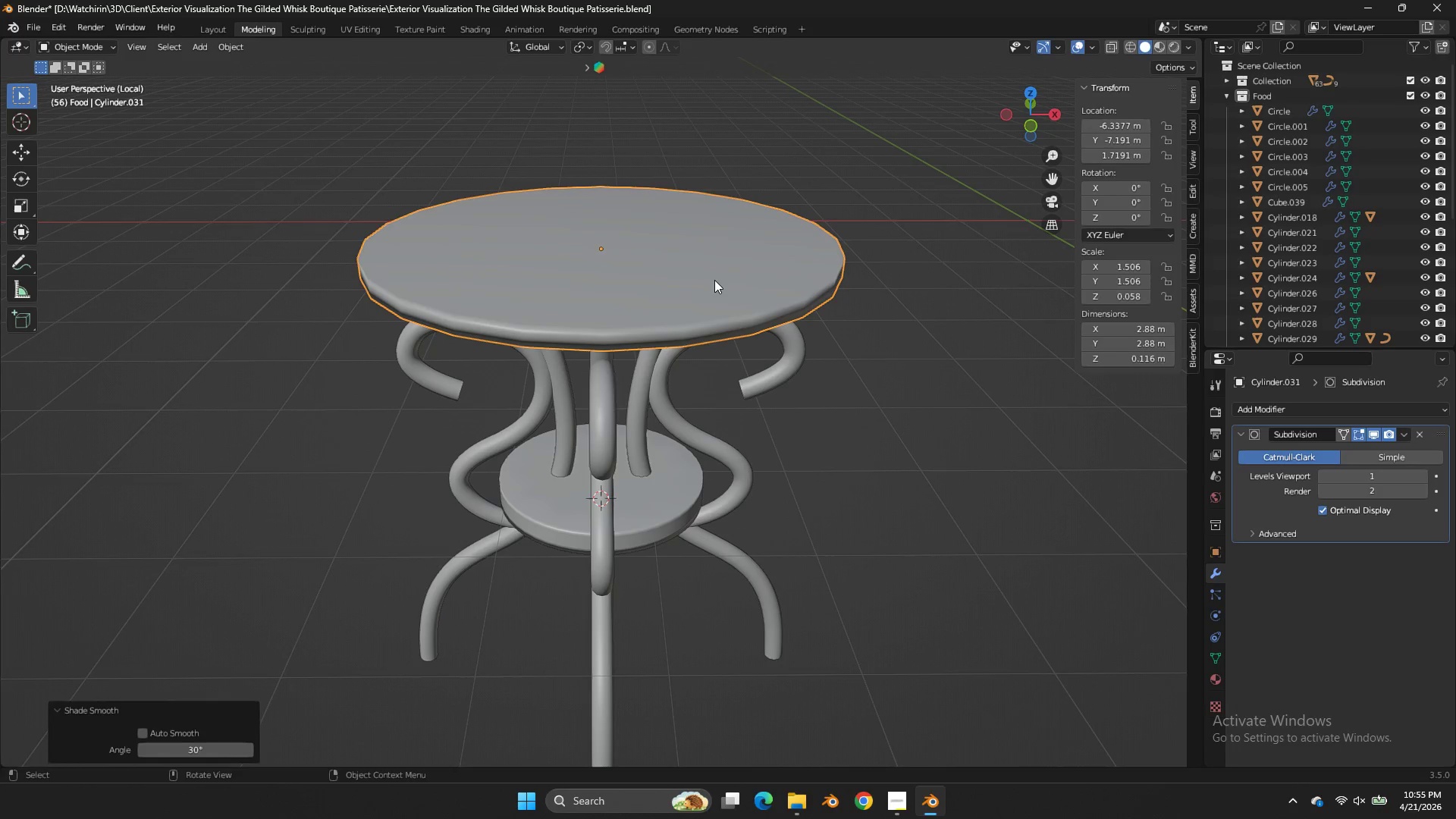 
key(Tab)
 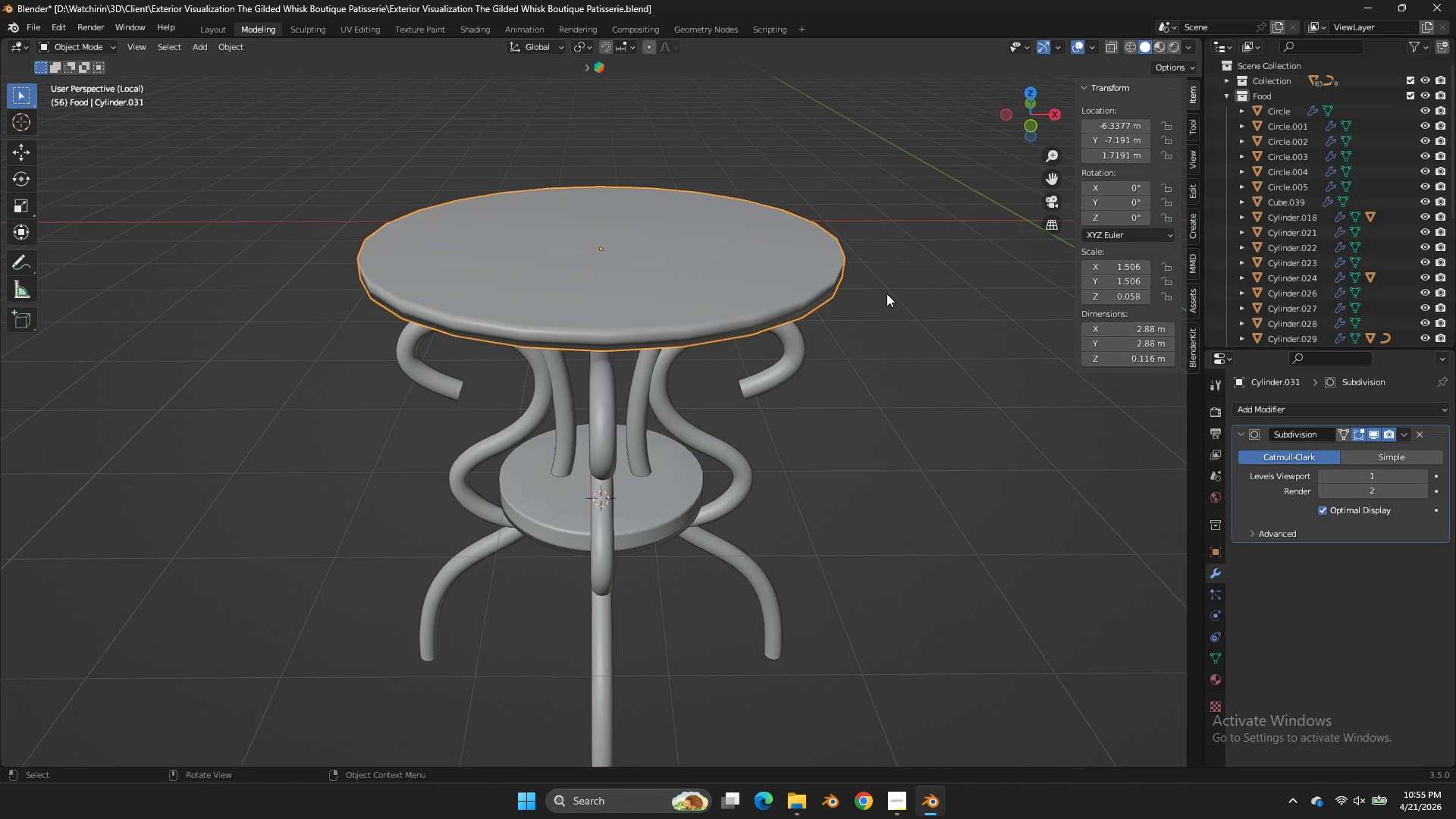 
key(Tab)
 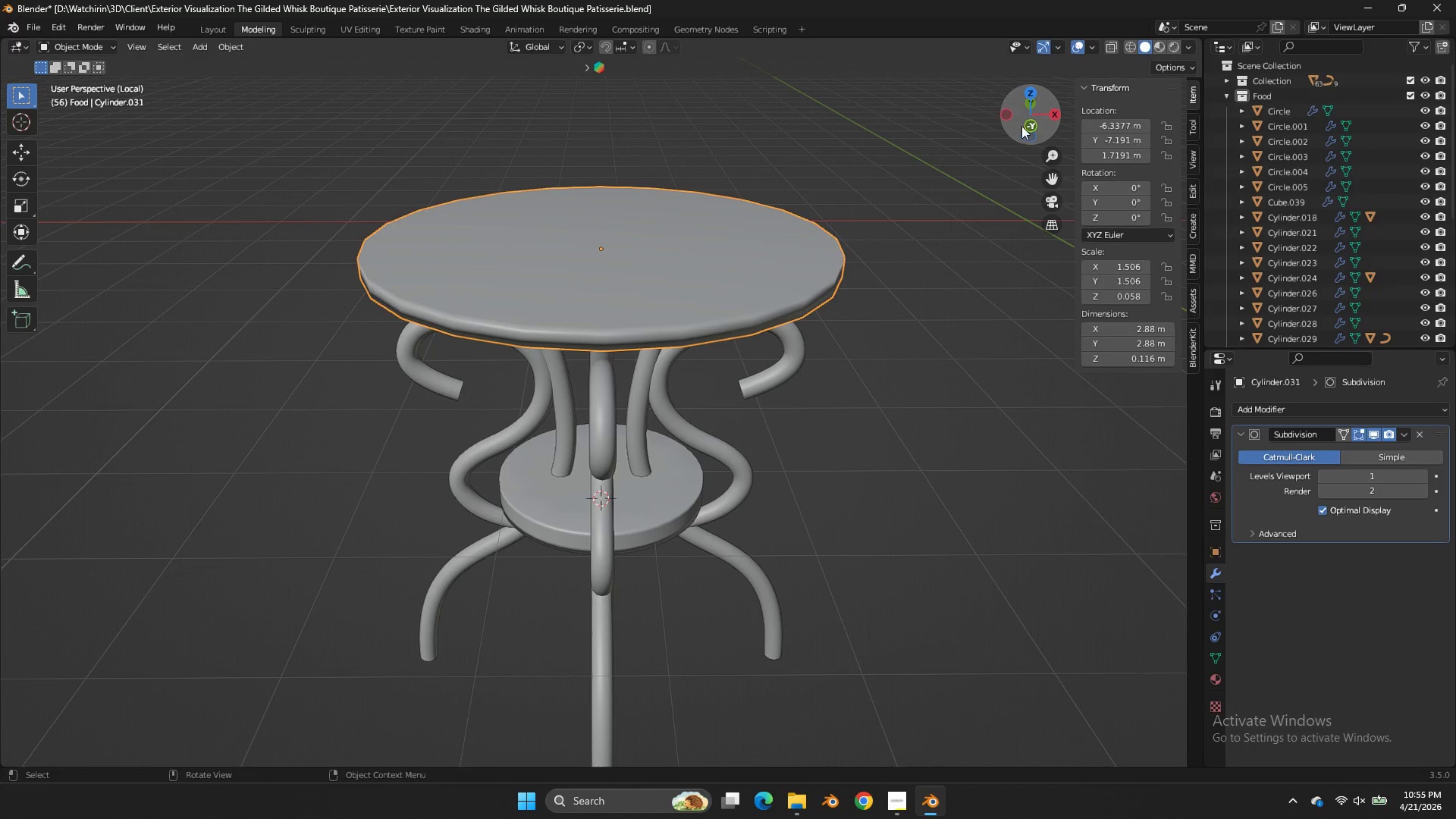 
double_click([1025, 124])
 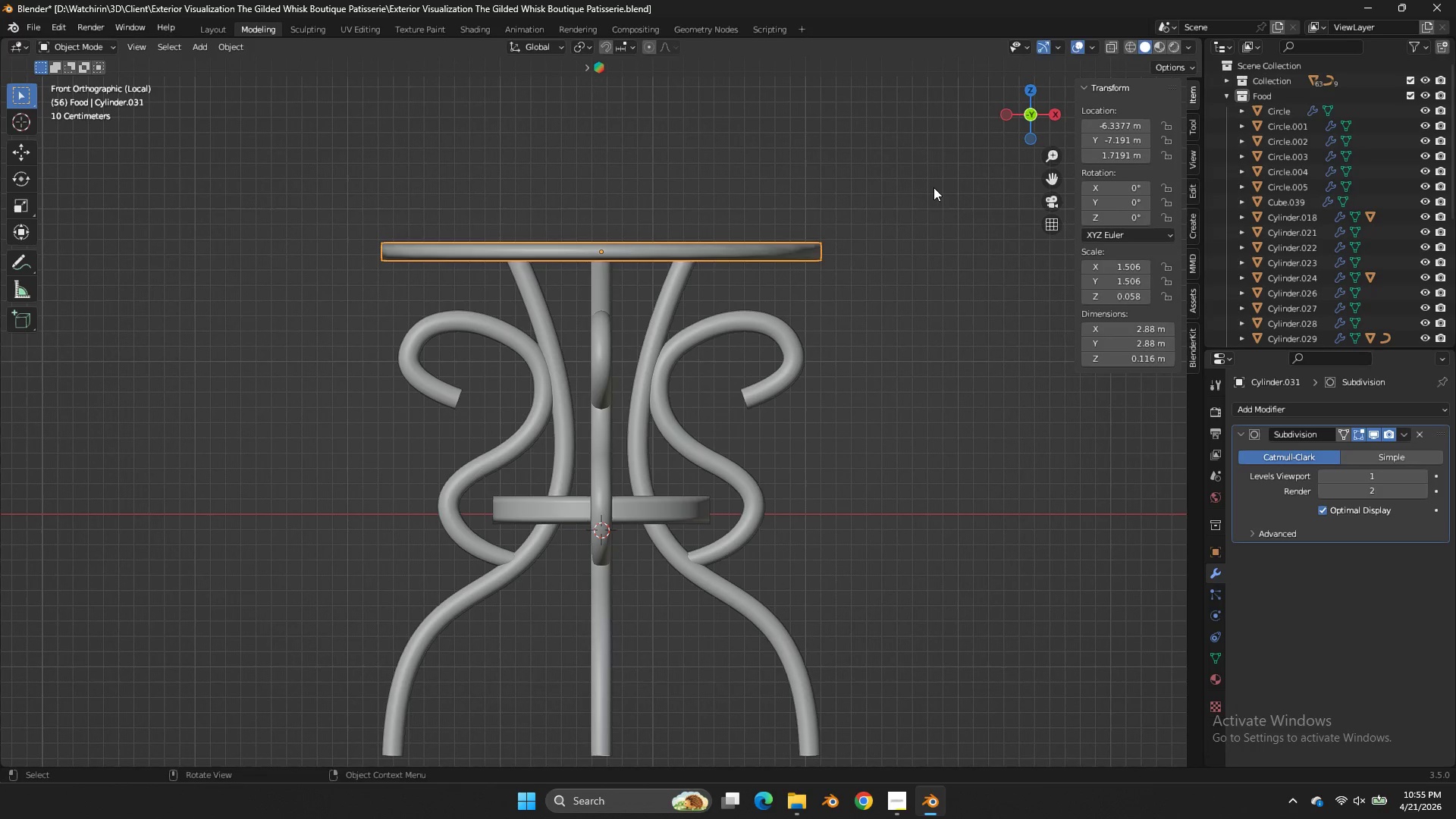 
key(S)
 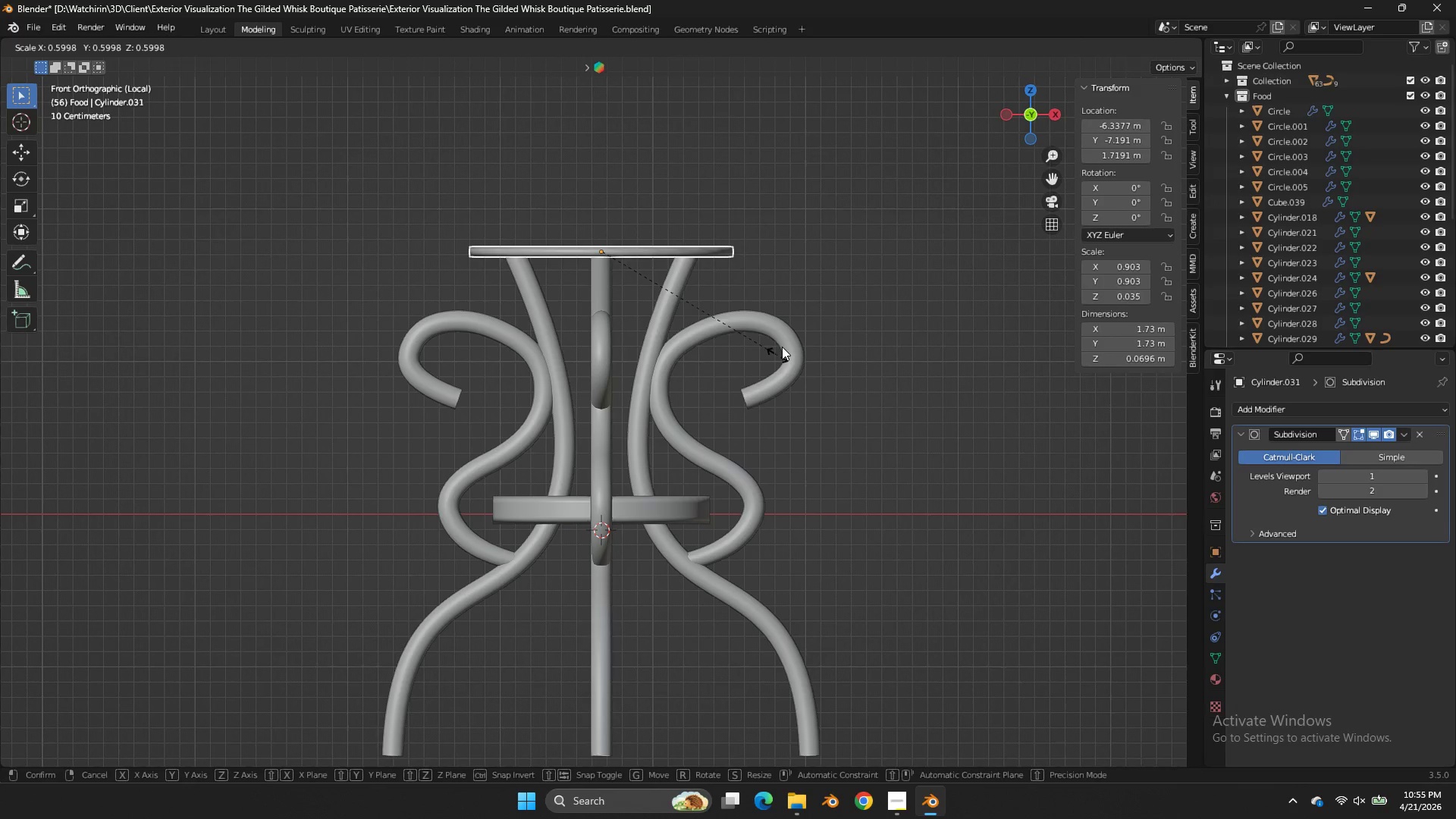 
right_click([878, 277])
 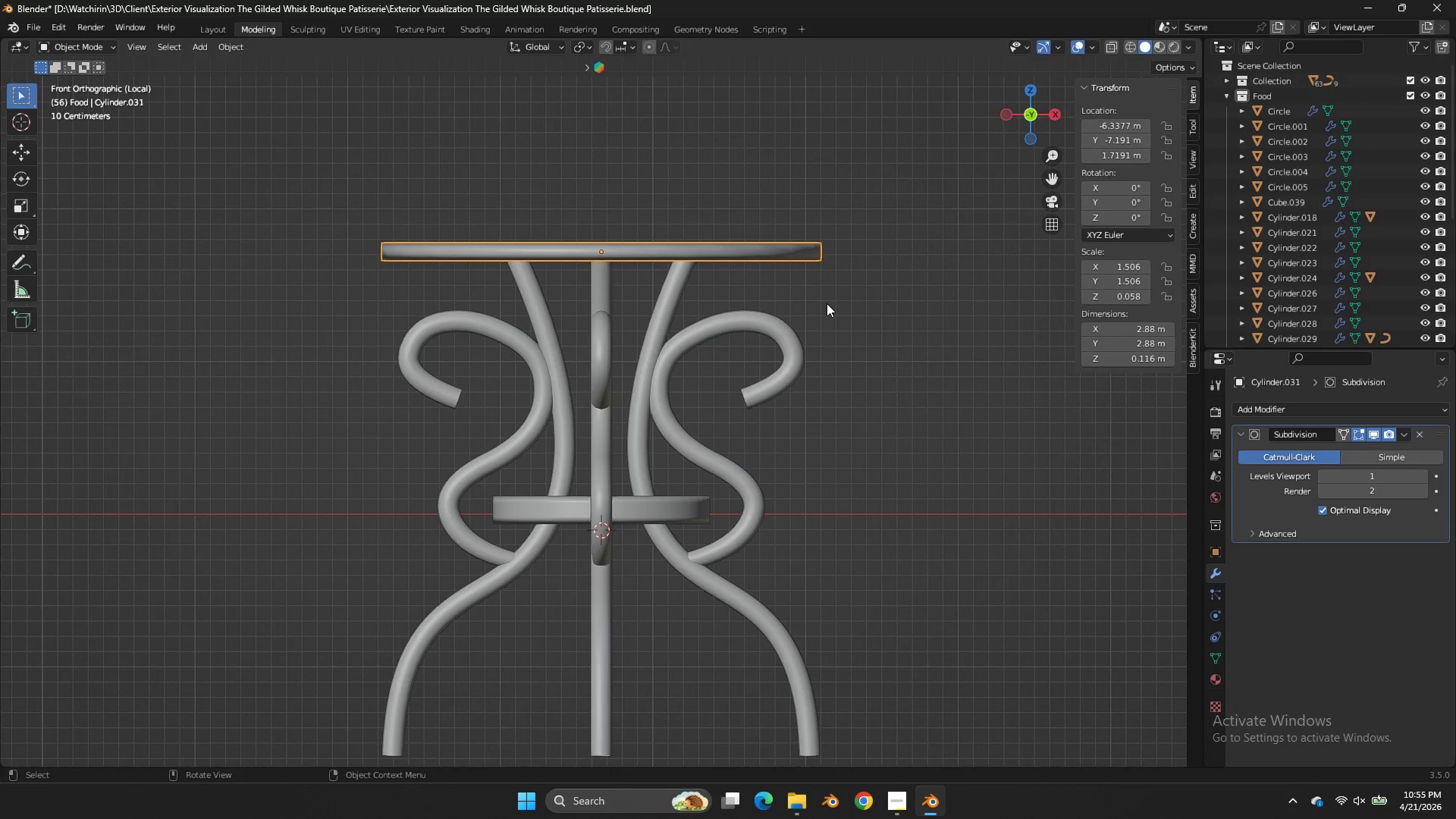 
key(Tab)
 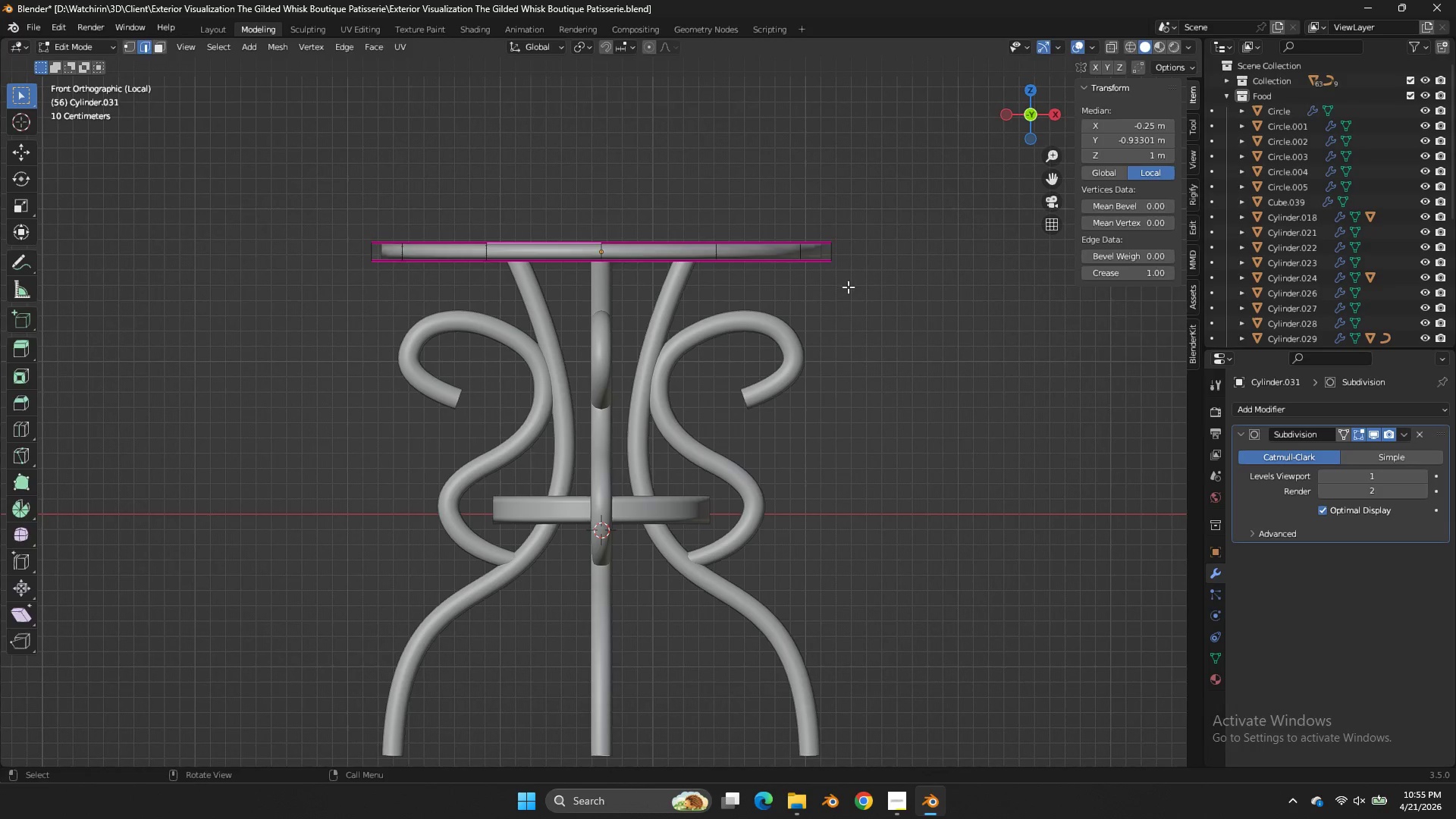 
key(Tab)
 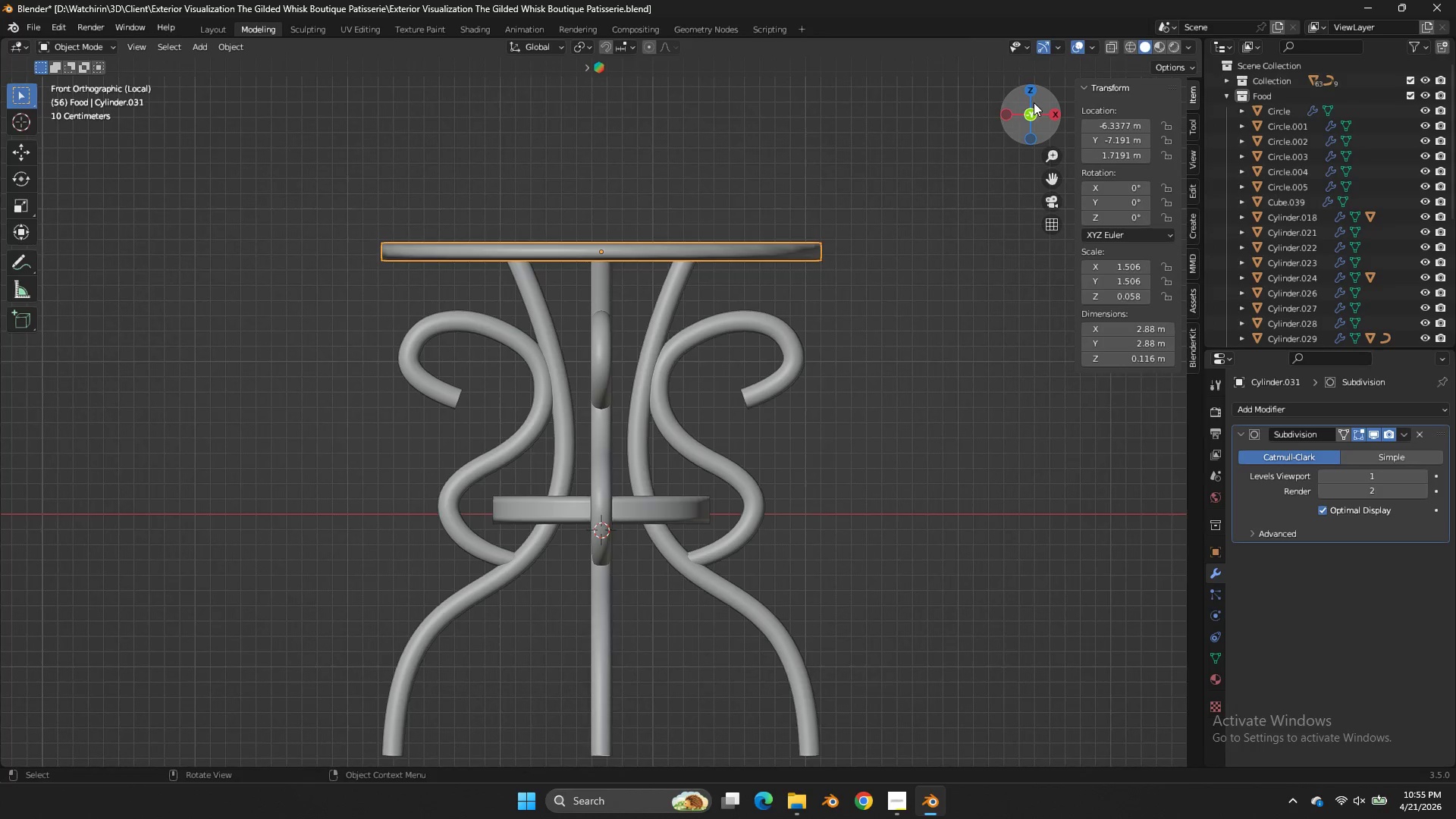 
left_click_drag(start_coordinate=[1032, 137], to_coordinate=[1032, 133])
 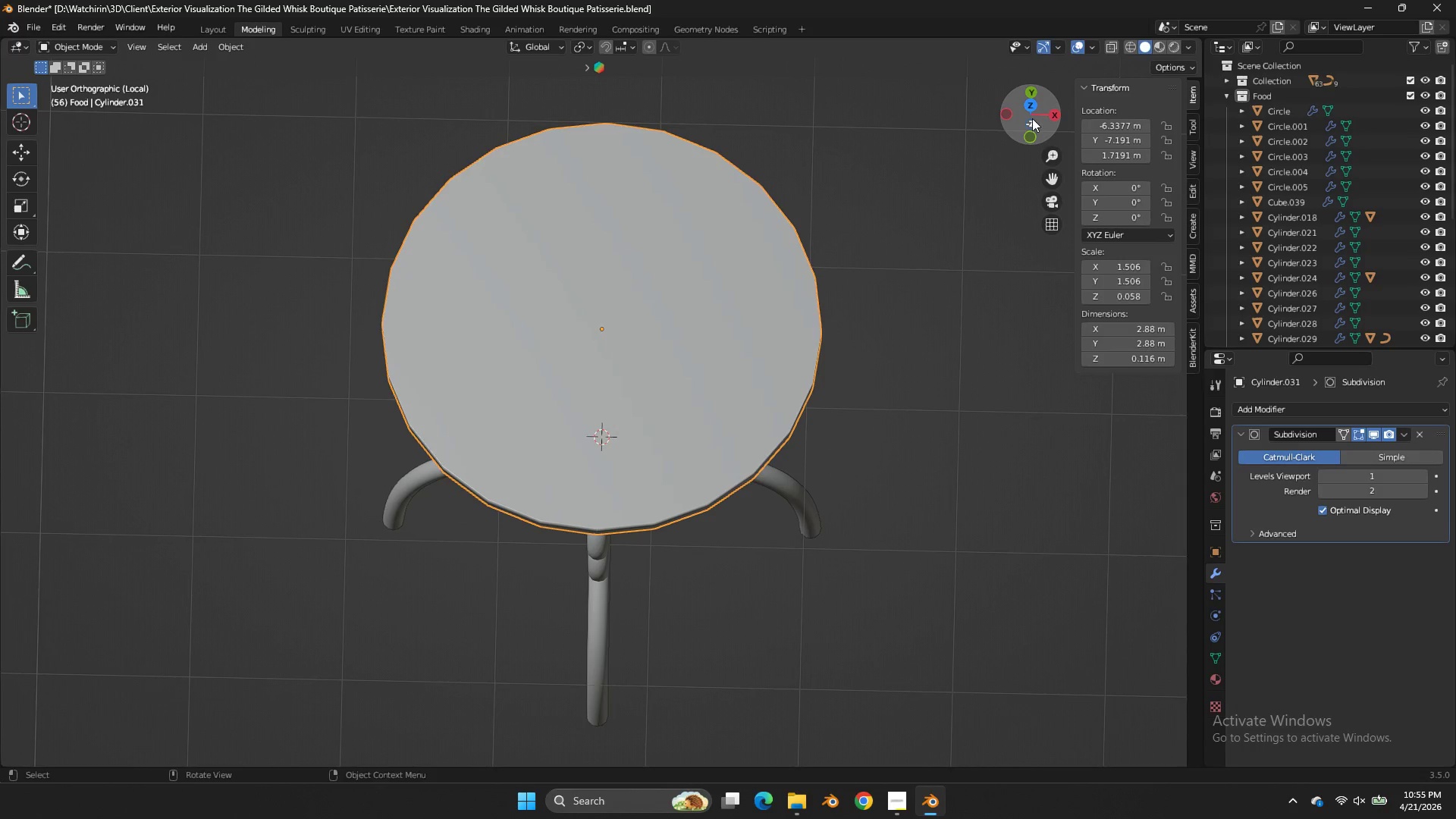 
double_click([1030, 108])
 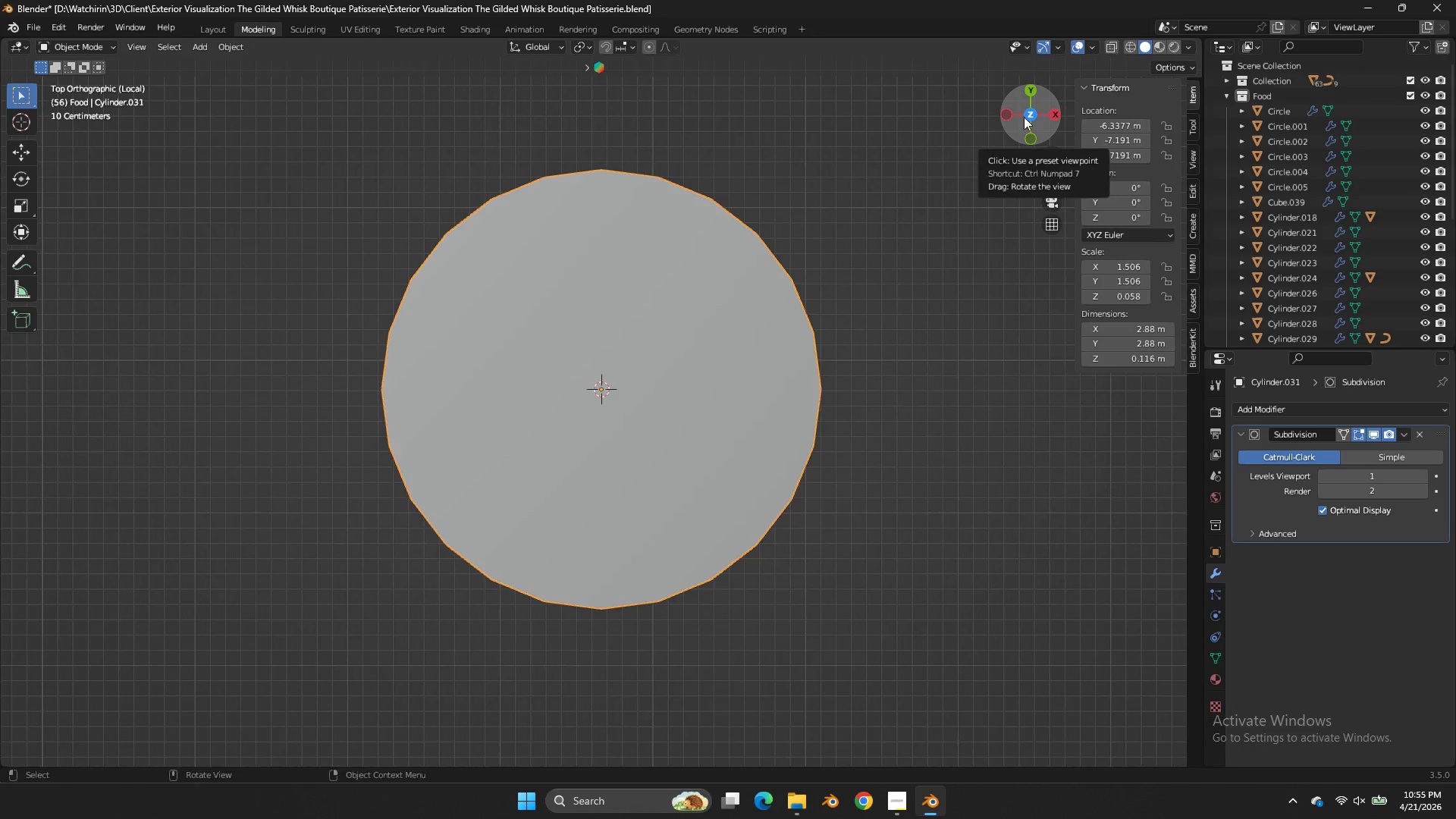 
left_click_drag(start_coordinate=[1025, 117], to_coordinate=[1085, 649])
 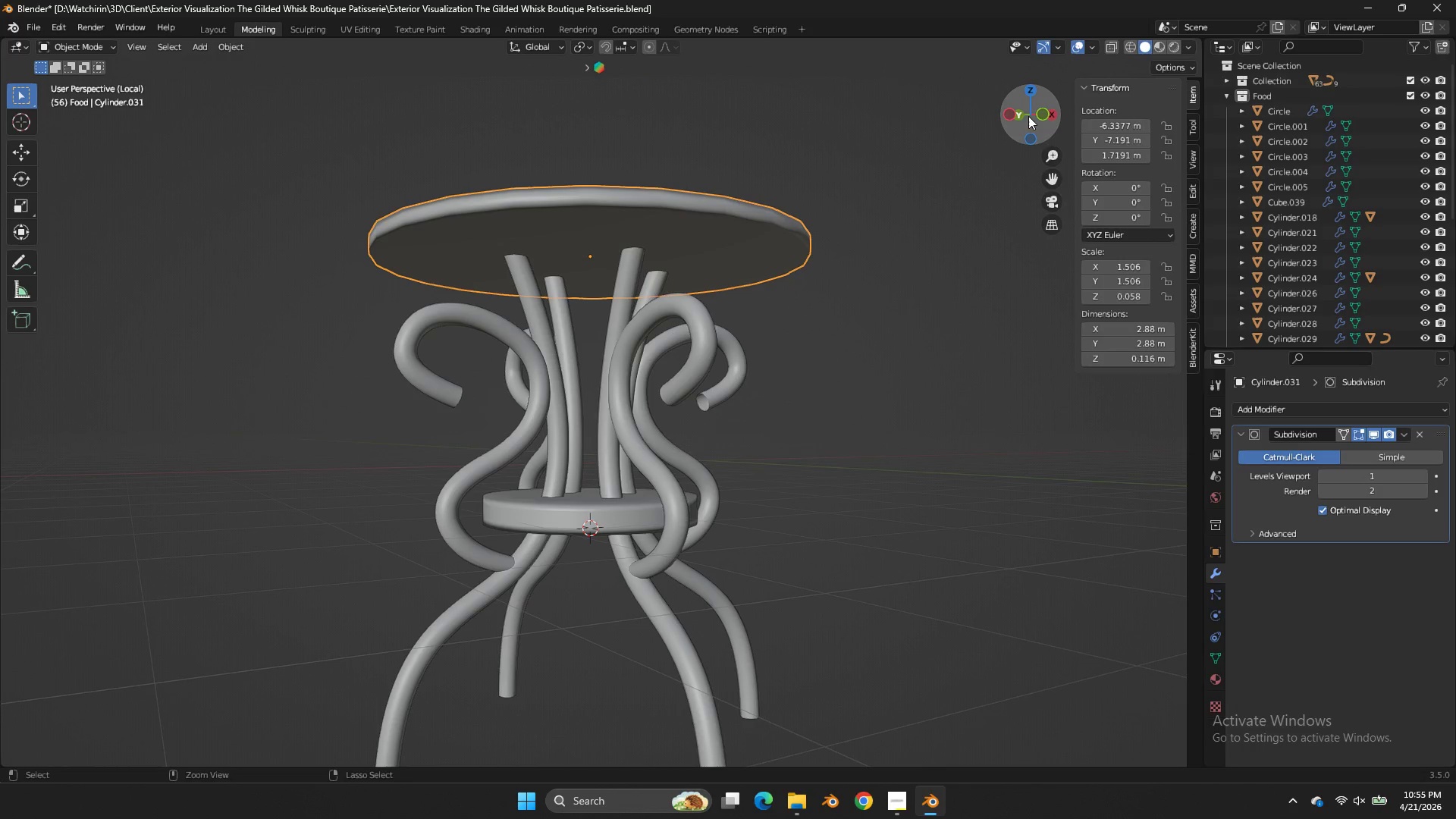 
key(Control+ControlLeft)
 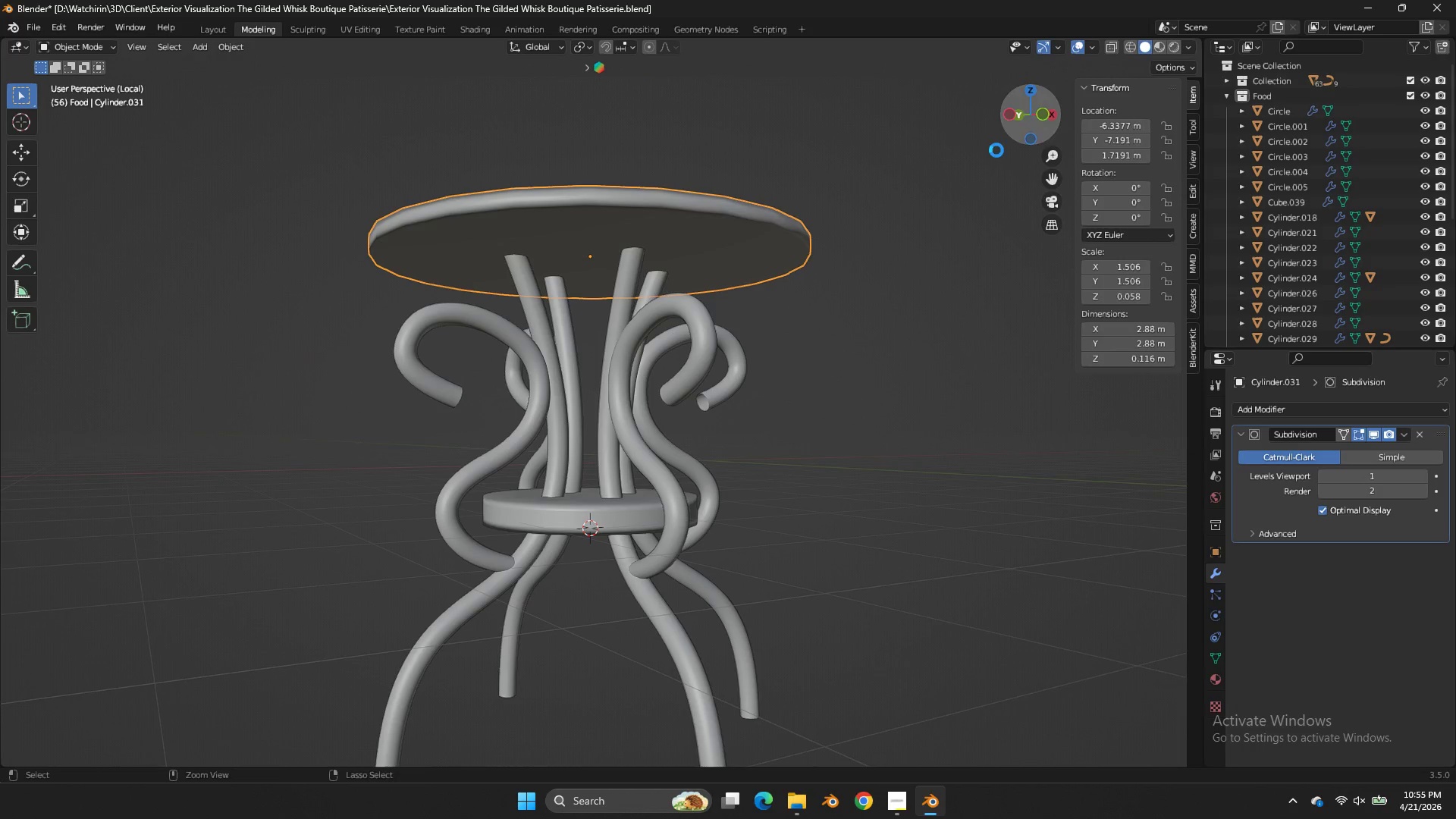 
key(Control+S)
 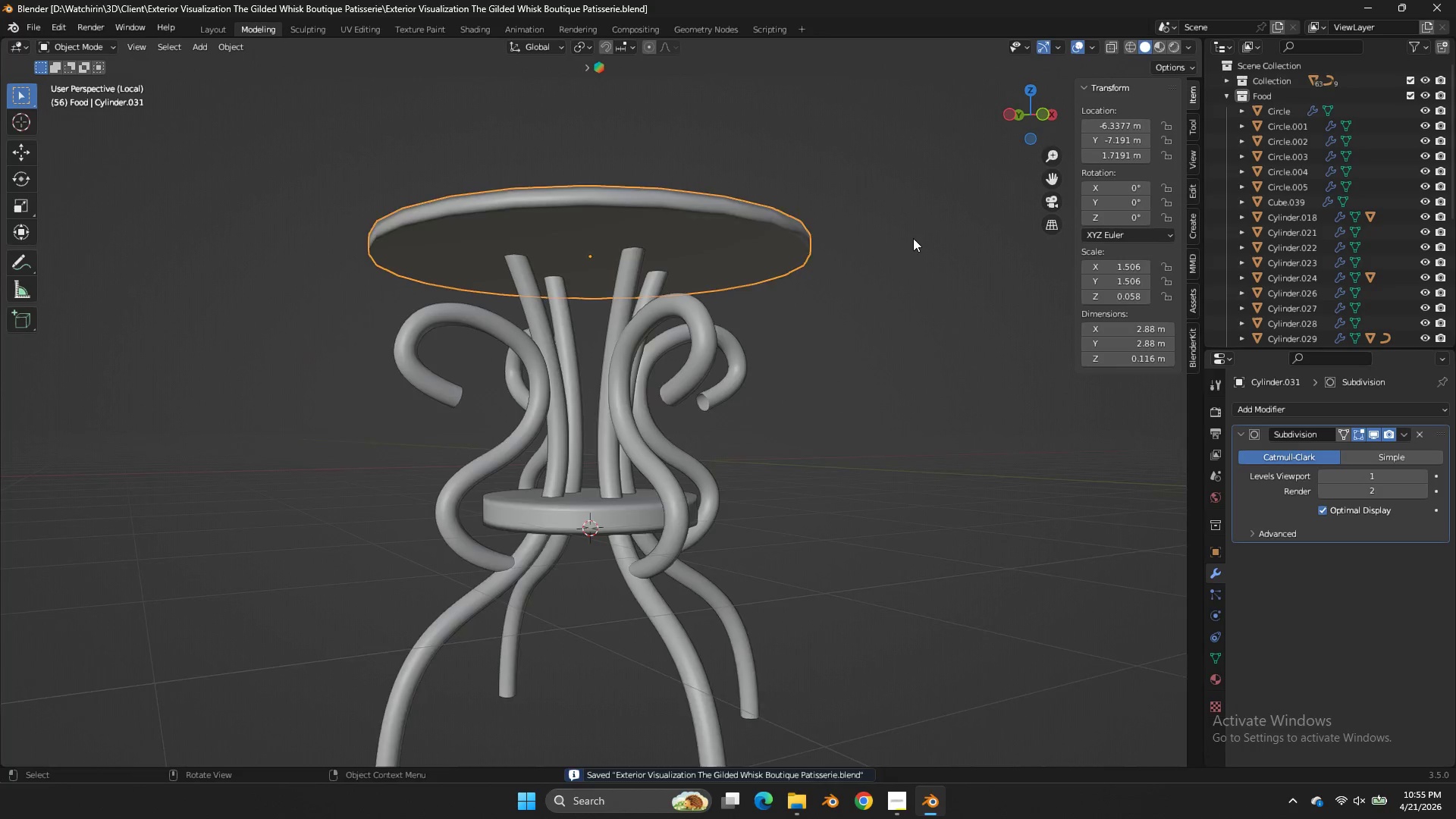 
scroll: coordinate [914, 240], scroll_direction: down, amount: 3.0
 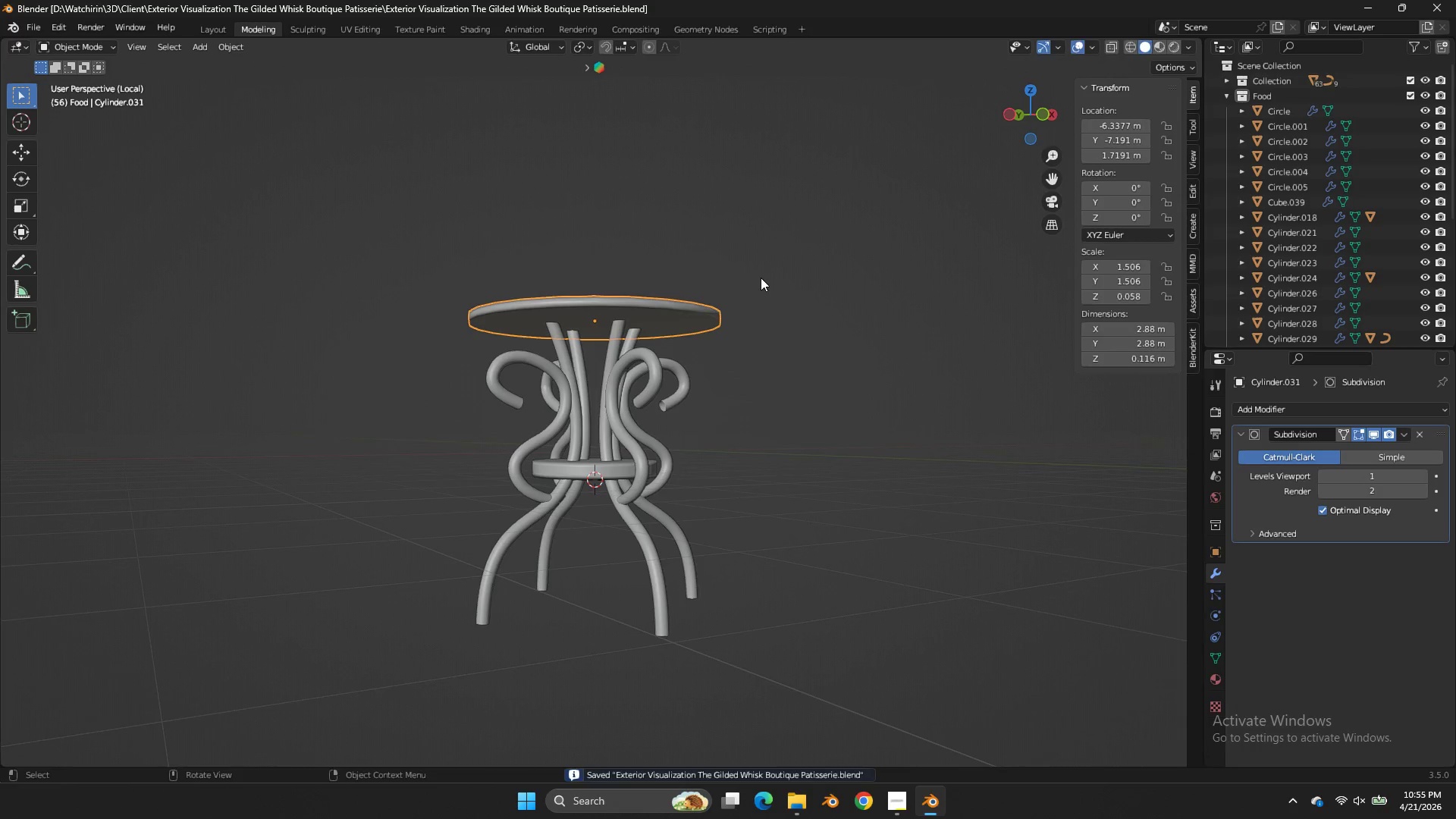 
key(S)
 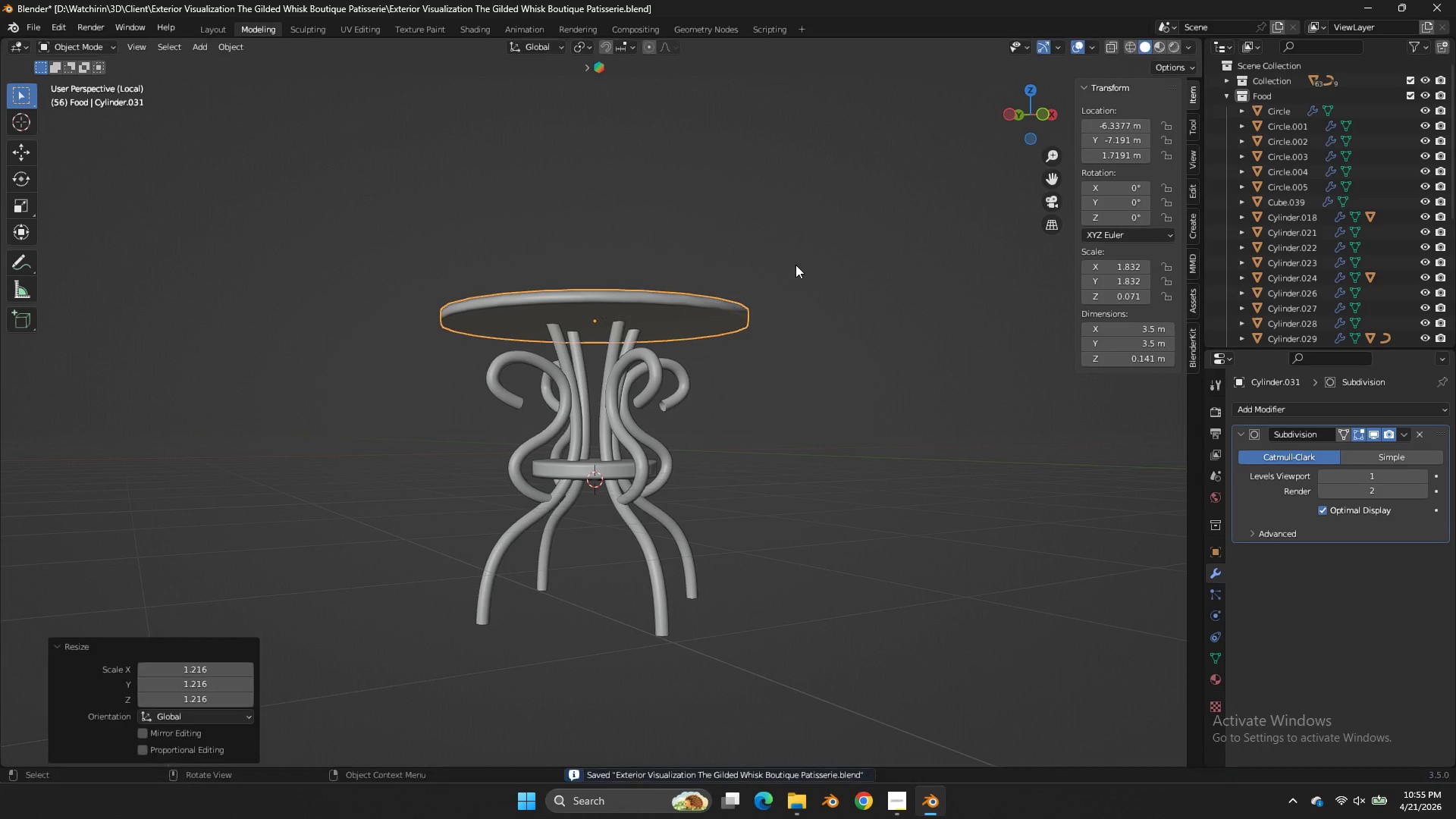 
double_click([795, 265])
 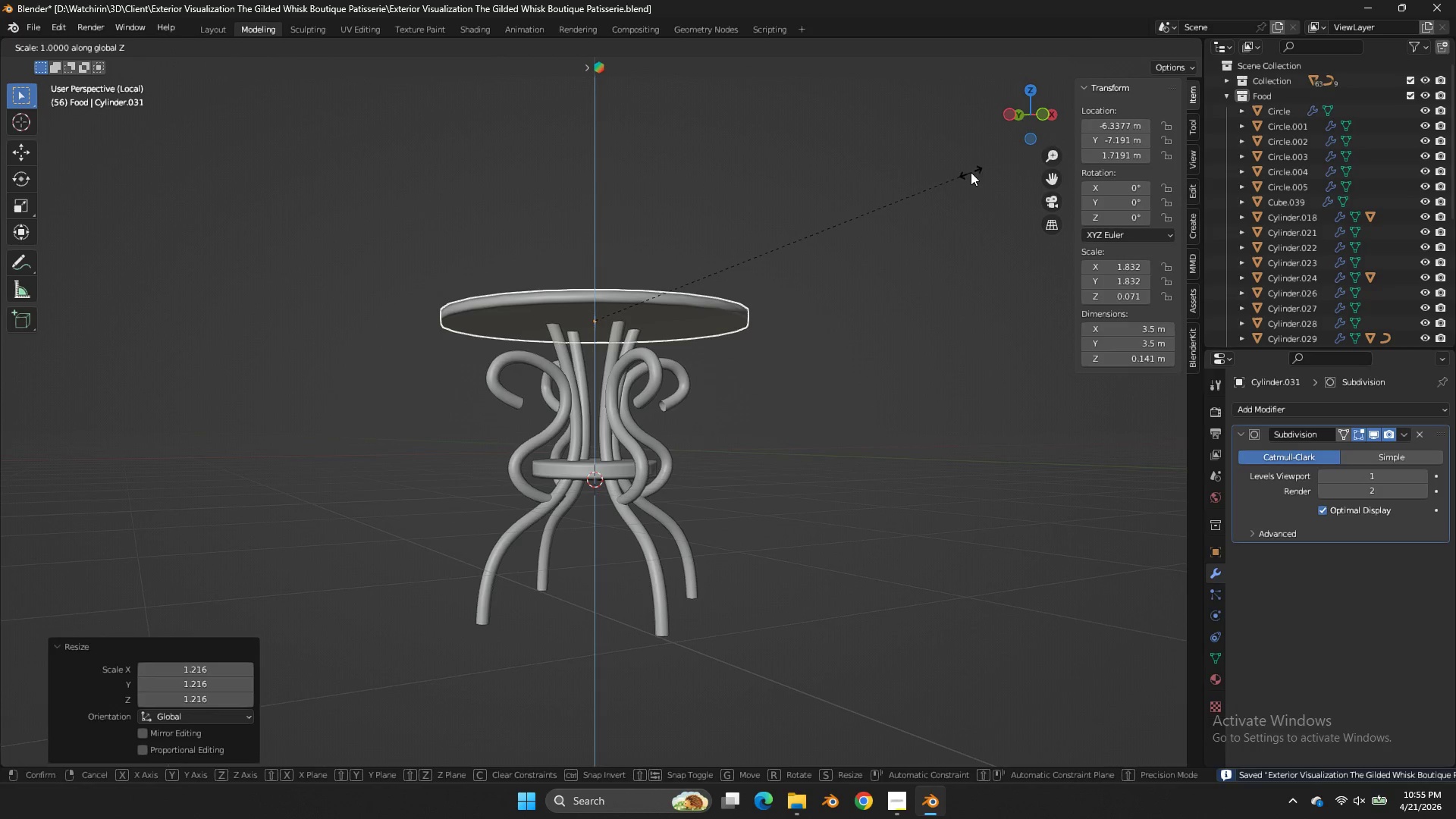 
type(sz)
 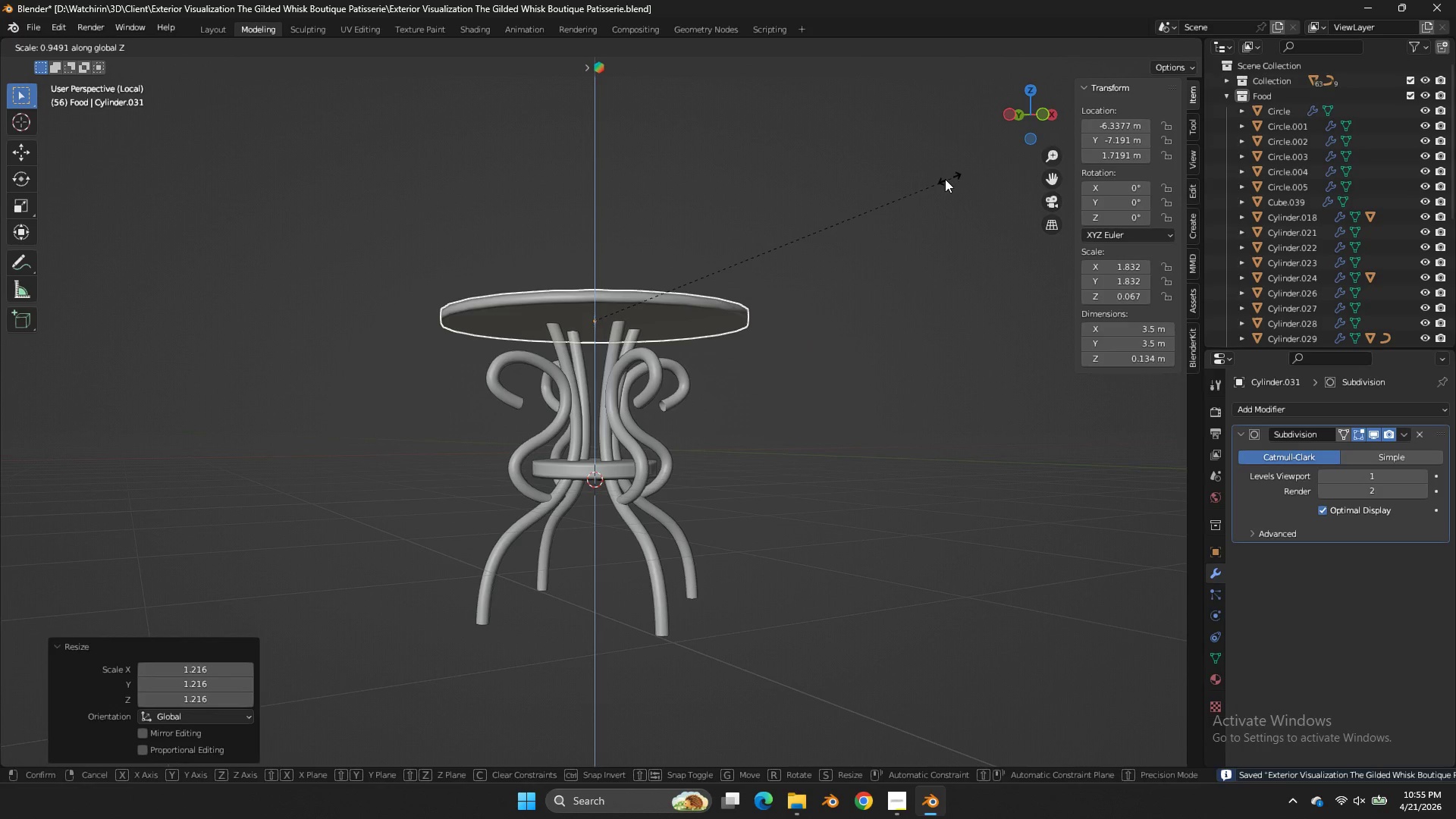 
double_click([938, 181])
 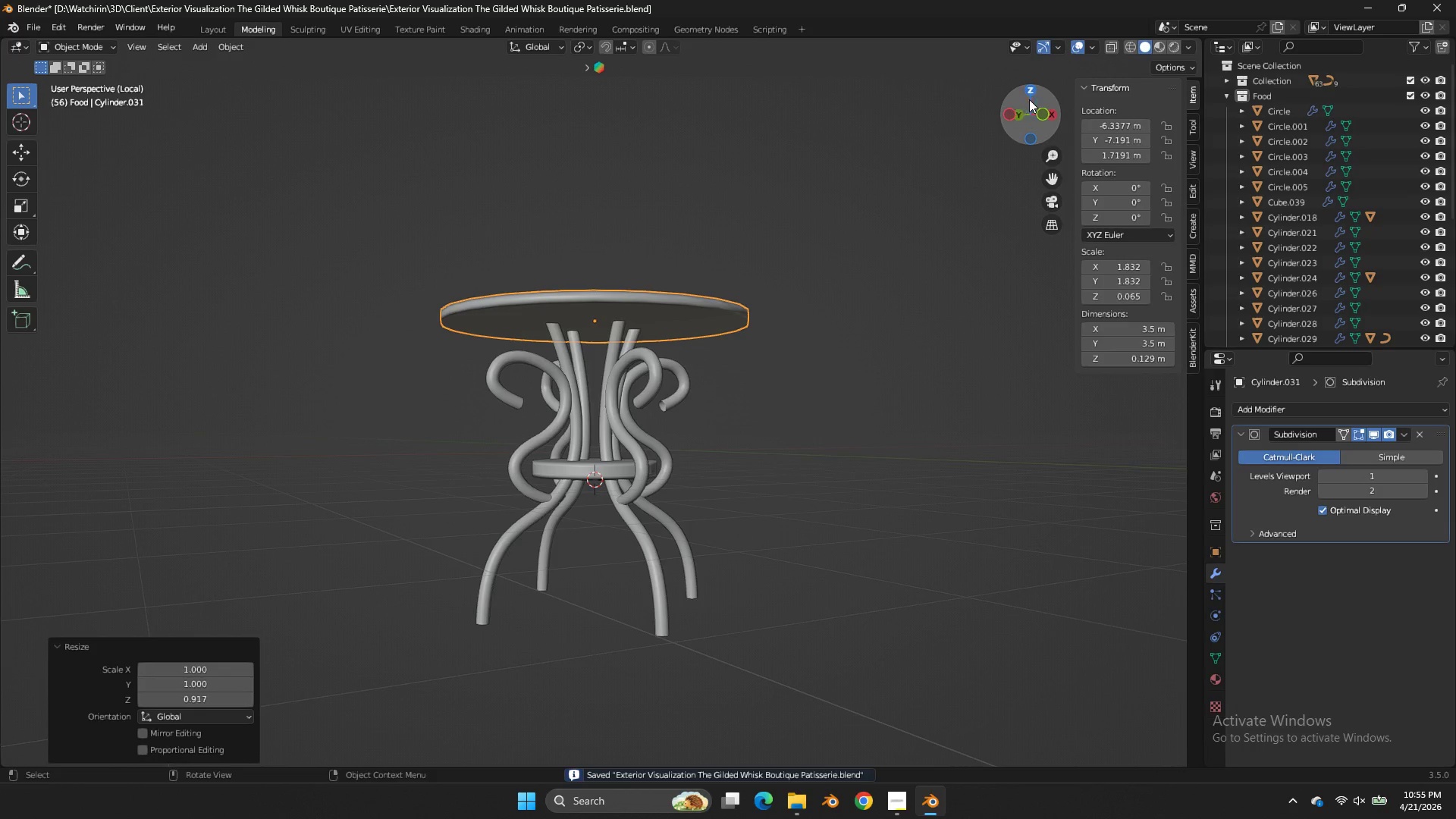 
left_click_drag(start_coordinate=[1031, 99], to_coordinate=[961, 146])
 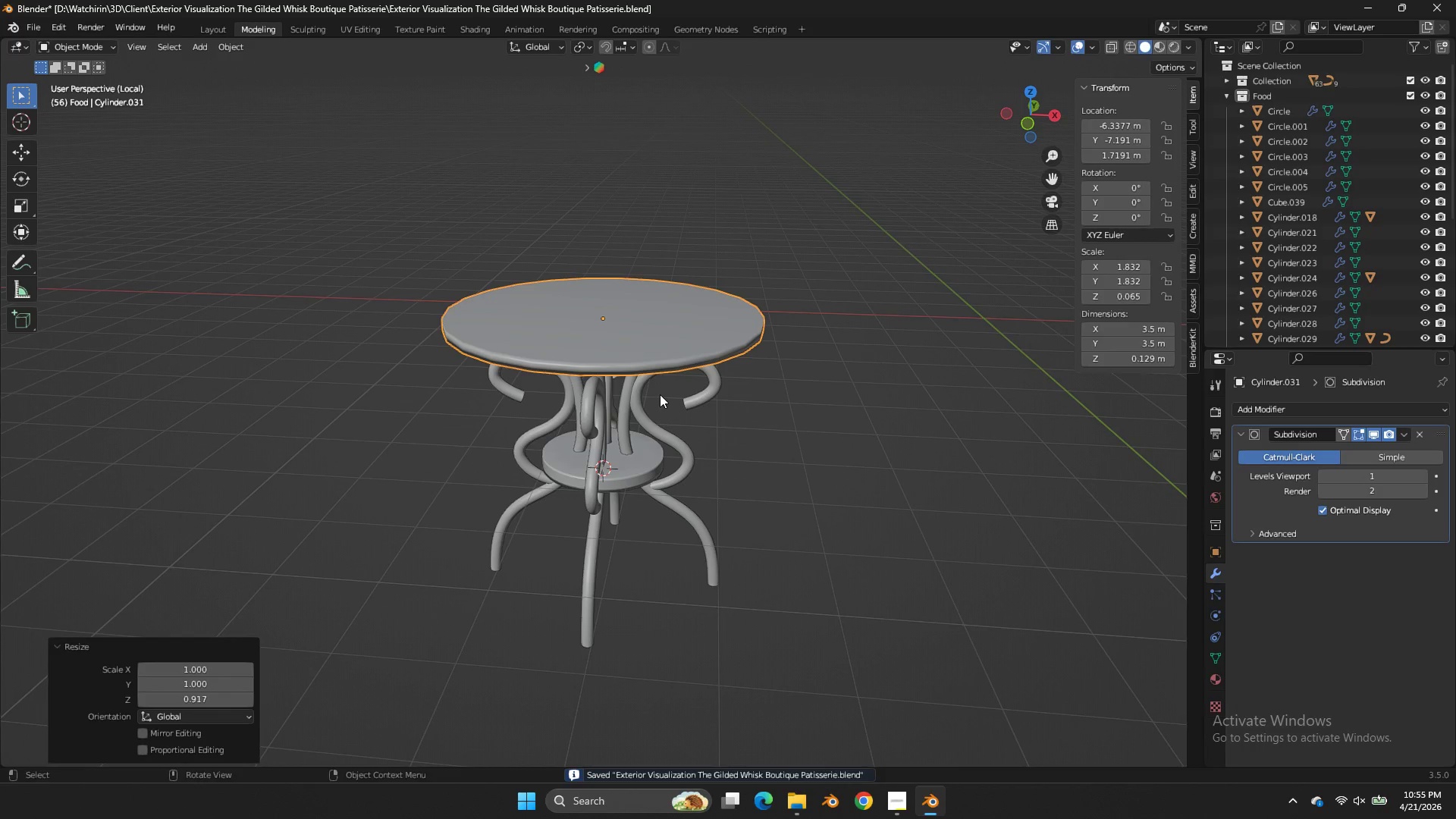 
left_click([660, 394])
 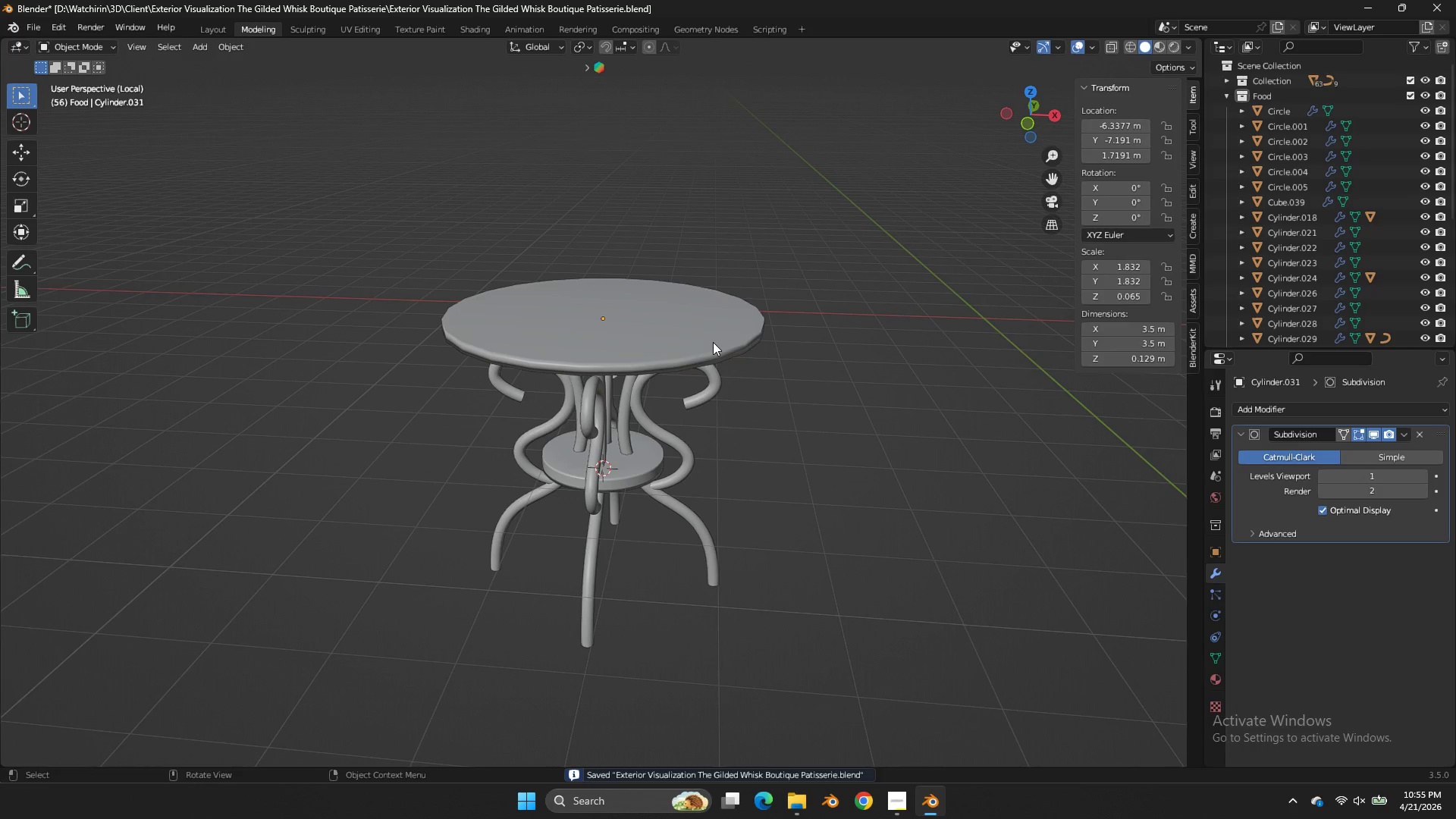 
double_click([713, 342])
 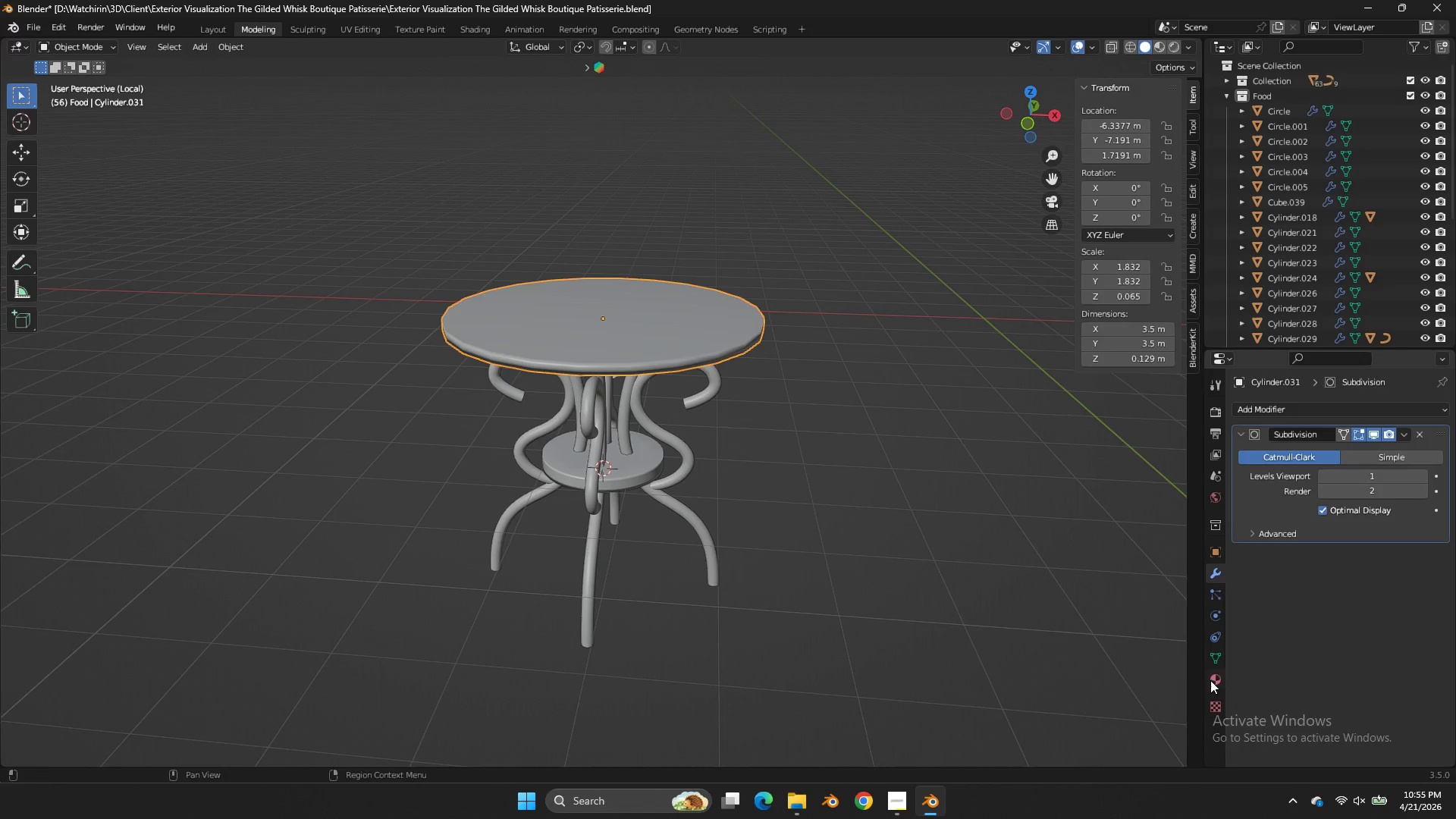 
left_click([1217, 673])
 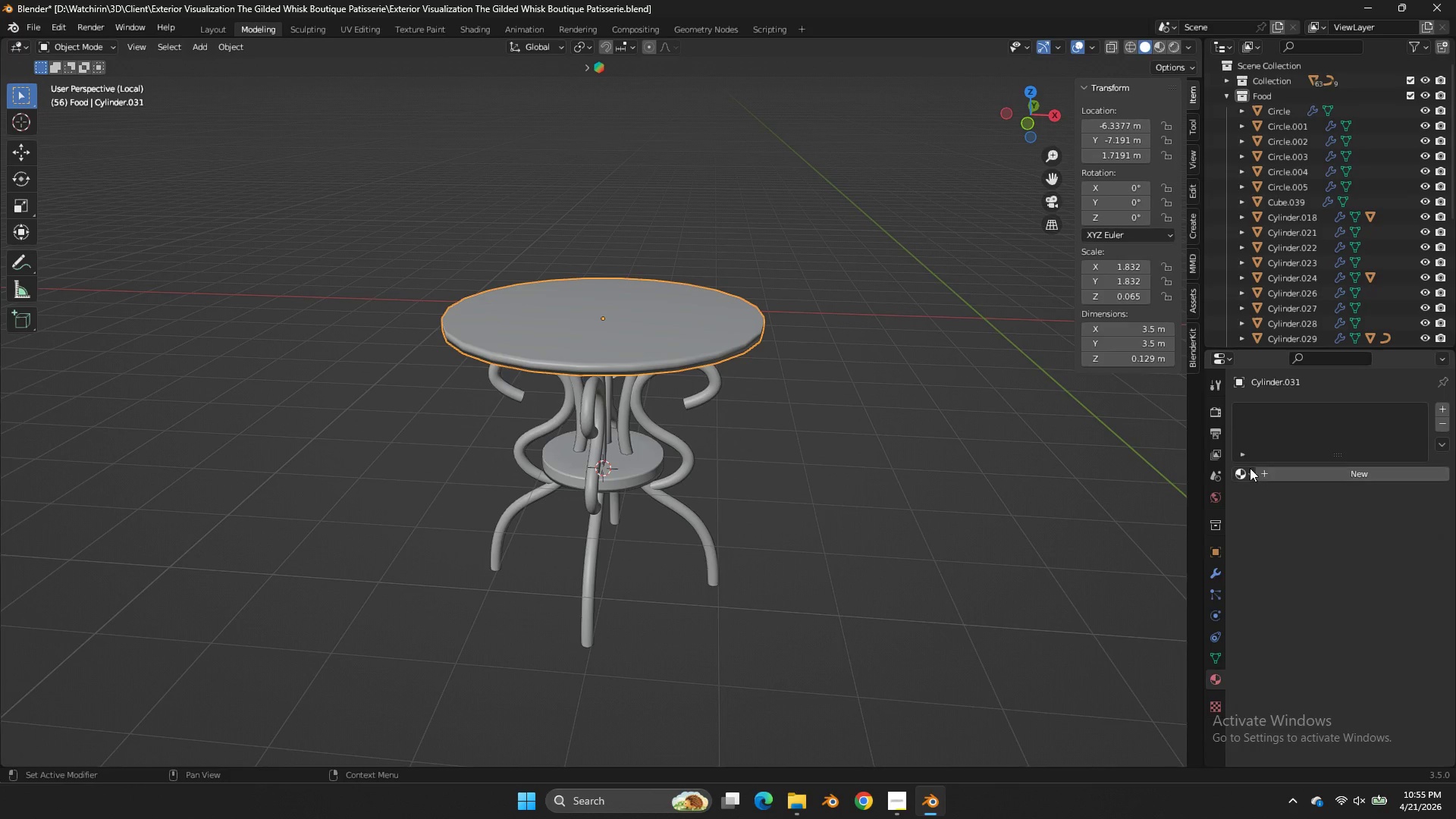 
left_click([1249, 468])
 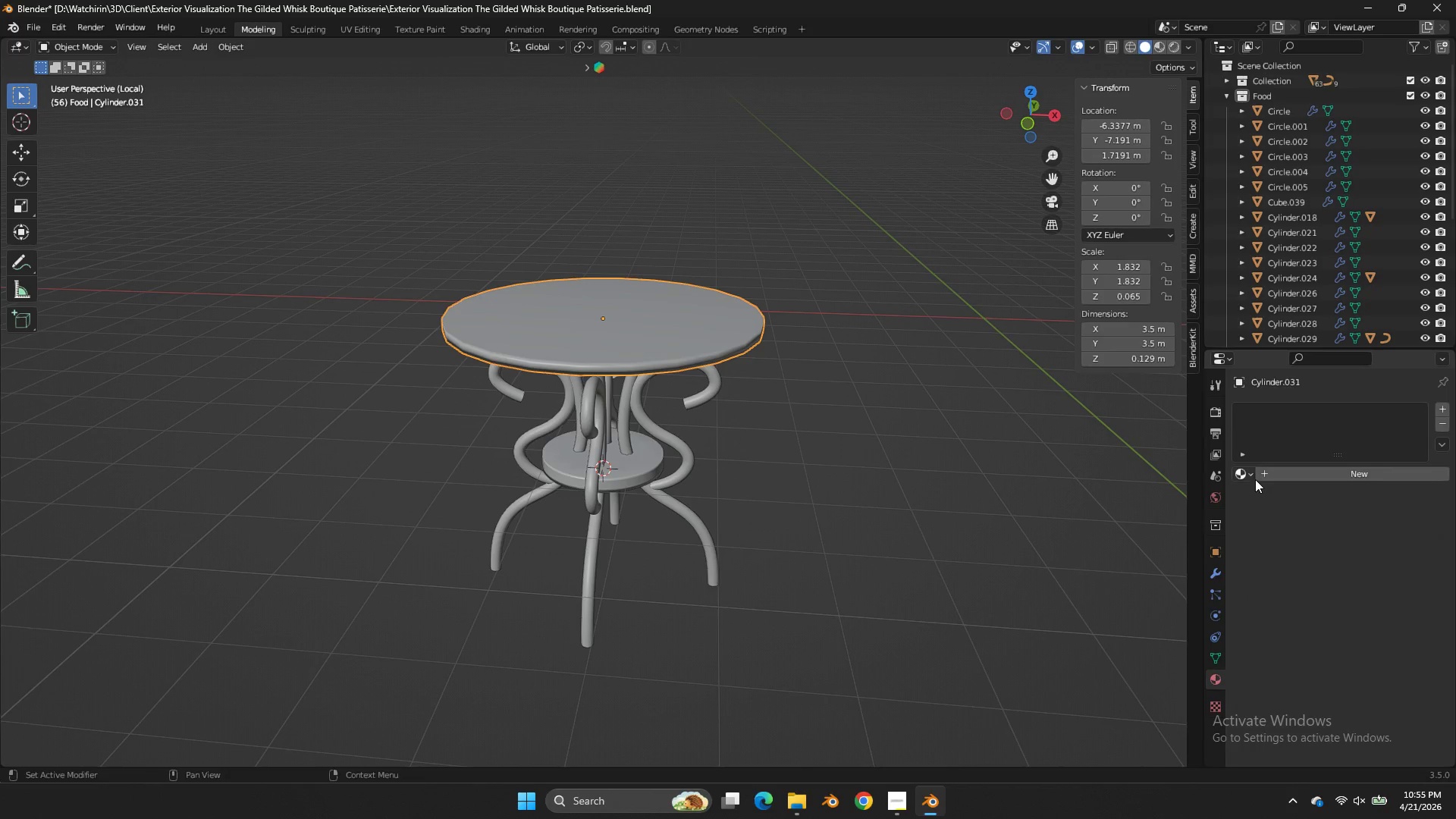 
double_click([1249, 468])
 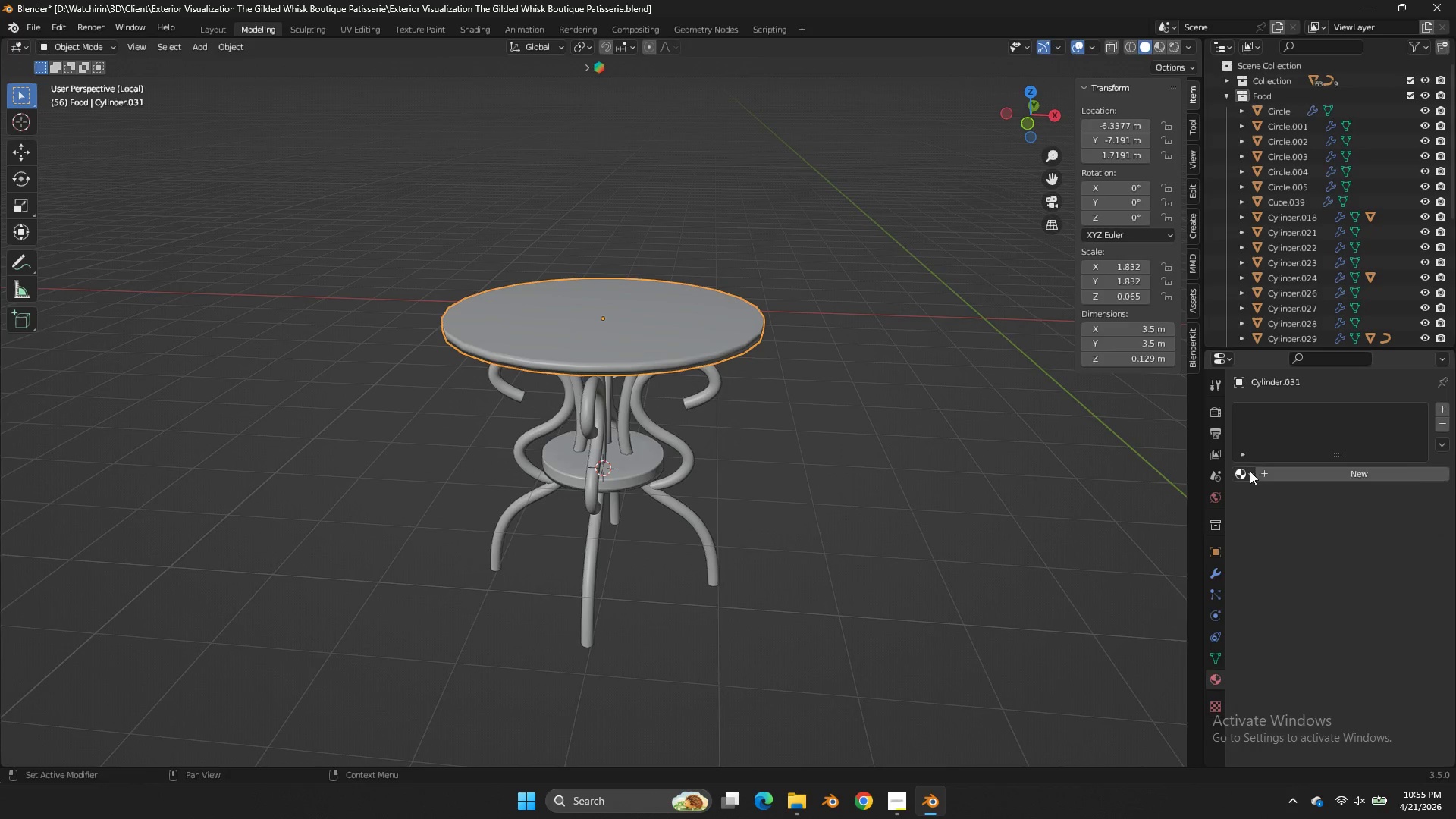 
left_click_drag(start_coordinate=[1250, 471], to_coordinate=[1275, 579])
 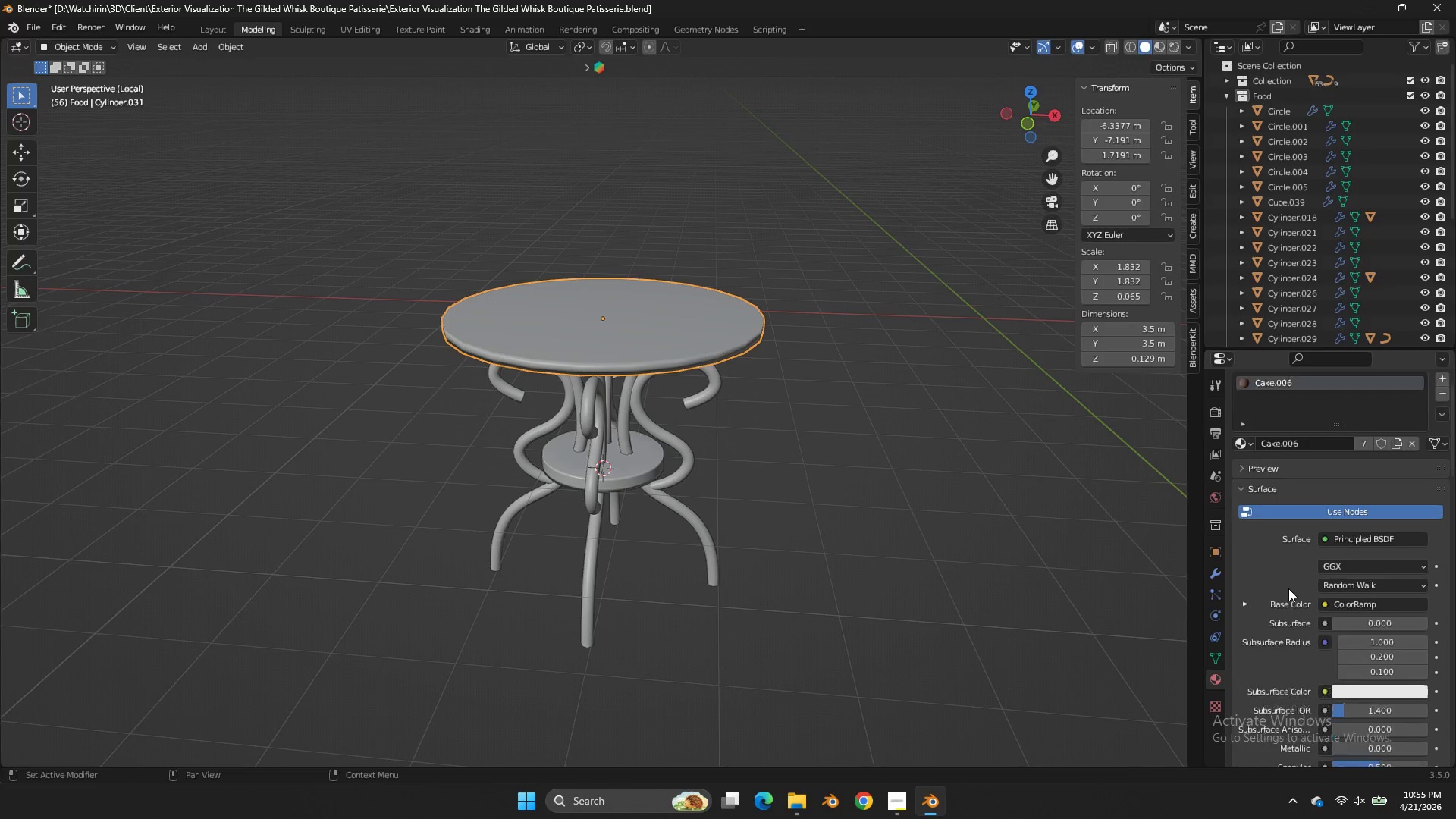 
scroll: coordinate [1288, 588], scroll_direction: down, amount: 3.0
 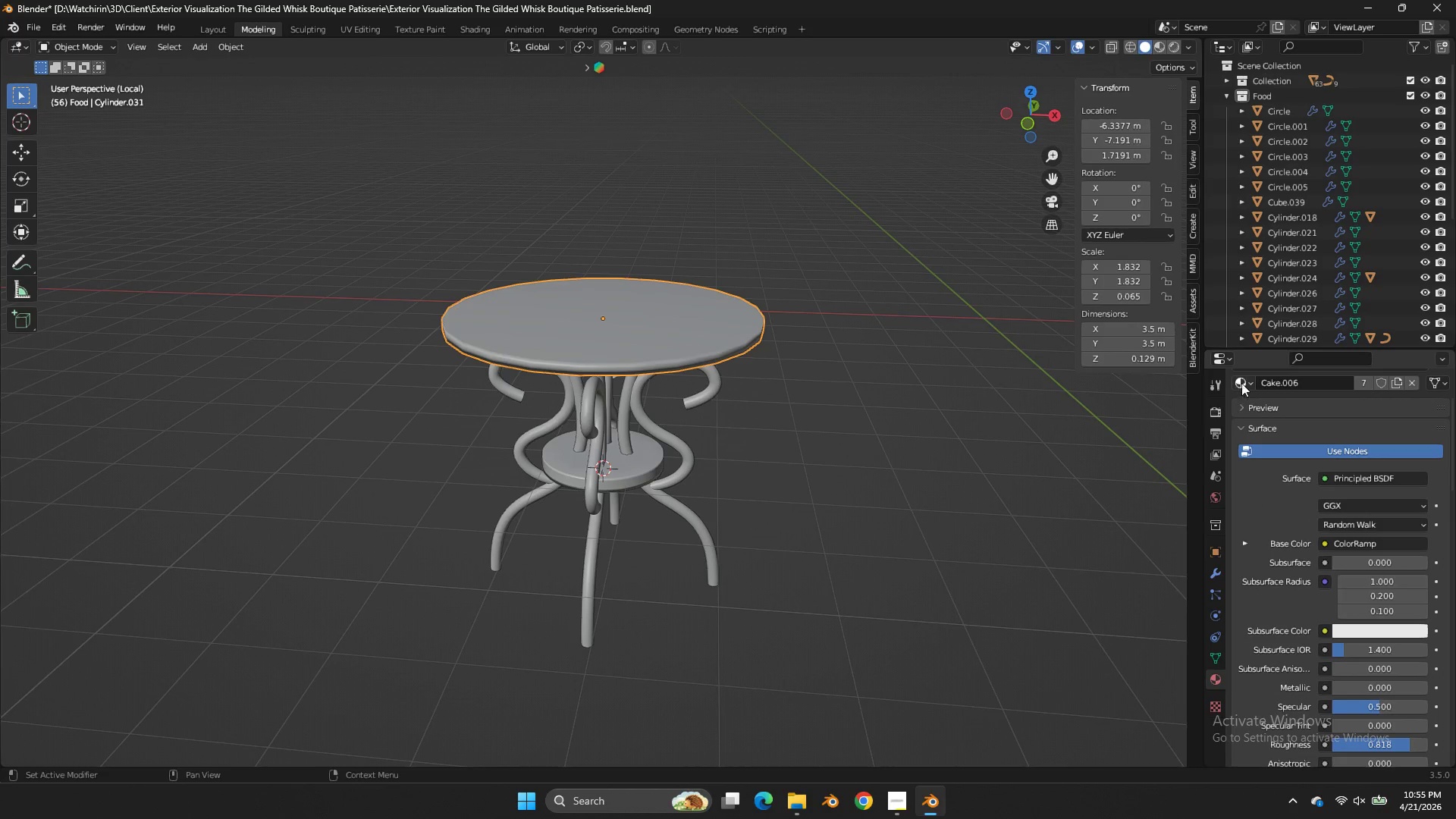 
double_click([1242, 382])
 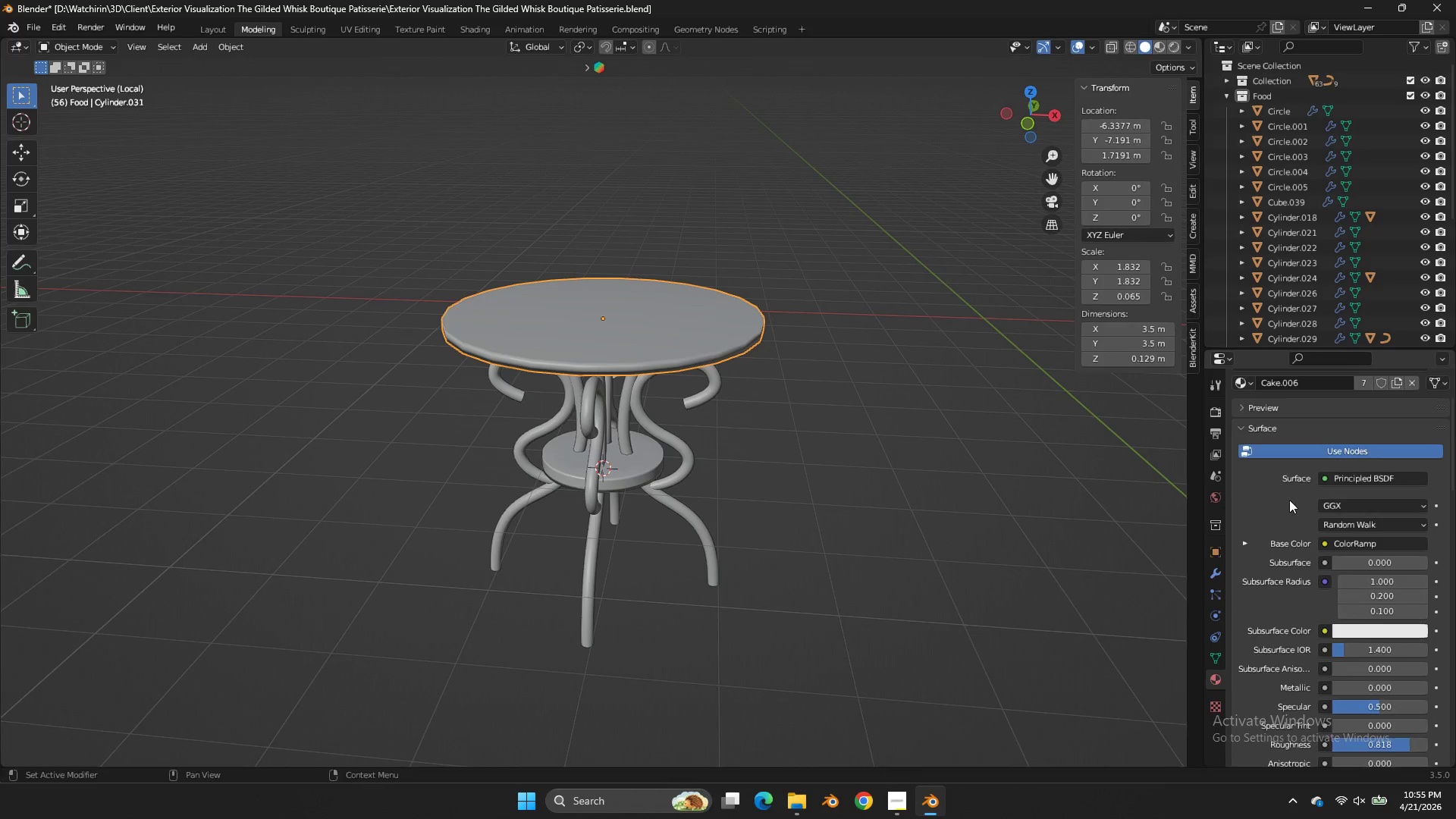 
left_click([1242, 382])
 